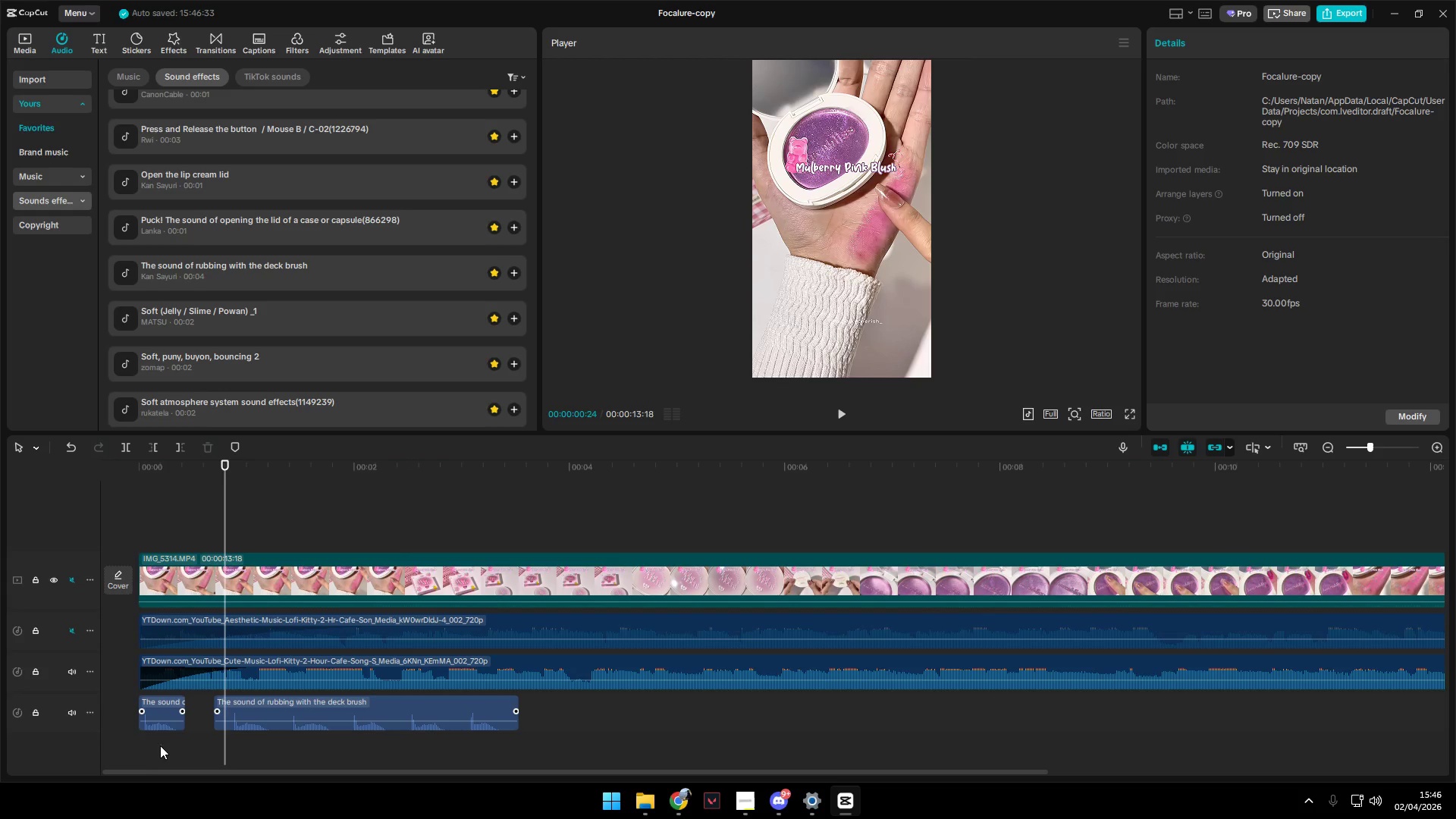 
left_click_drag(start_coordinate=[152, 745], to_coordinate=[130, 748])
 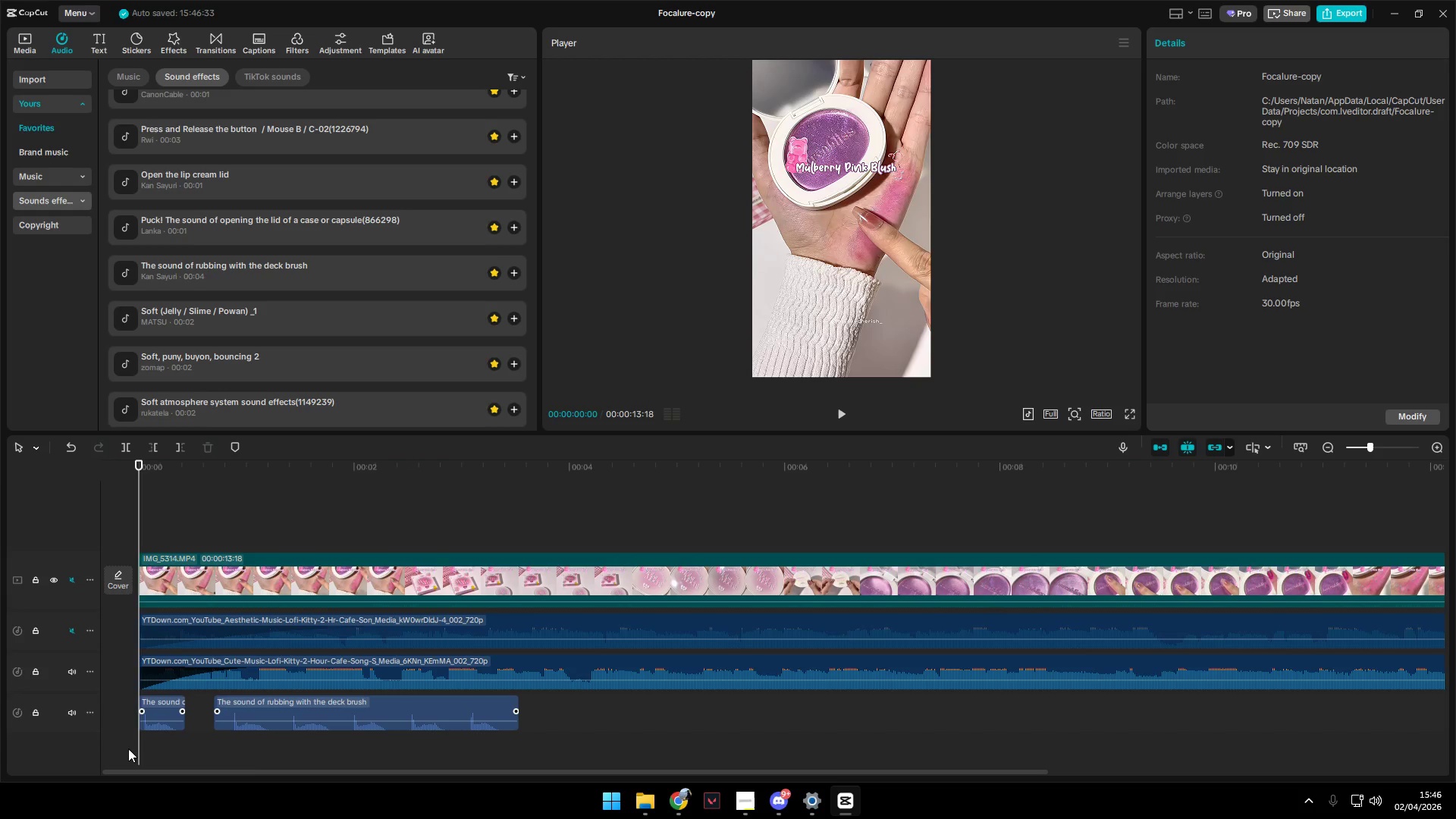 
key(Space)
 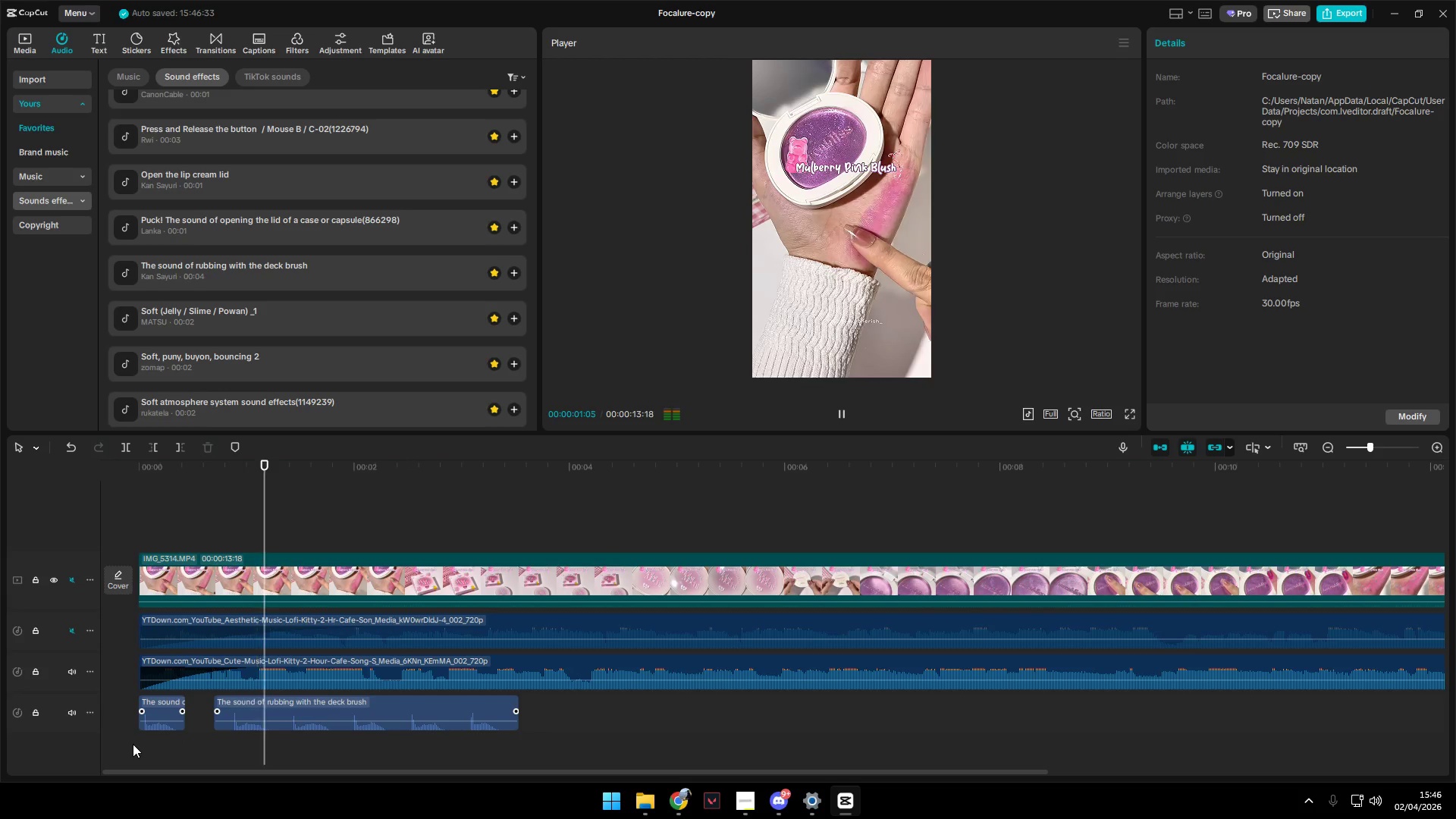 
key(Space)
 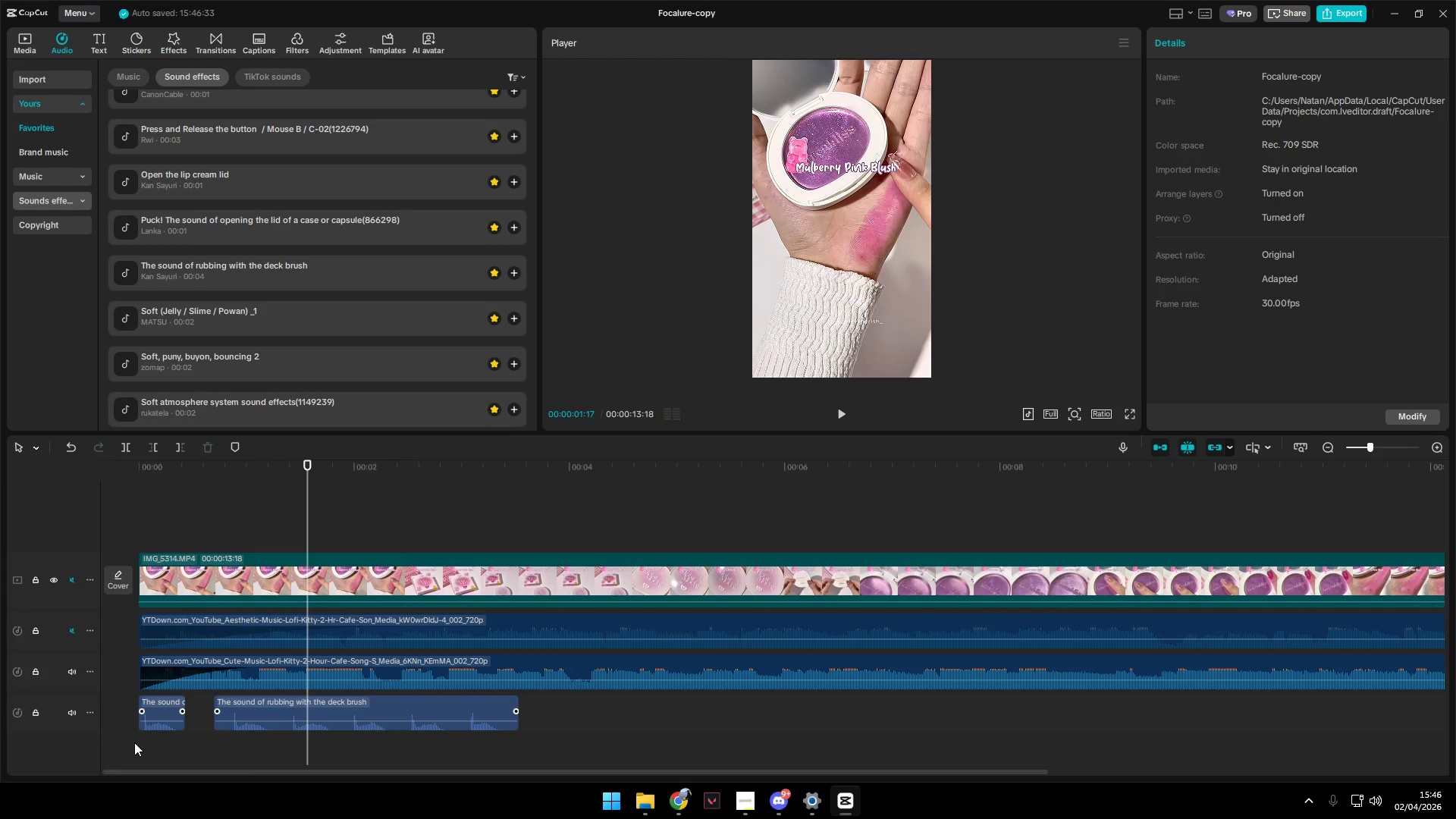 
key(Space)
 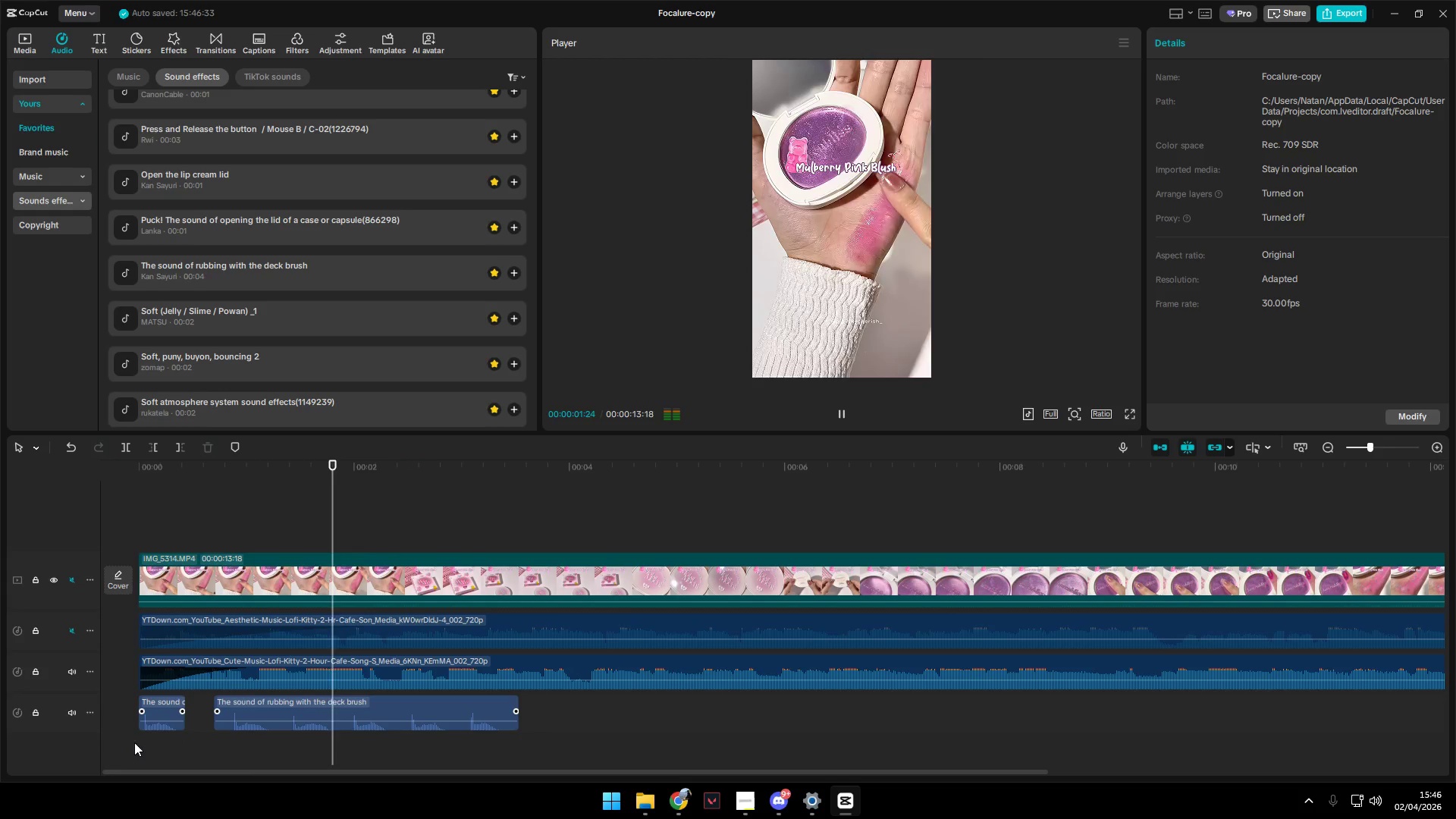 
key(Space)
 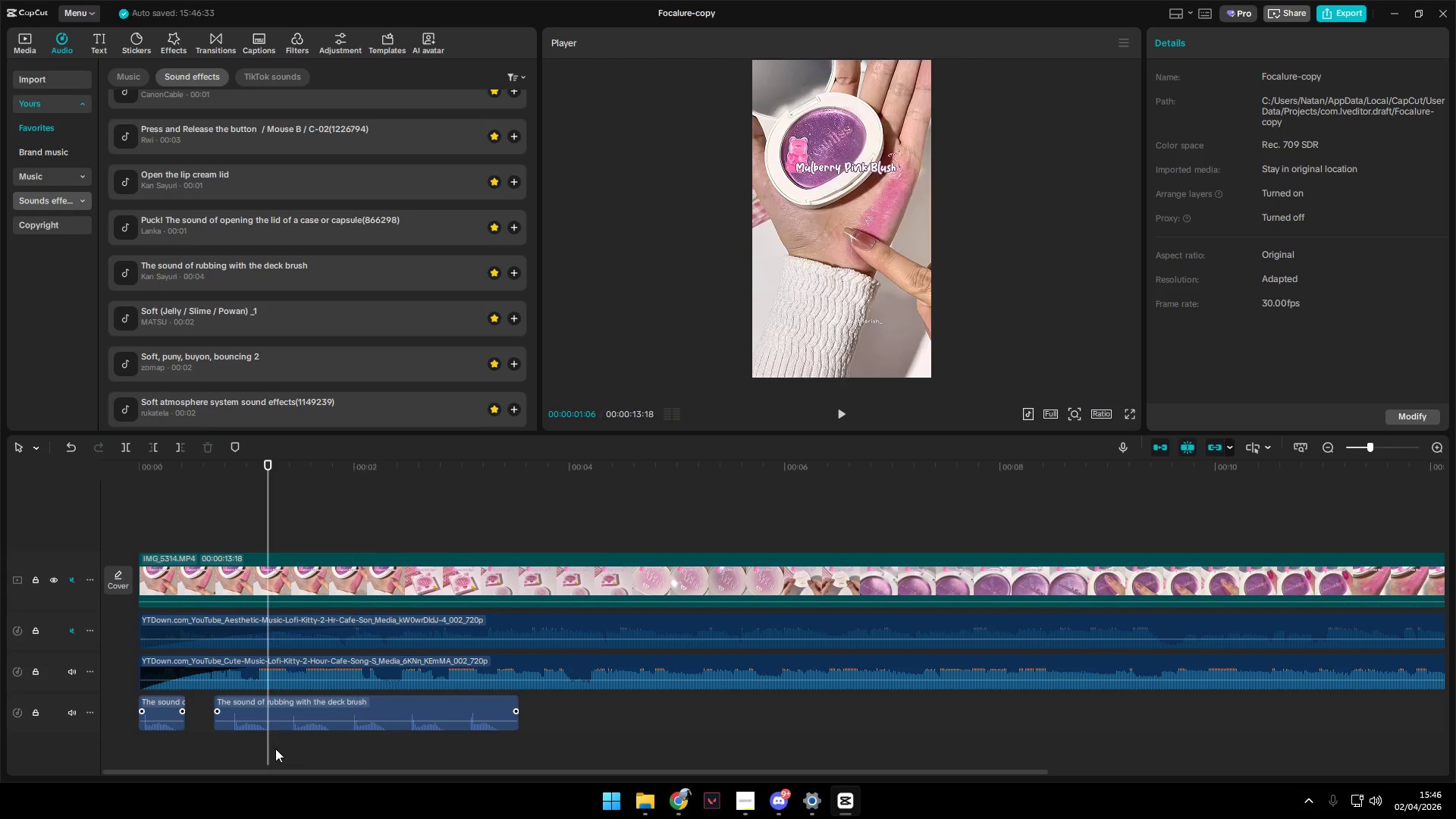 
left_click_drag(start_coordinate=[271, 748], to_coordinate=[282, 748])
 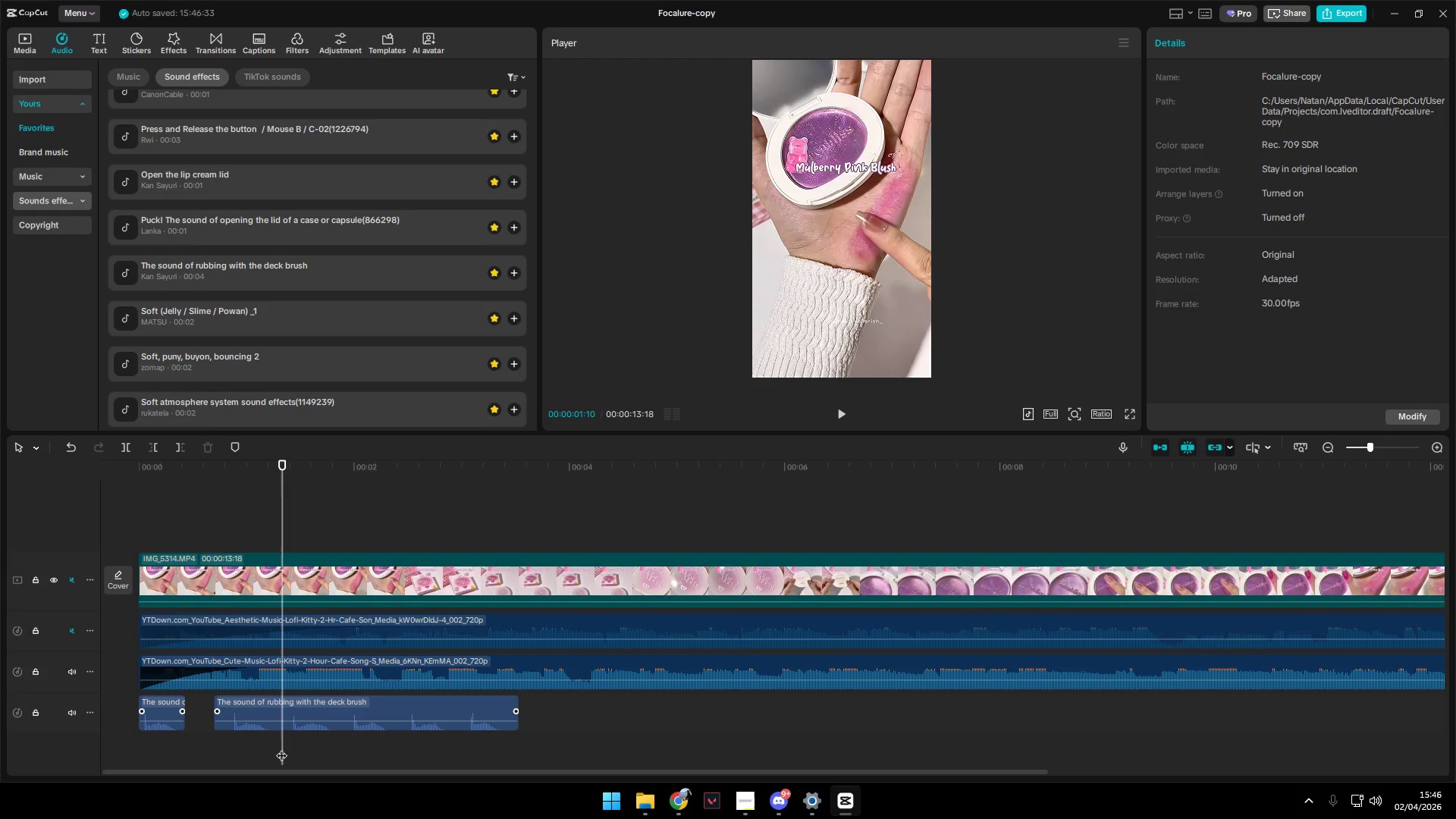 
key(W)
 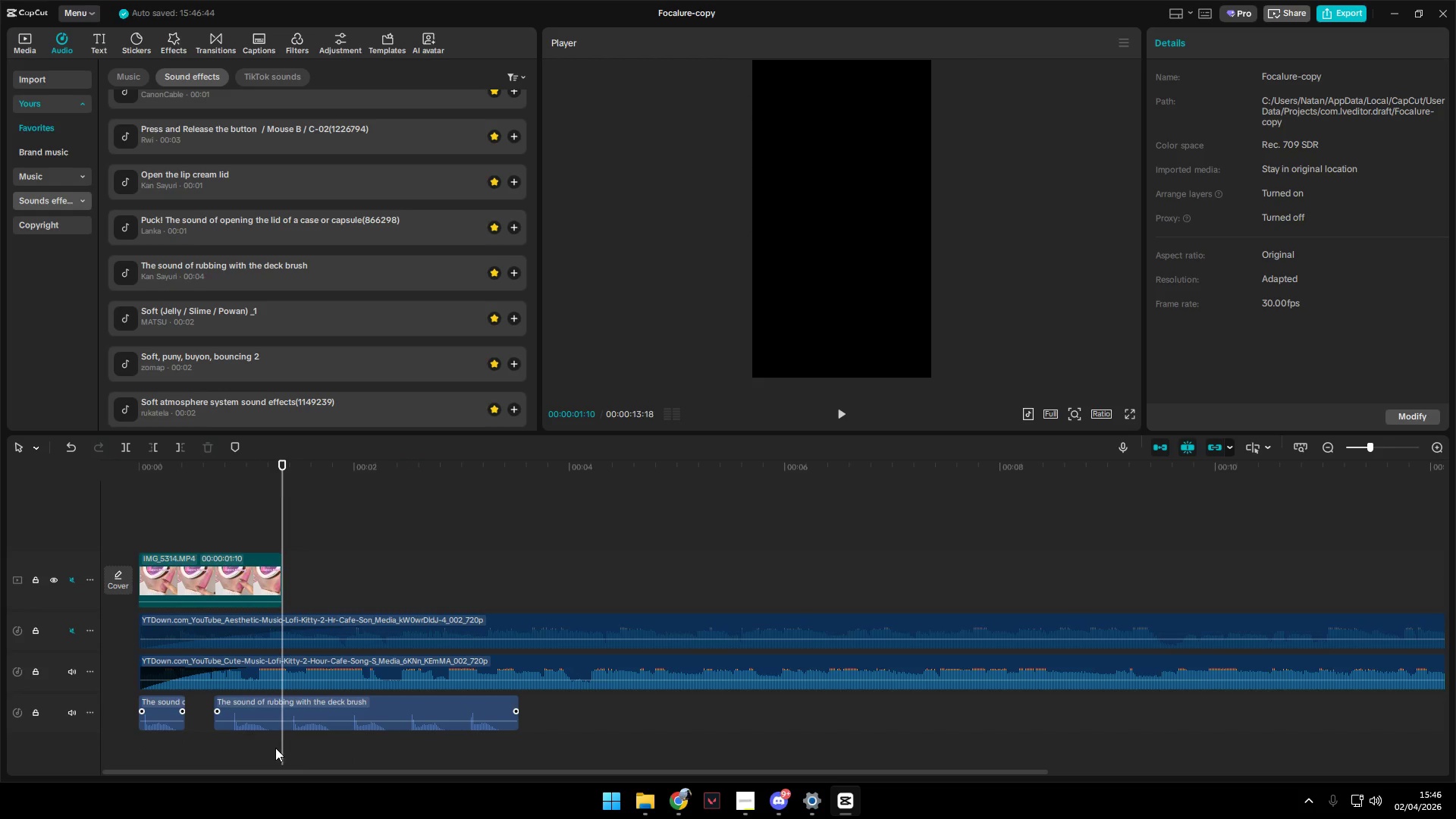 
key(Control+ControlLeft)
 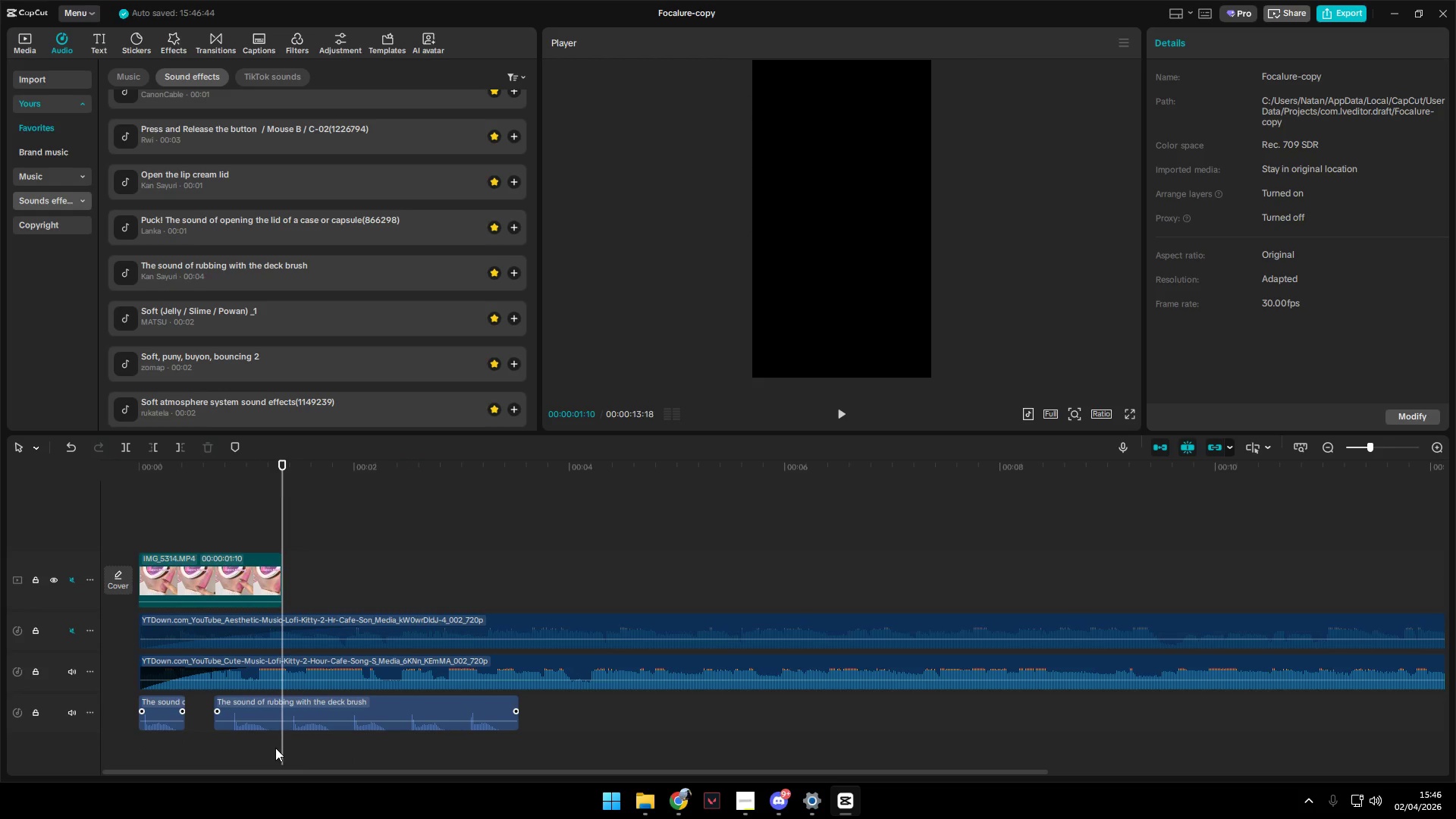 
hold_key(key=ControlLeft, duration=0.33)
 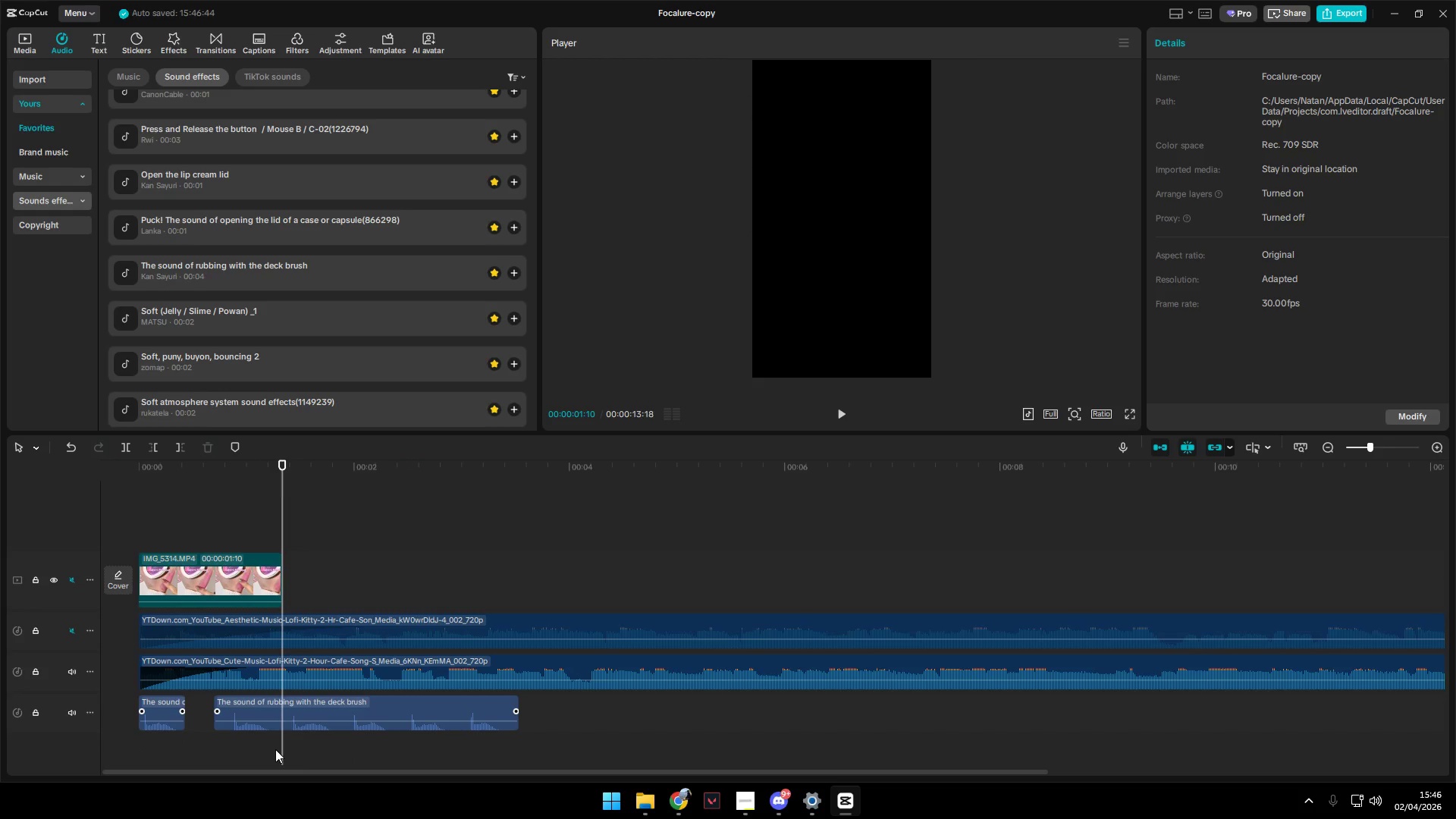 
key(Control+Z)
 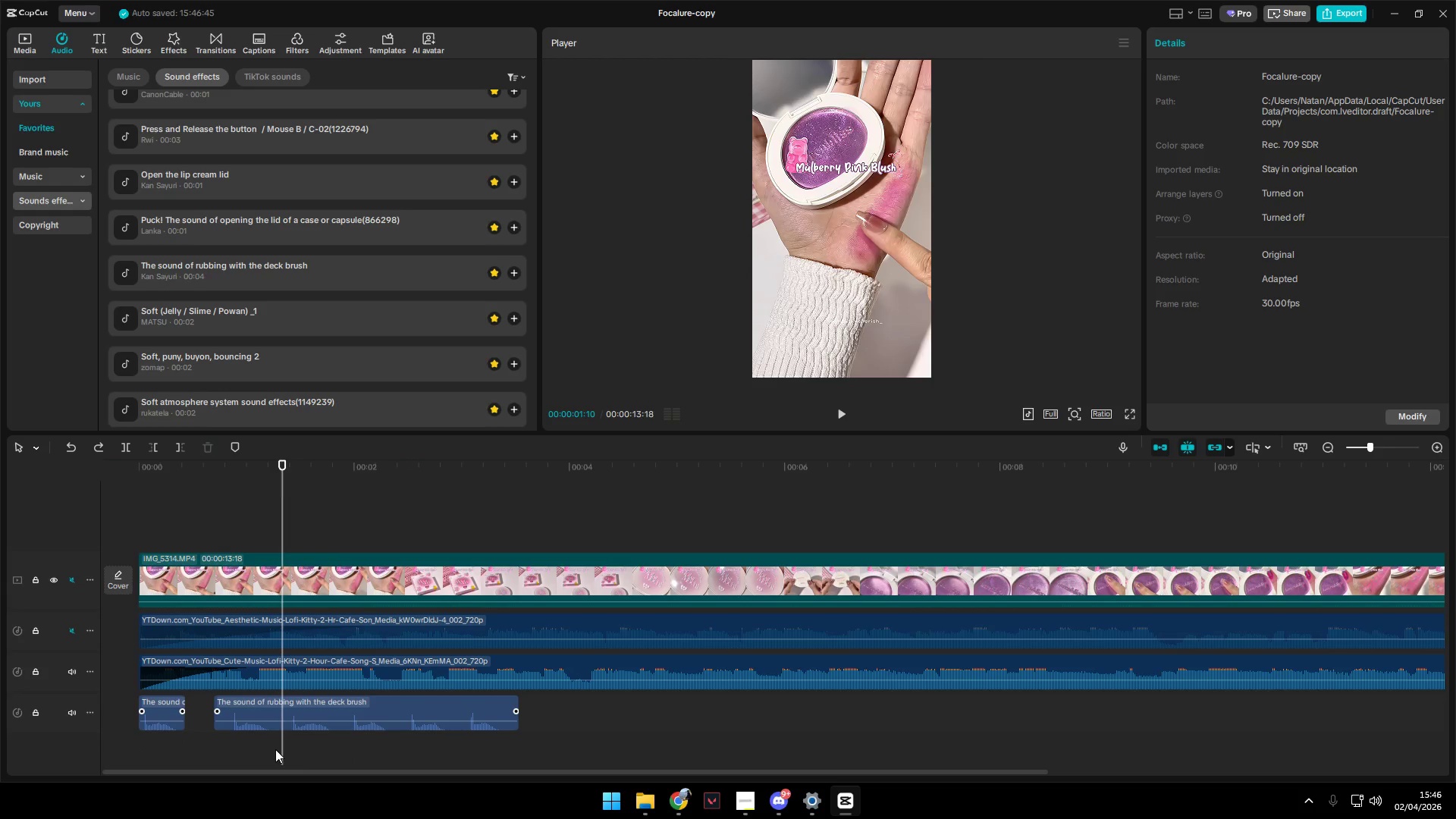 
hold_key(key=ShiftLeft, duration=0.88)
 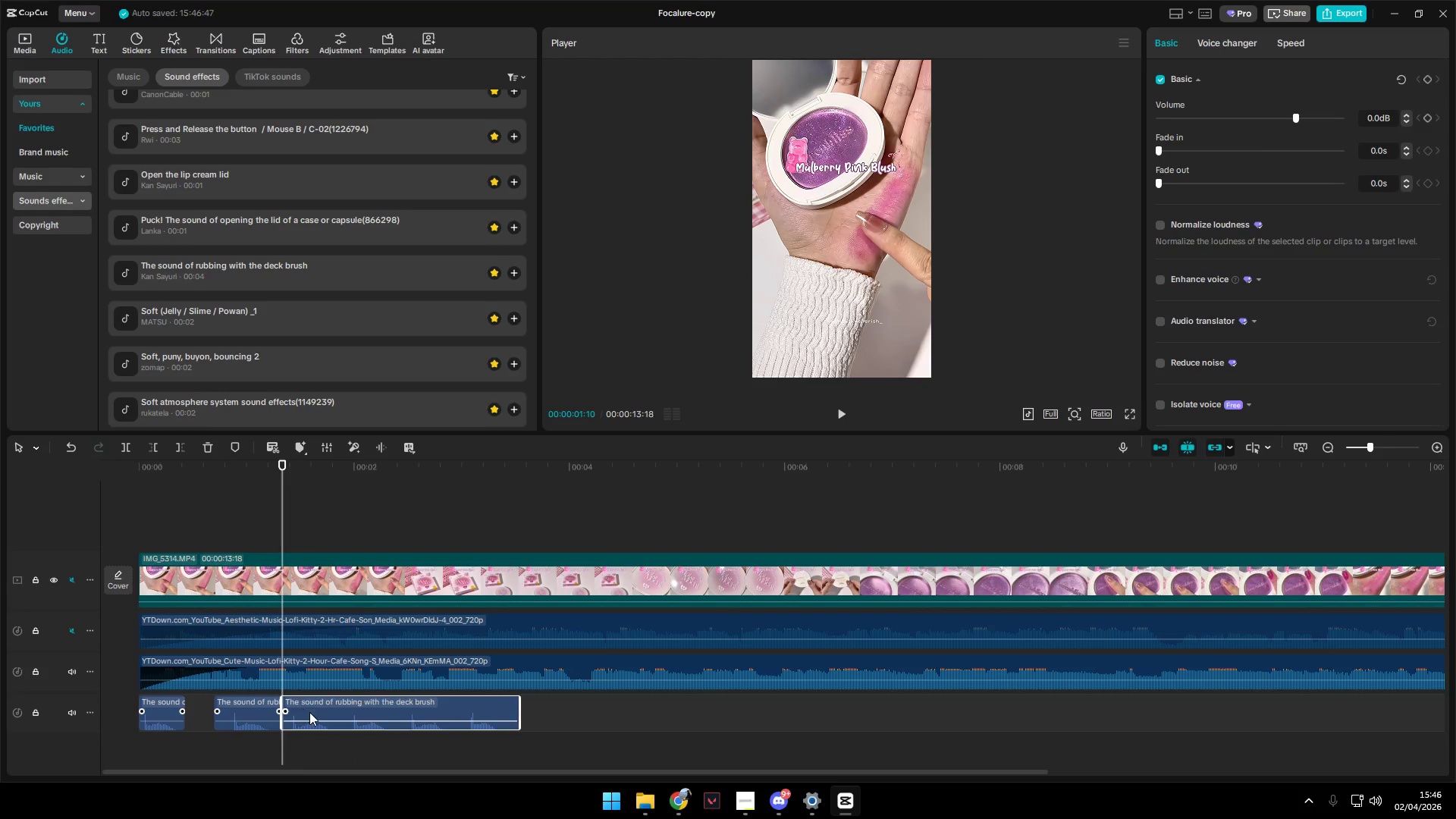 
left_click([300, 710])
 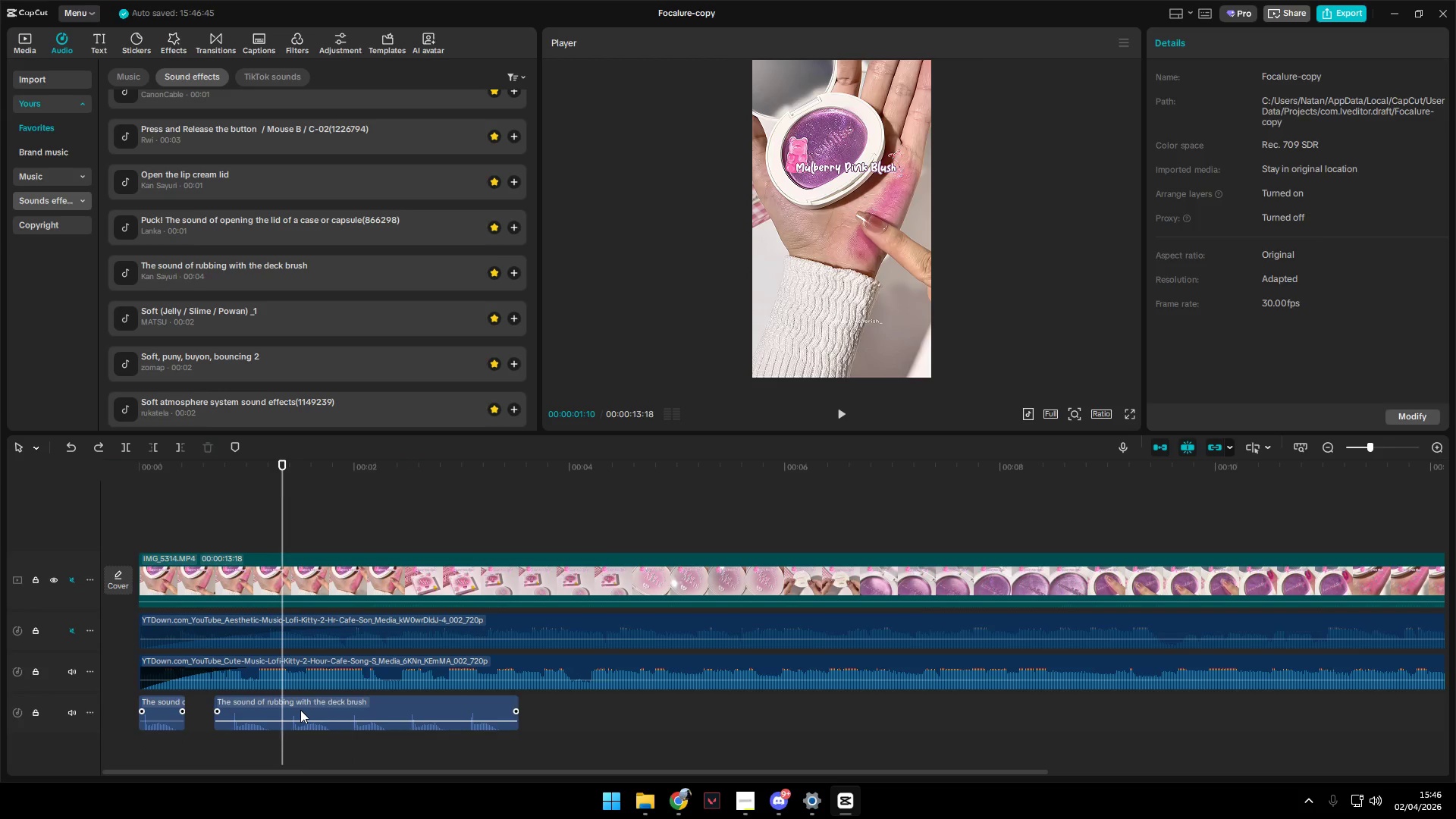 
key(Shift+ShiftLeft)
 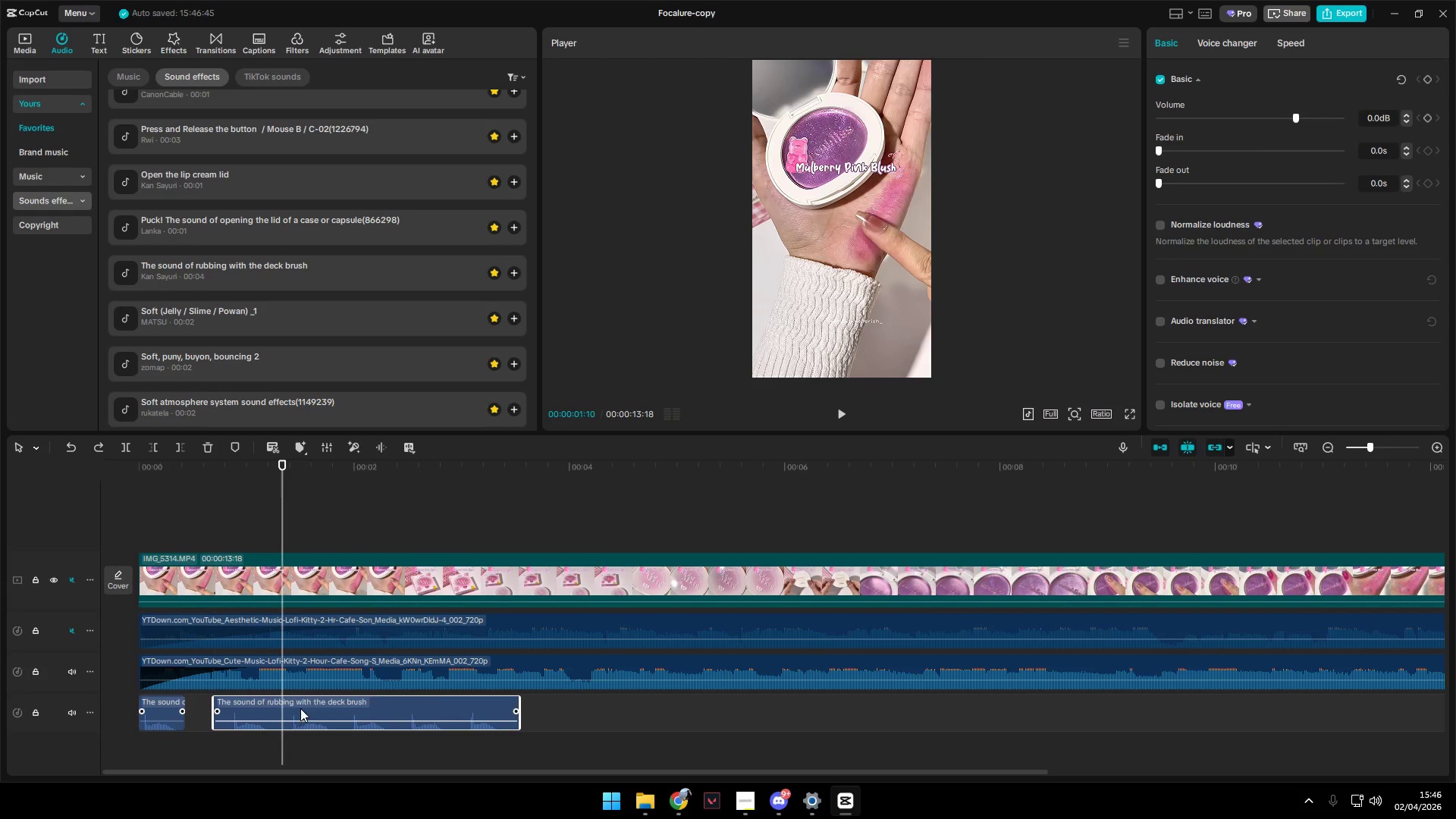 
key(Shift+E)
 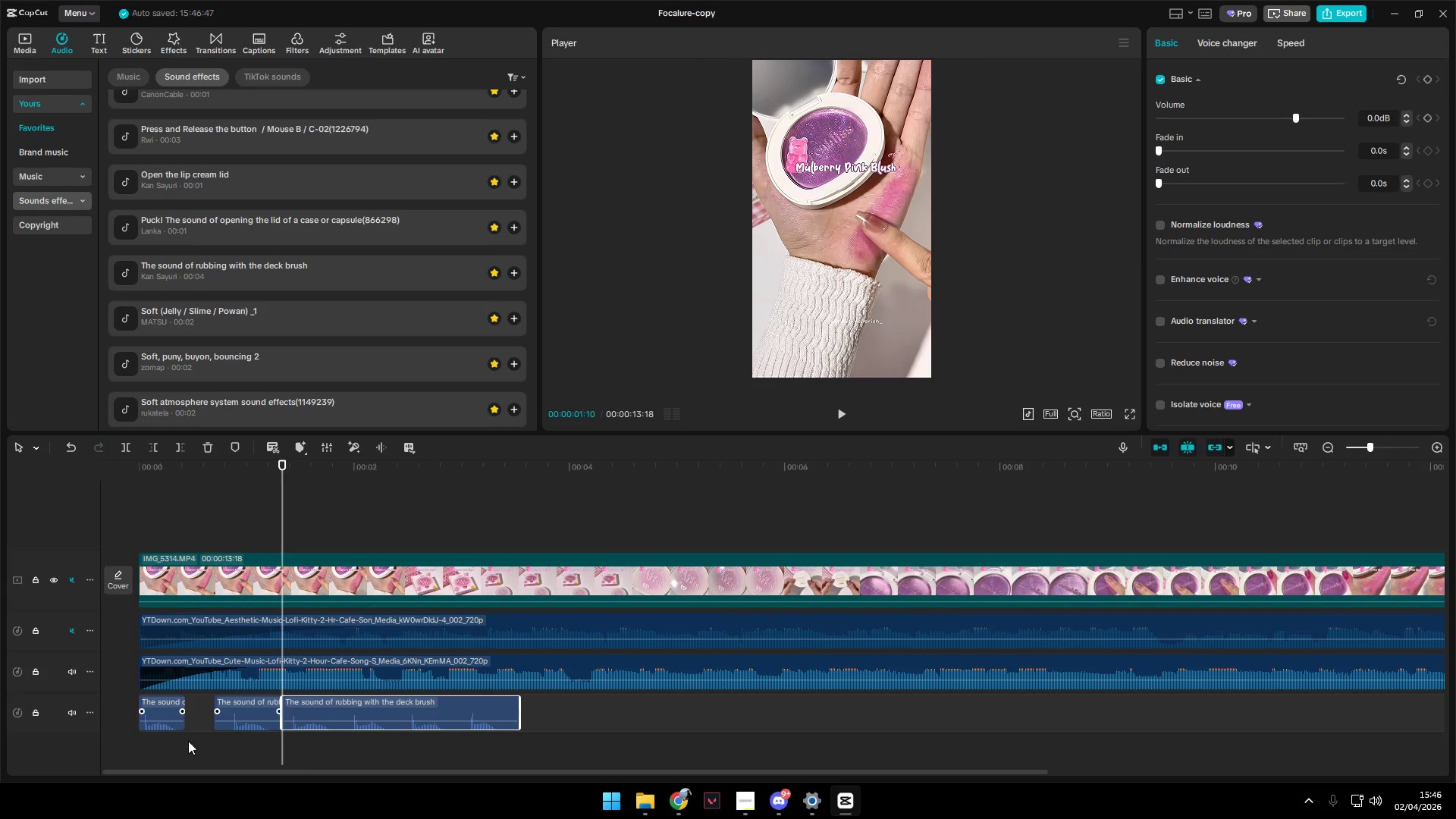 
double_click([146, 741])
 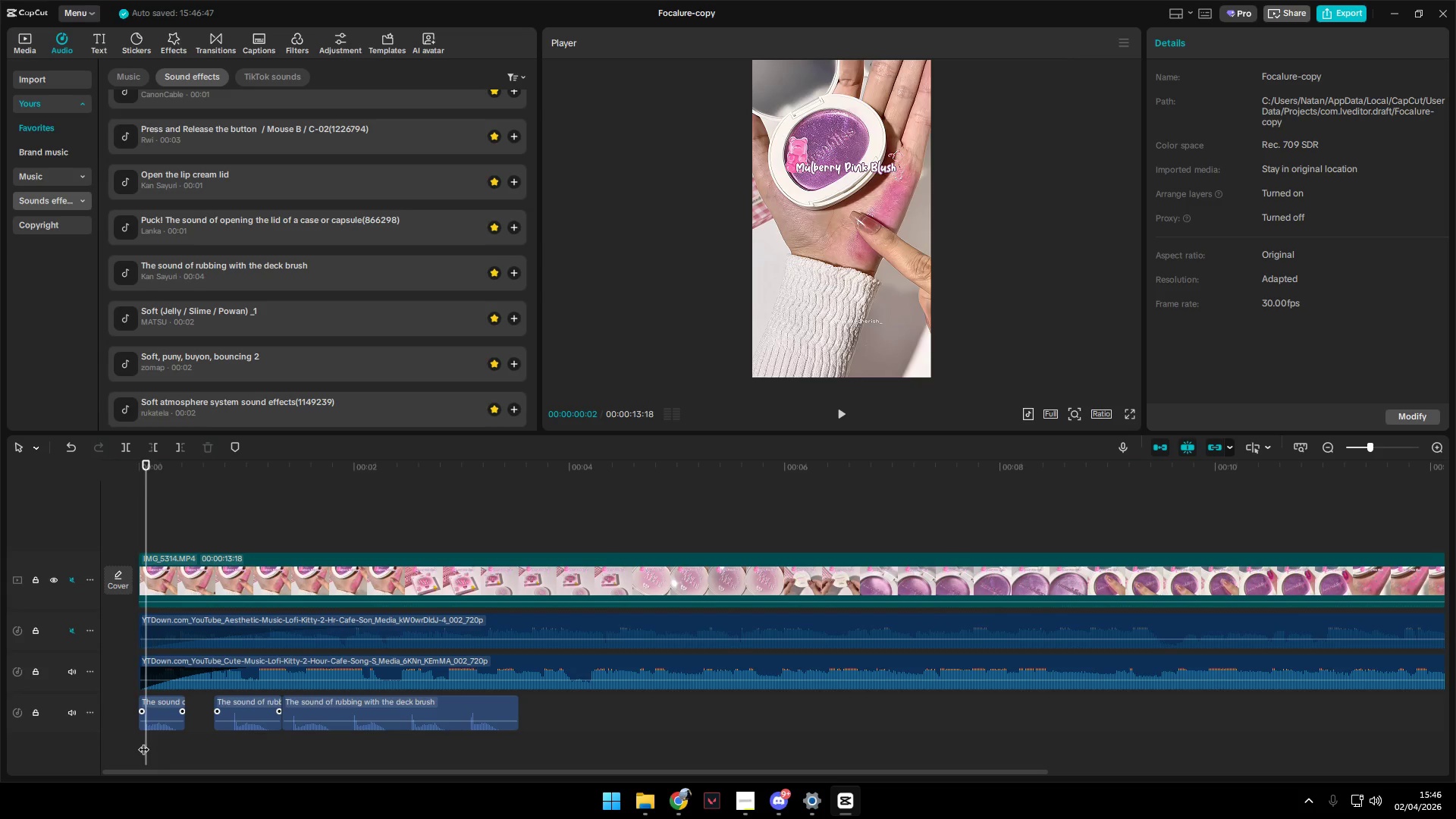 
key(Space)
 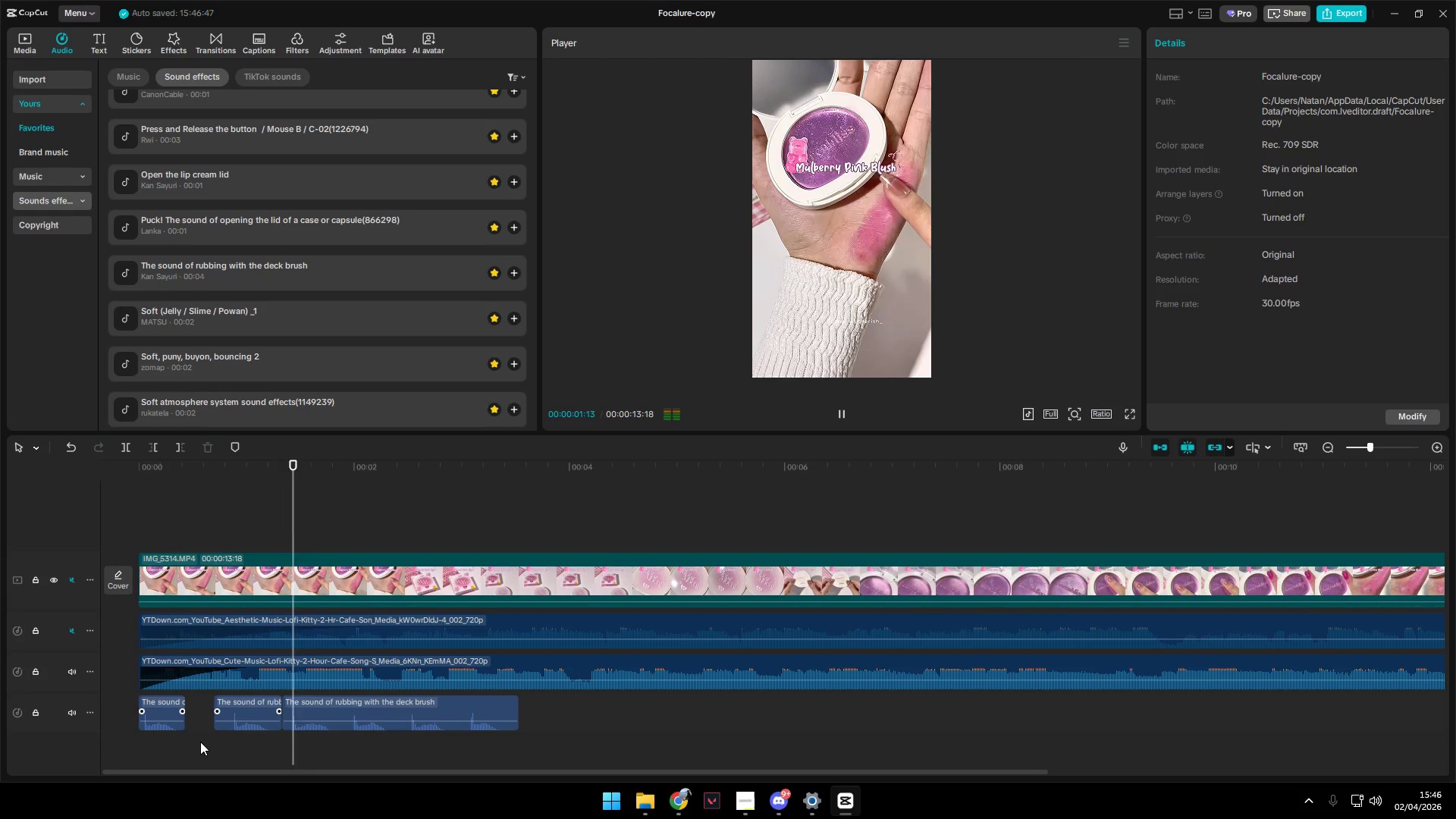 
key(Space)
 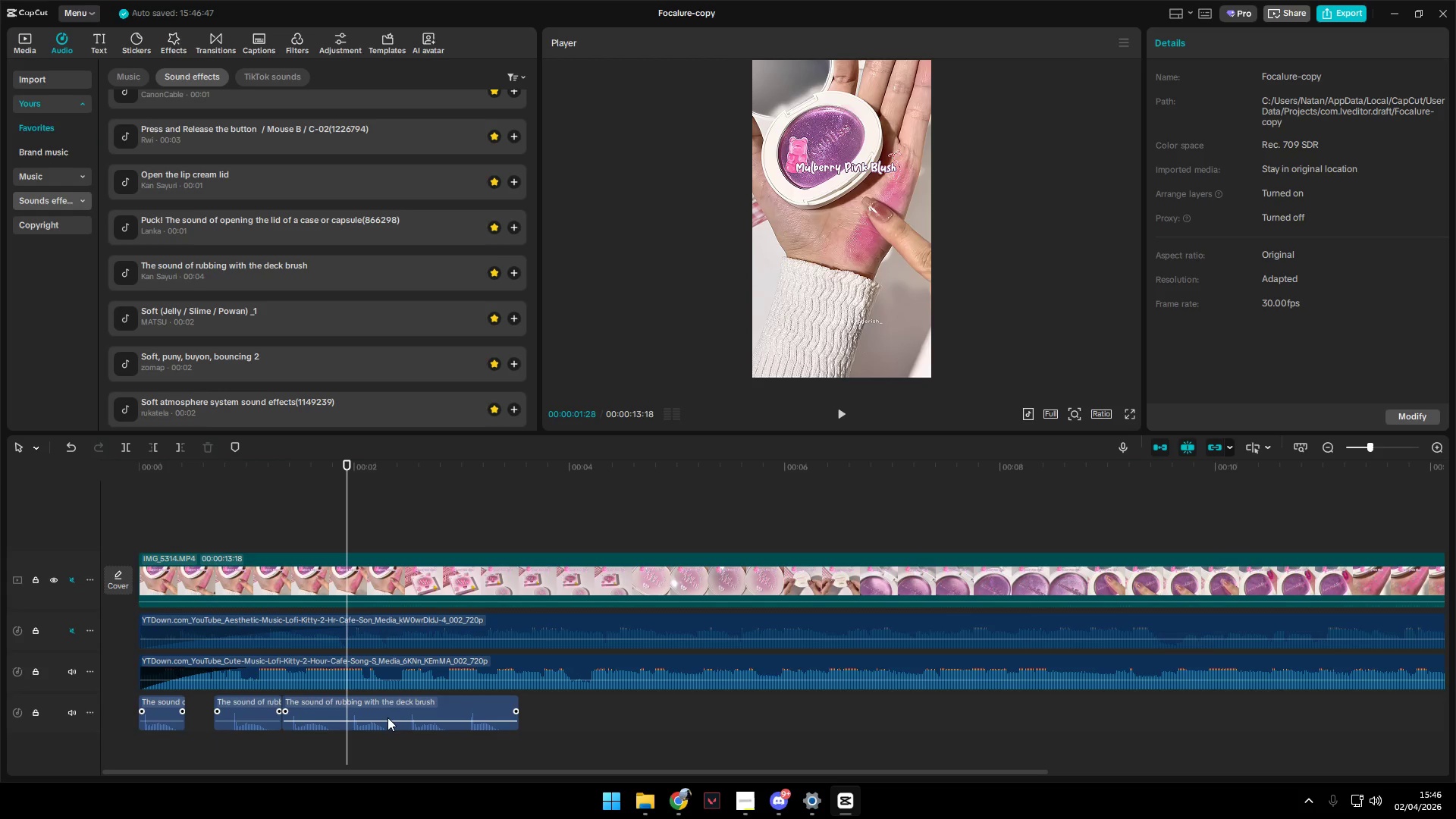 
left_click_drag(start_coordinate=[391, 713], to_coordinate=[434, 713])
 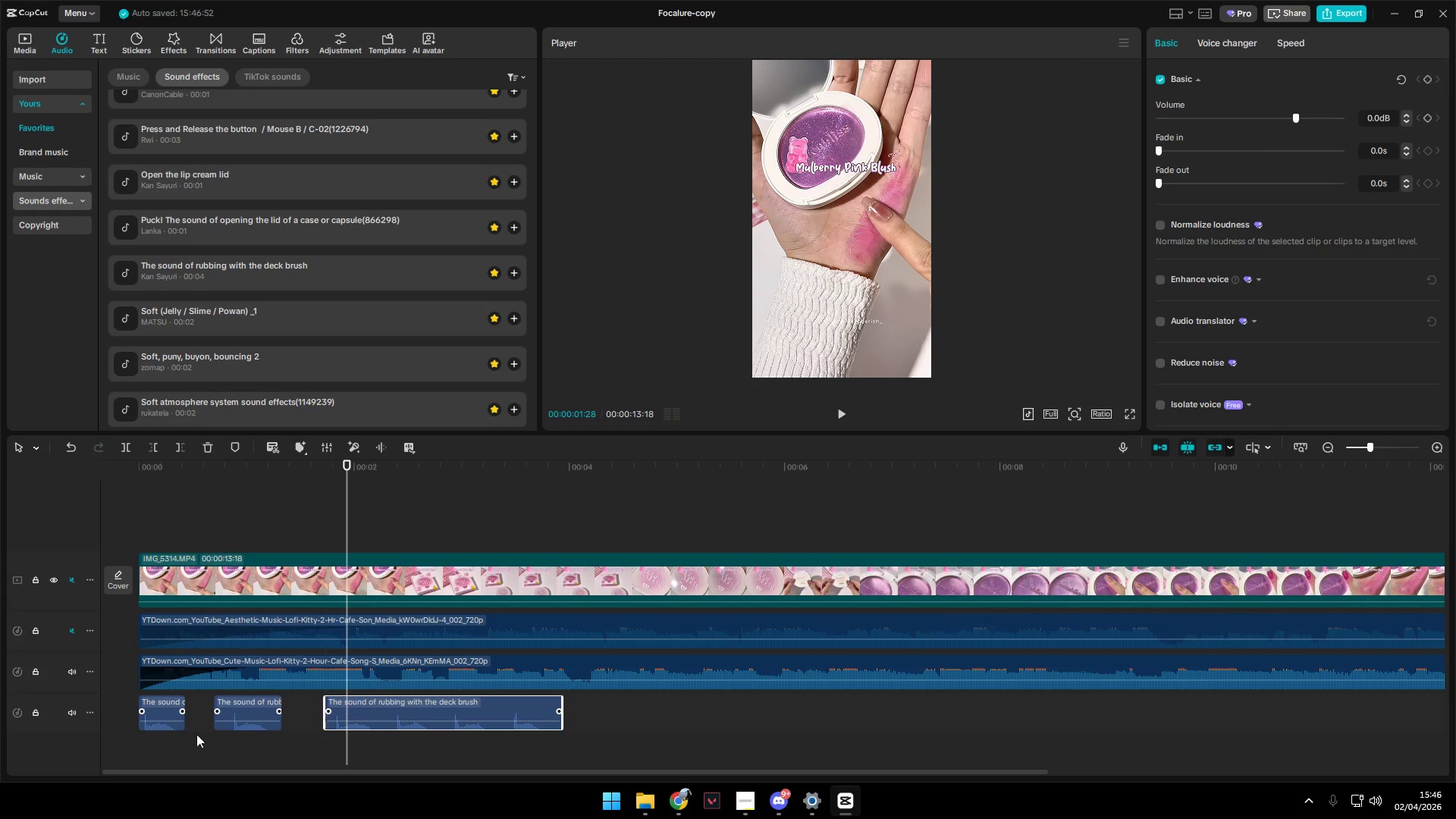 
left_click([150, 736])
 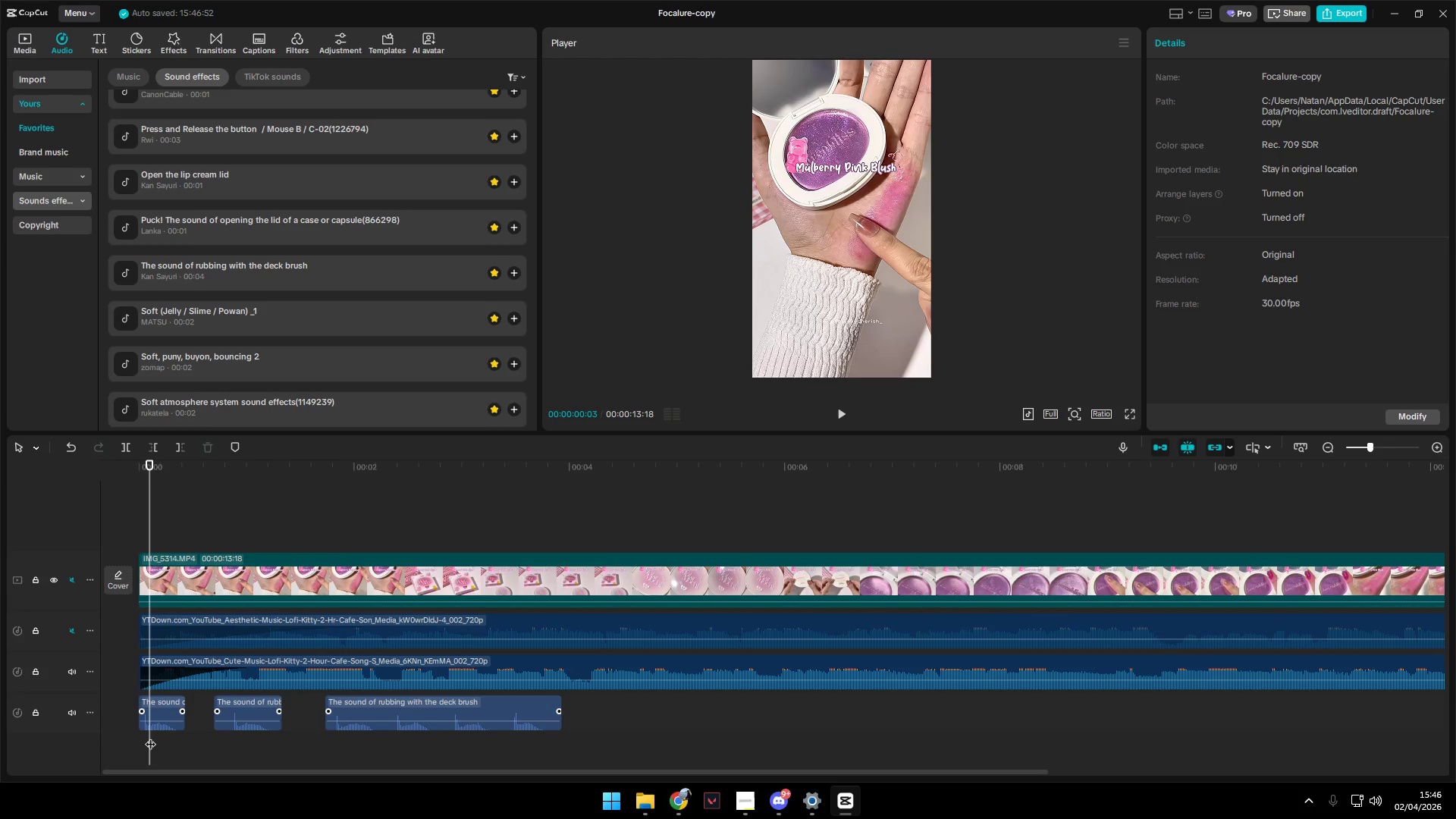 
left_click_drag(start_coordinate=[150, 737], to_coordinate=[117, 738])
 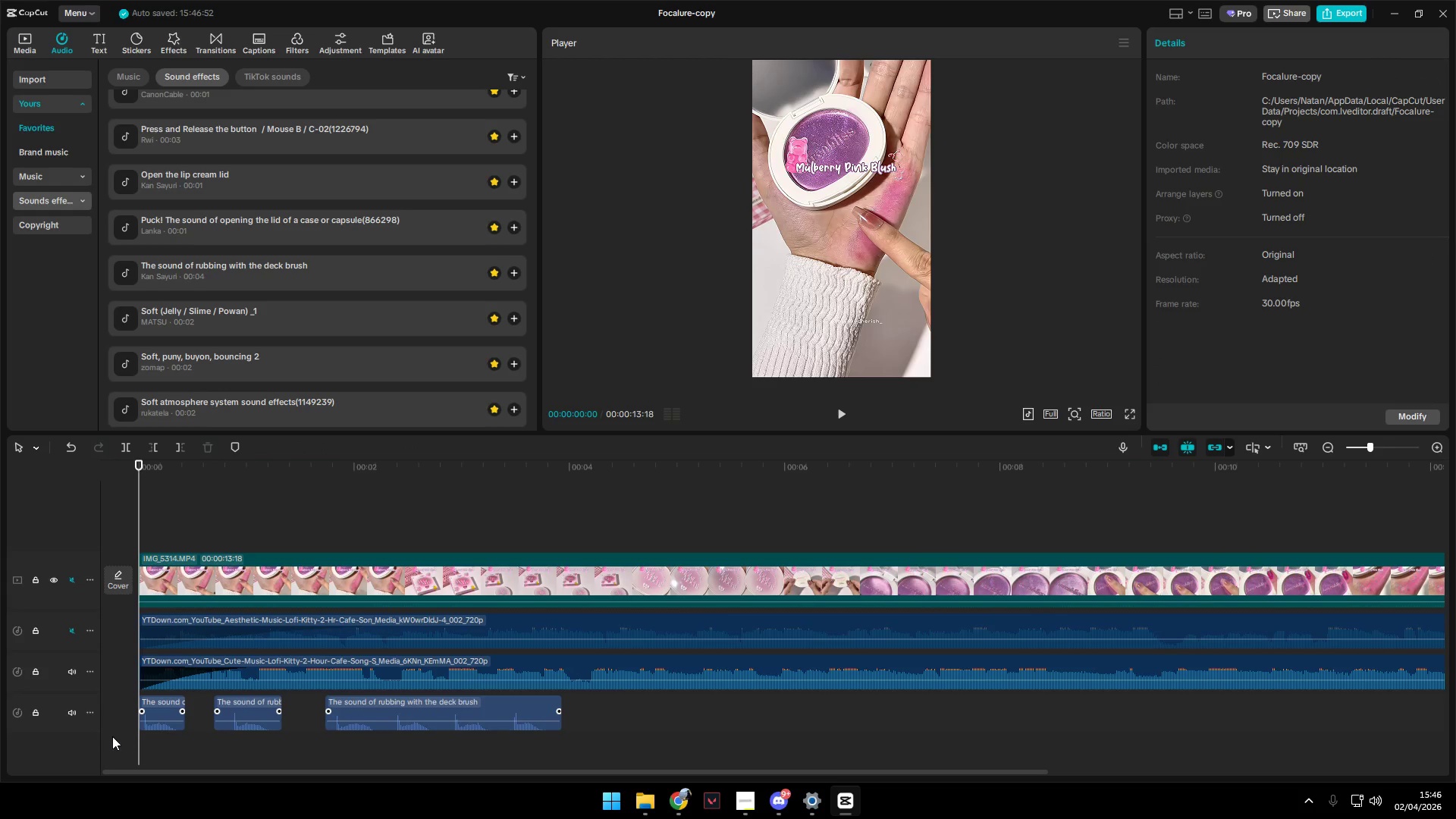 
key(Space)
 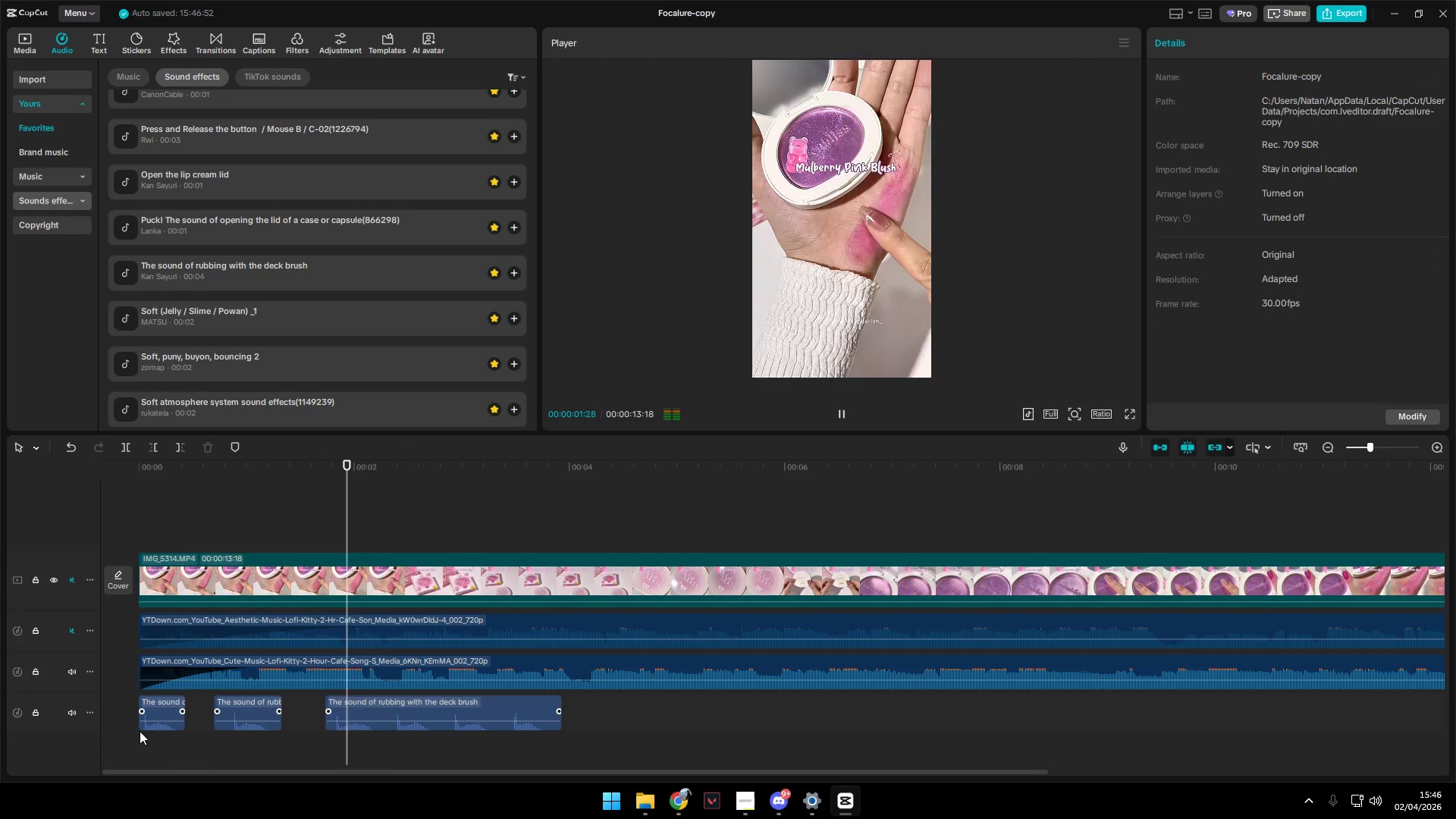 
key(Space)
 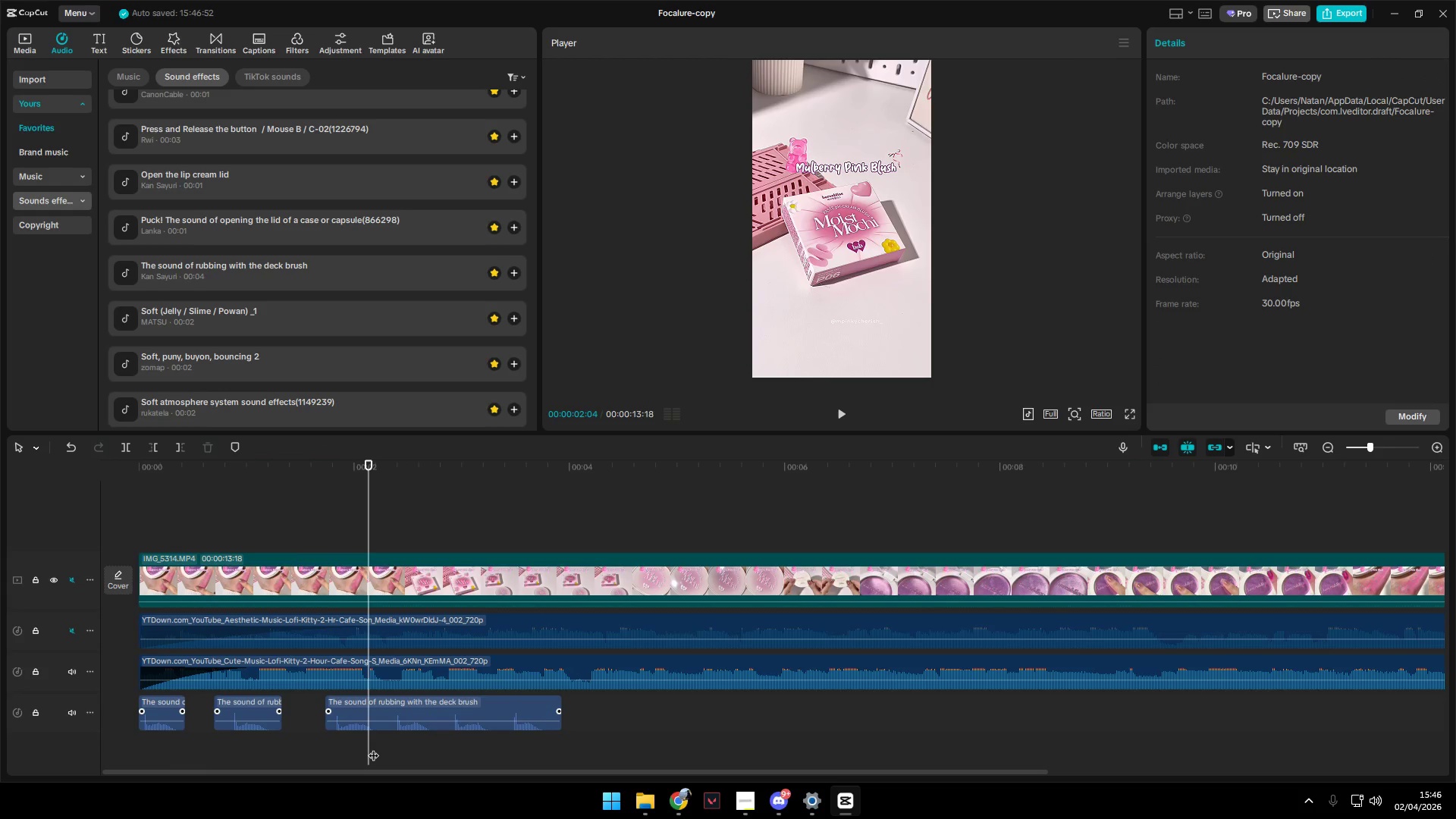 
left_click_drag(start_coordinate=[371, 748], to_coordinate=[384, 747])
 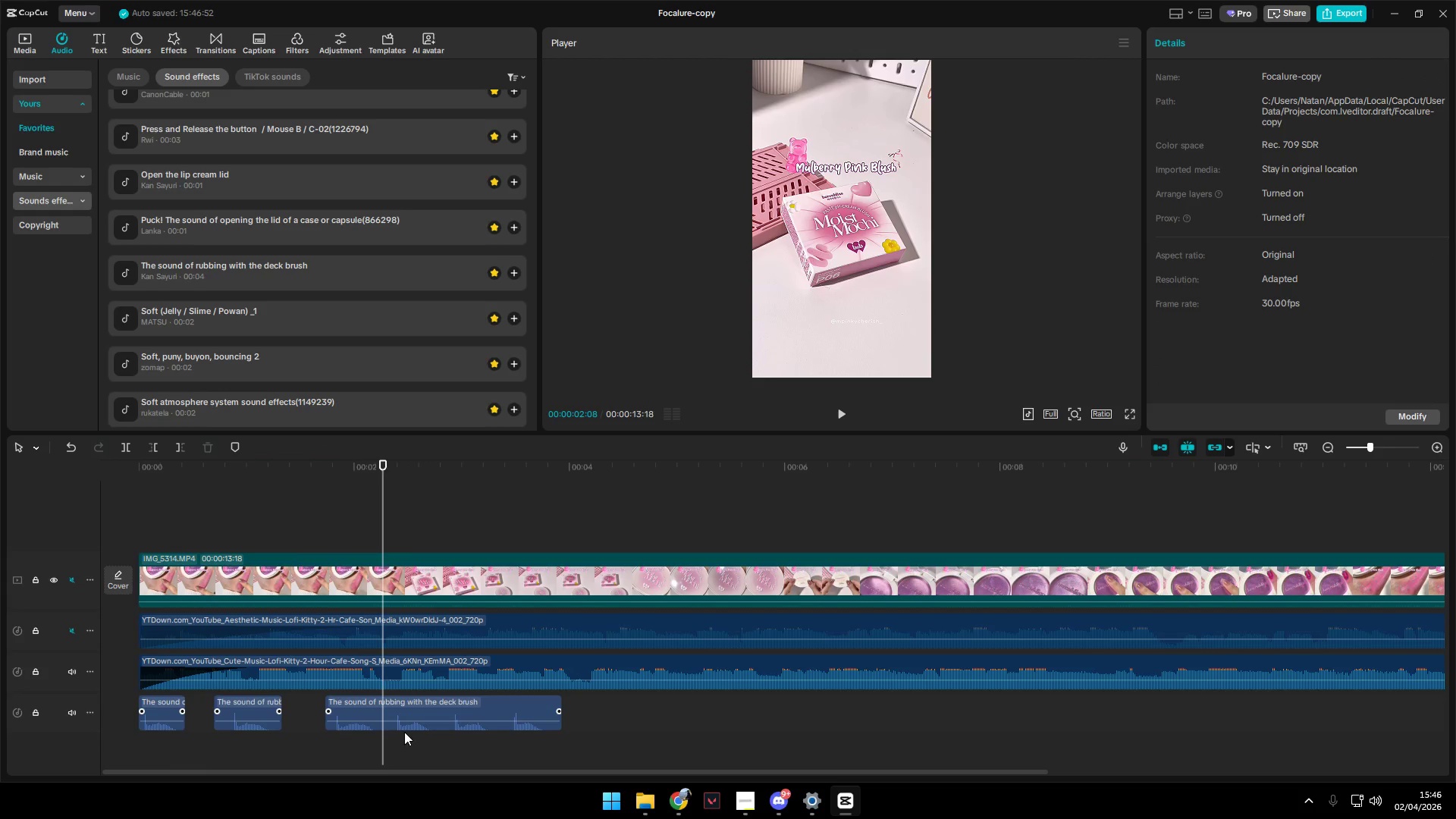 
left_click([423, 708])
 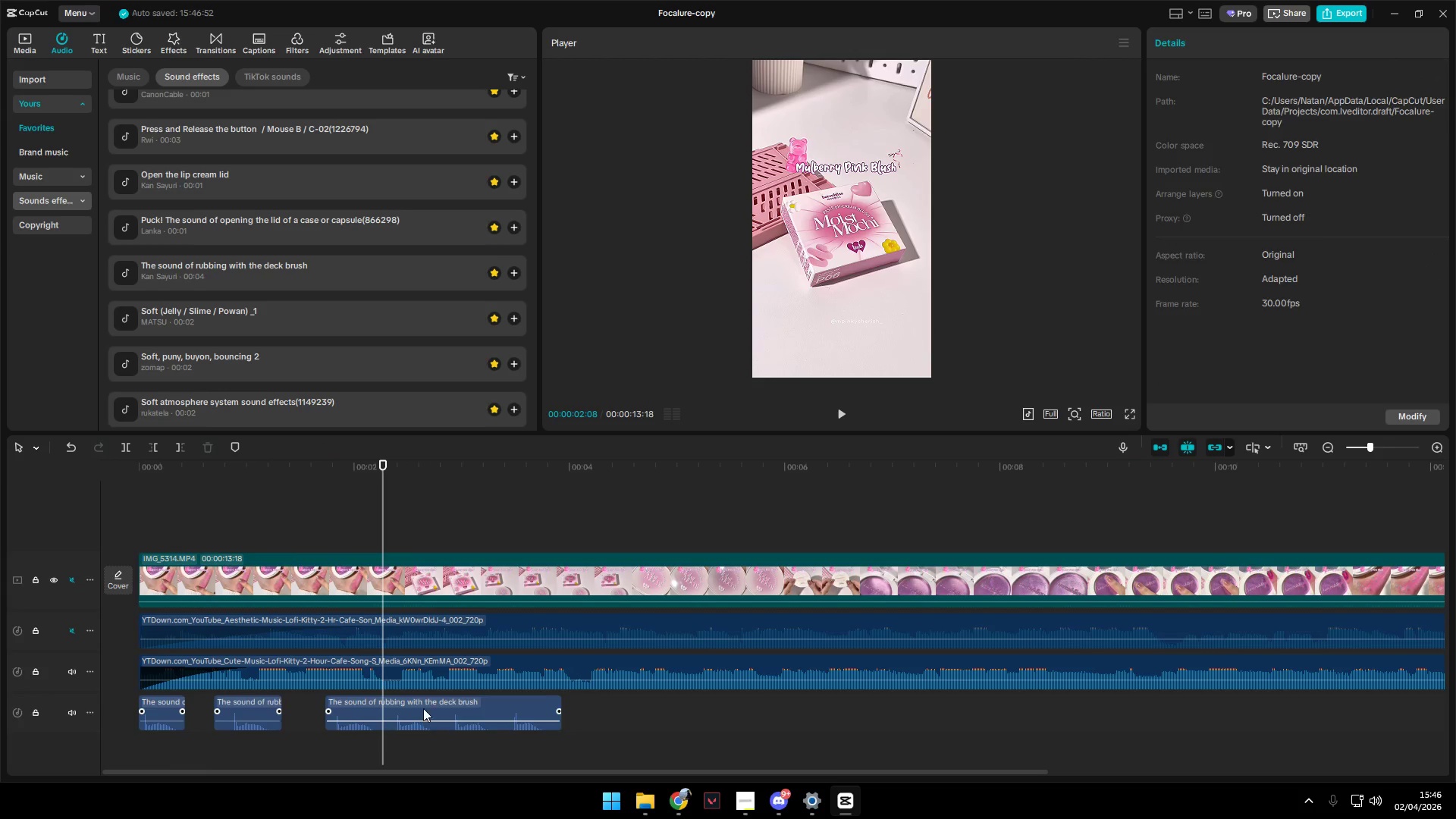 
key(W)
 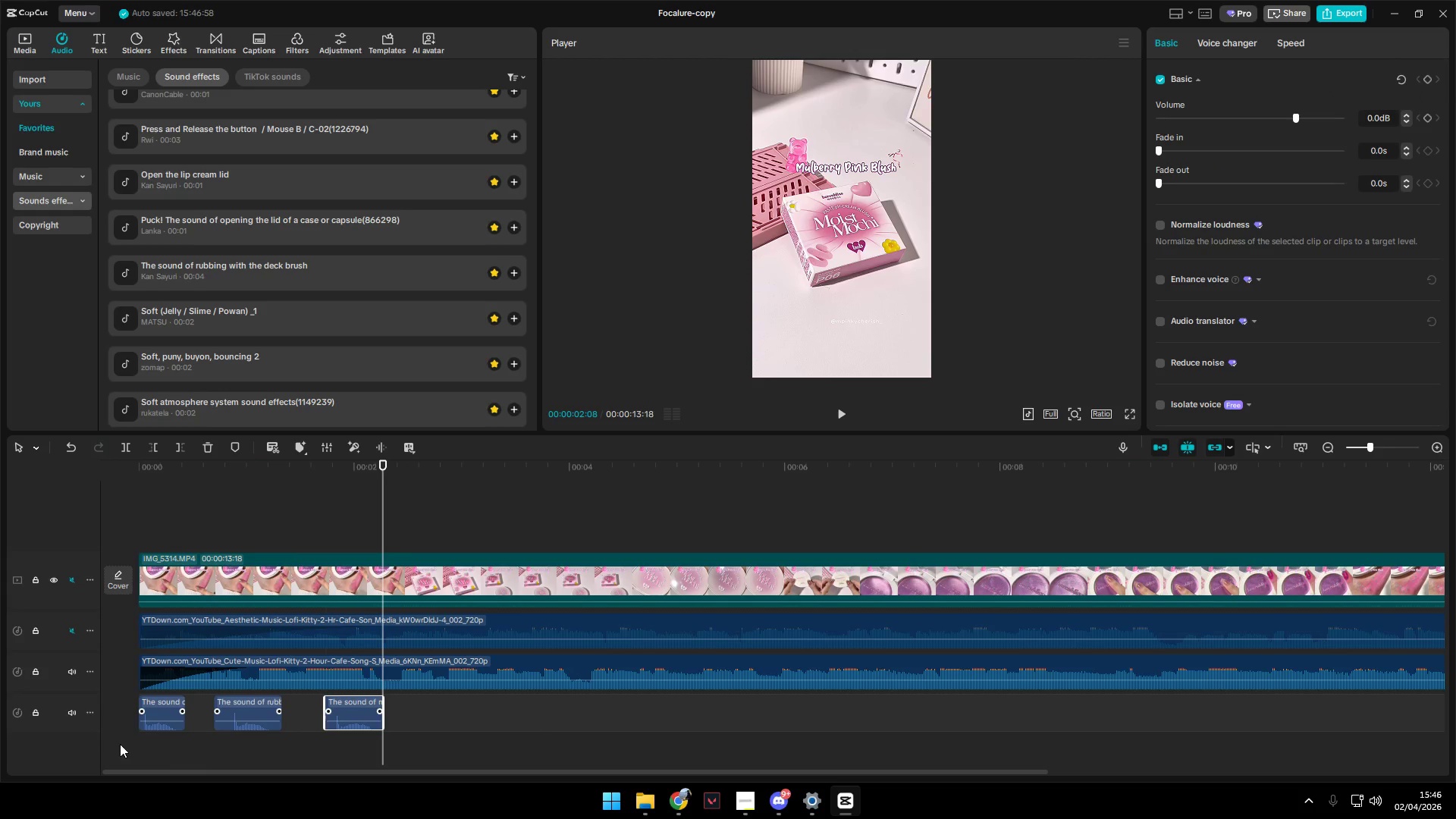 
left_click([139, 745])
 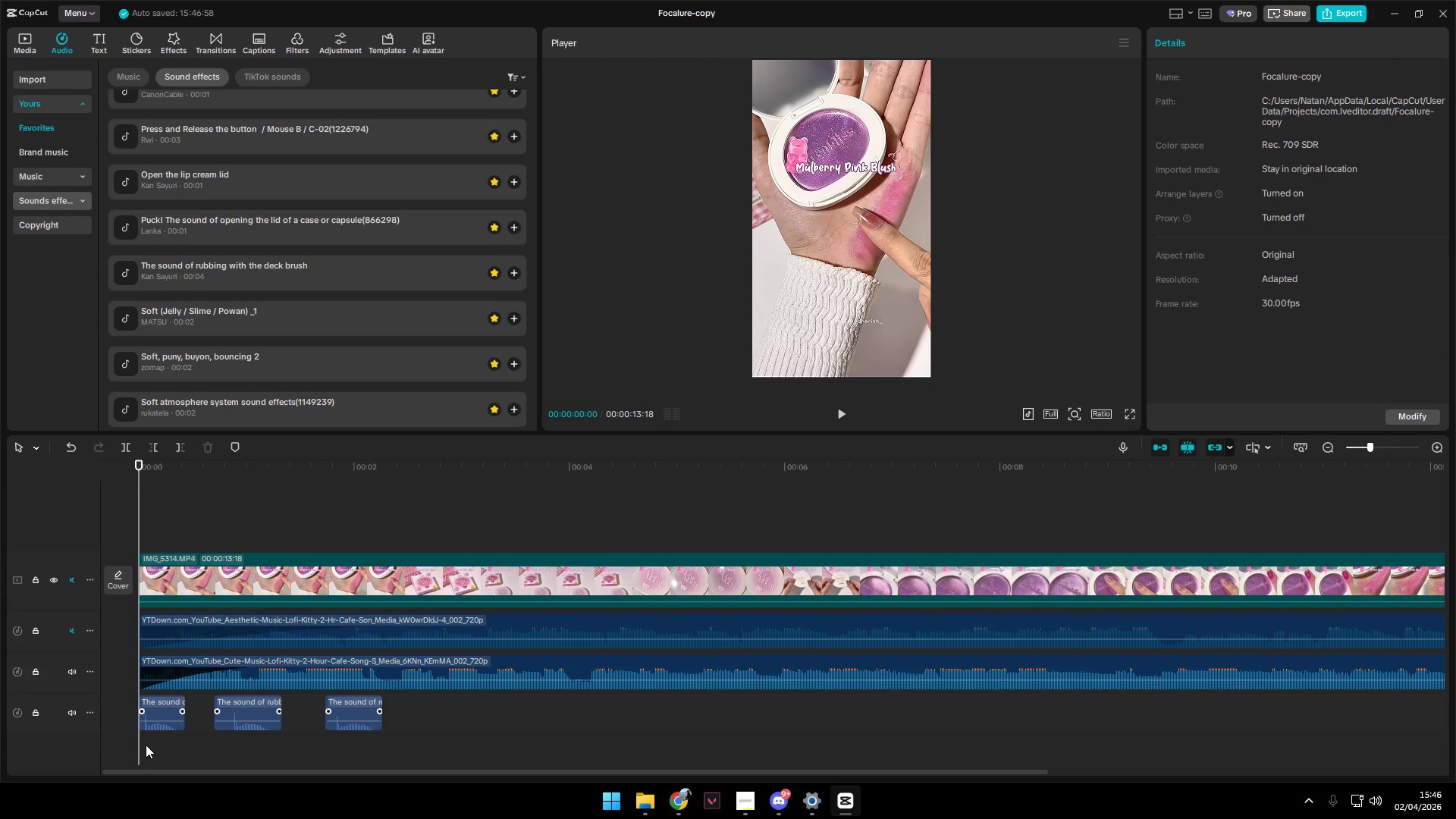 
left_click_drag(start_coordinate=[143, 745], to_coordinate=[127, 745])
 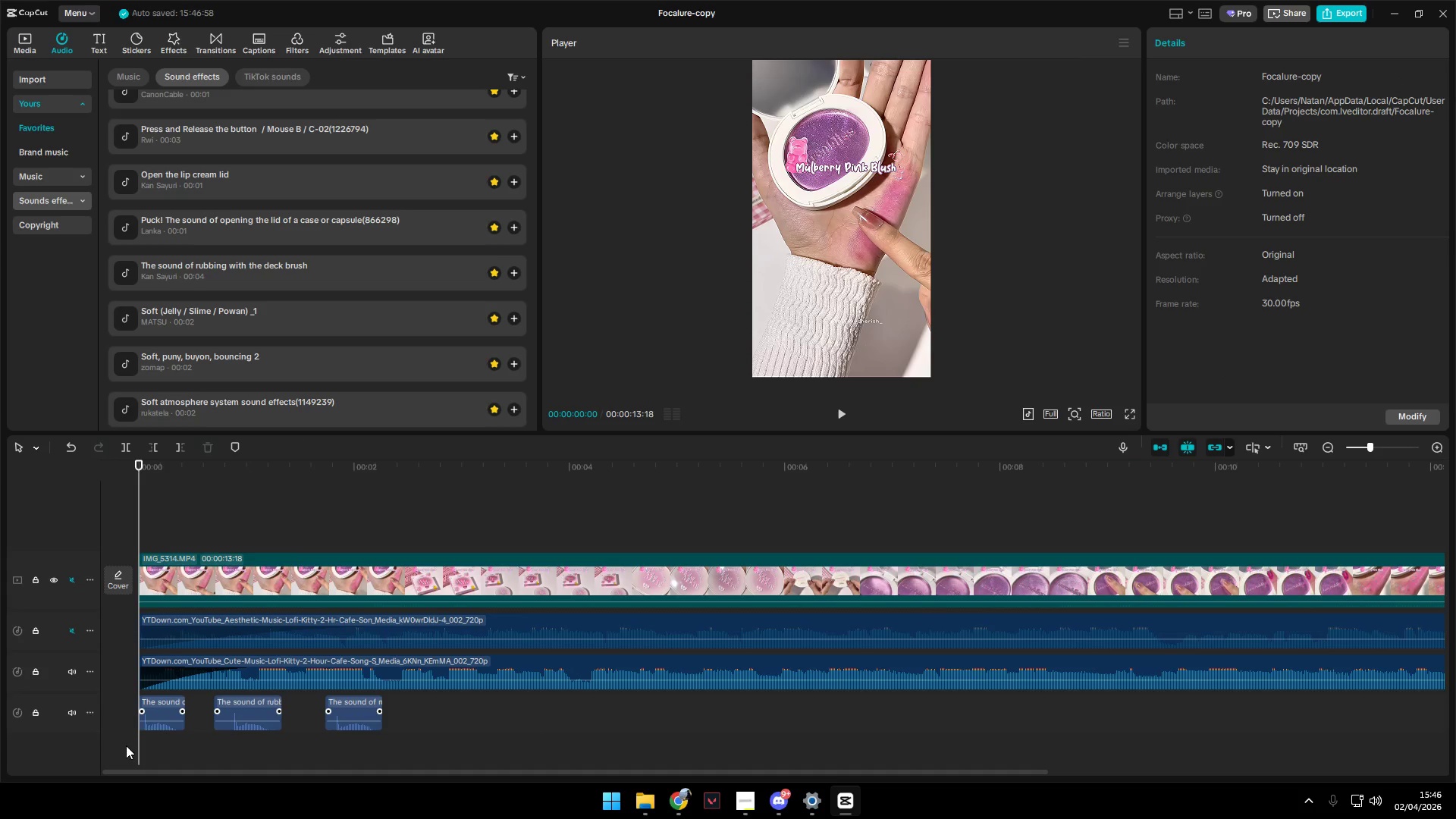 
key(Space)
 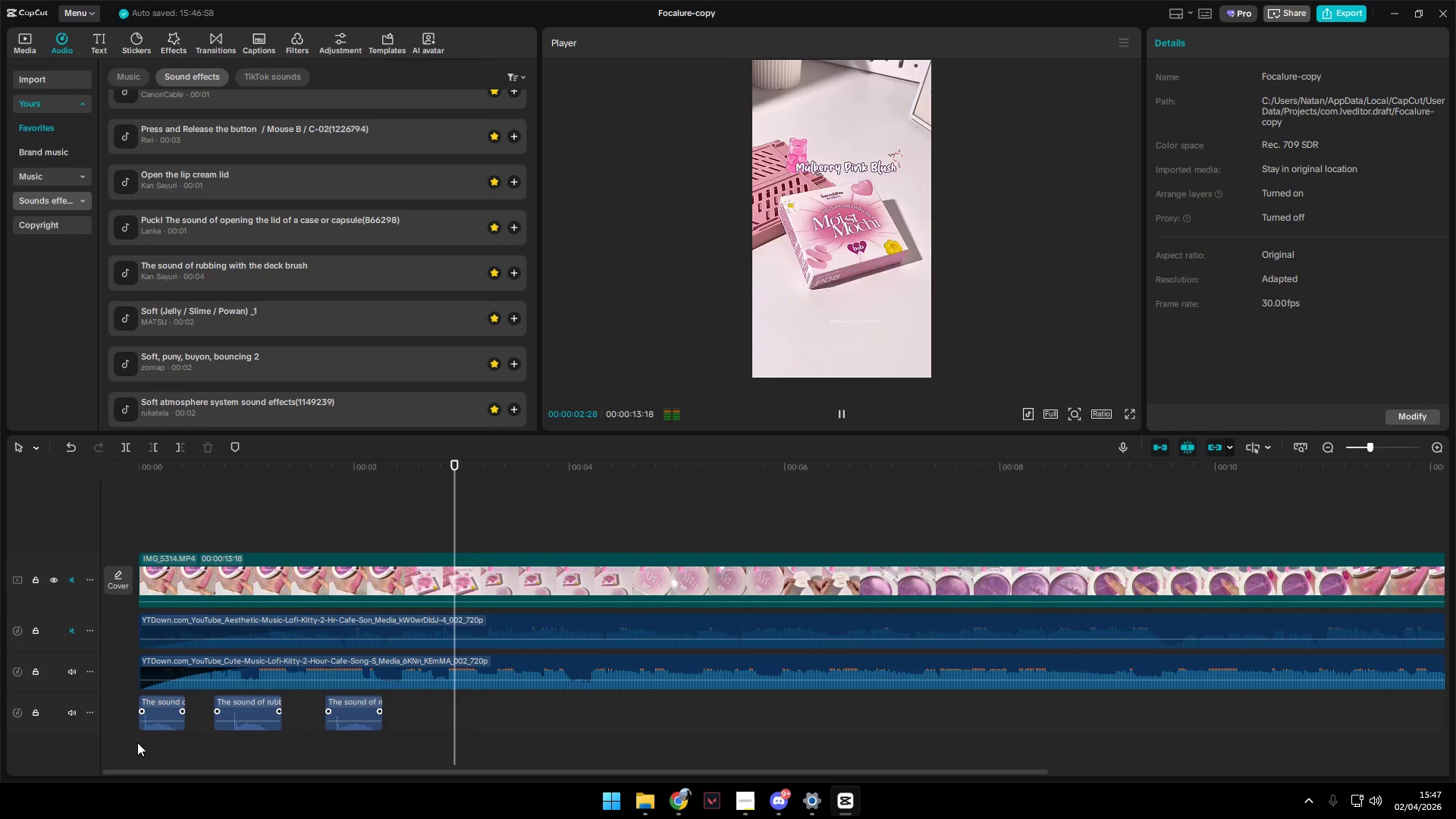 
key(Space)
 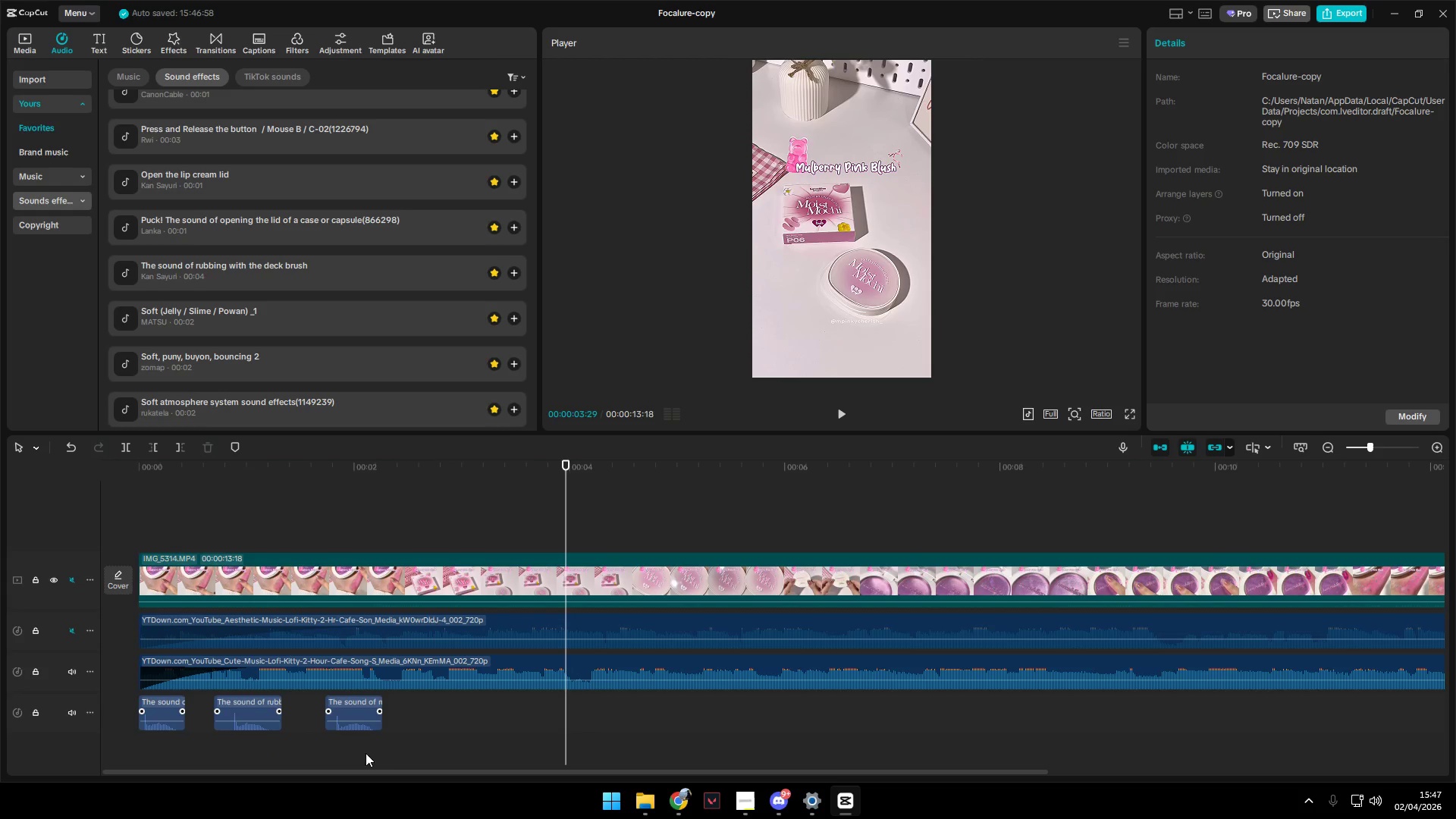 
left_click([399, 746])
 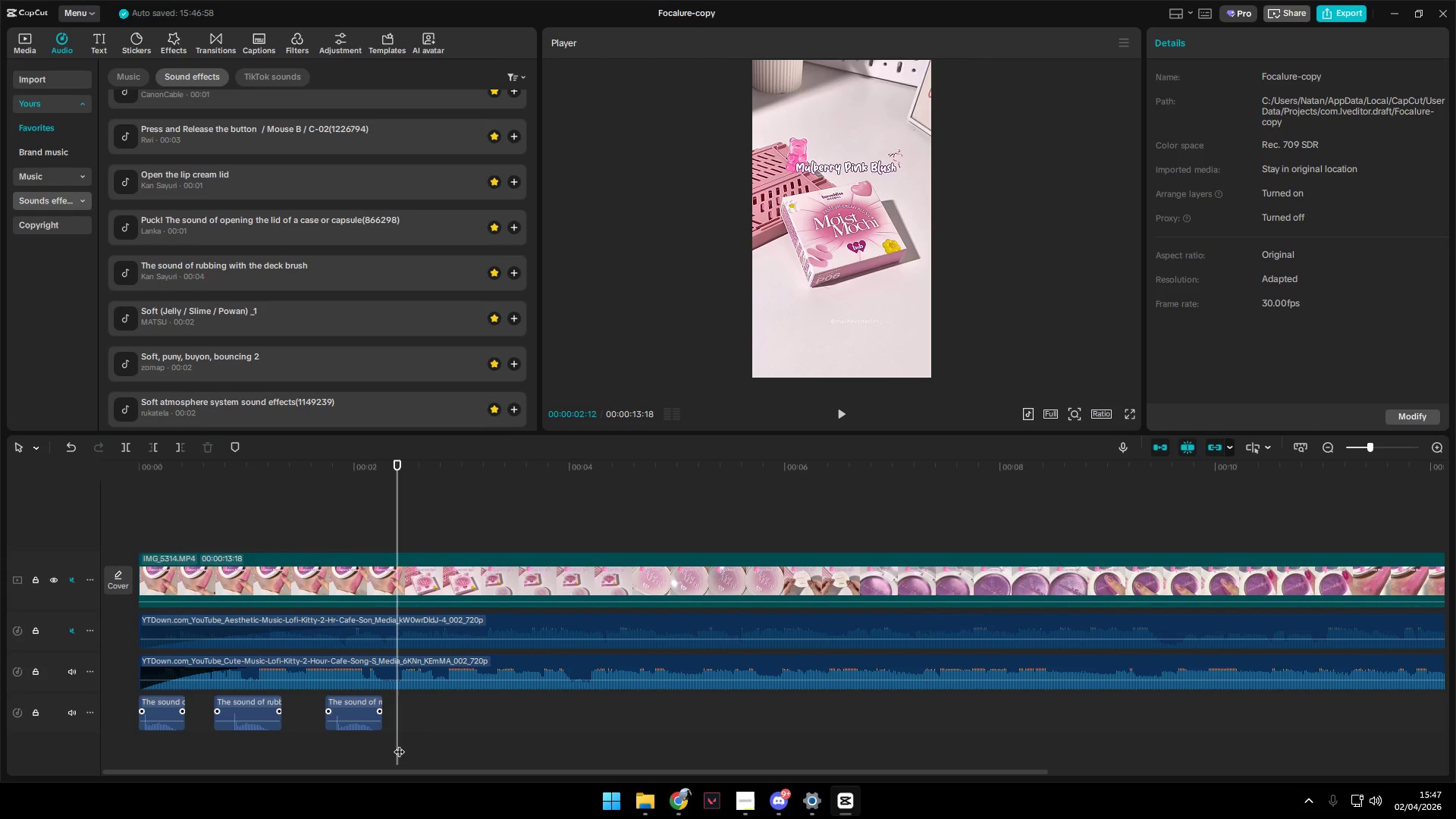 
left_click_drag(start_coordinate=[399, 744], to_coordinate=[381, 742])
 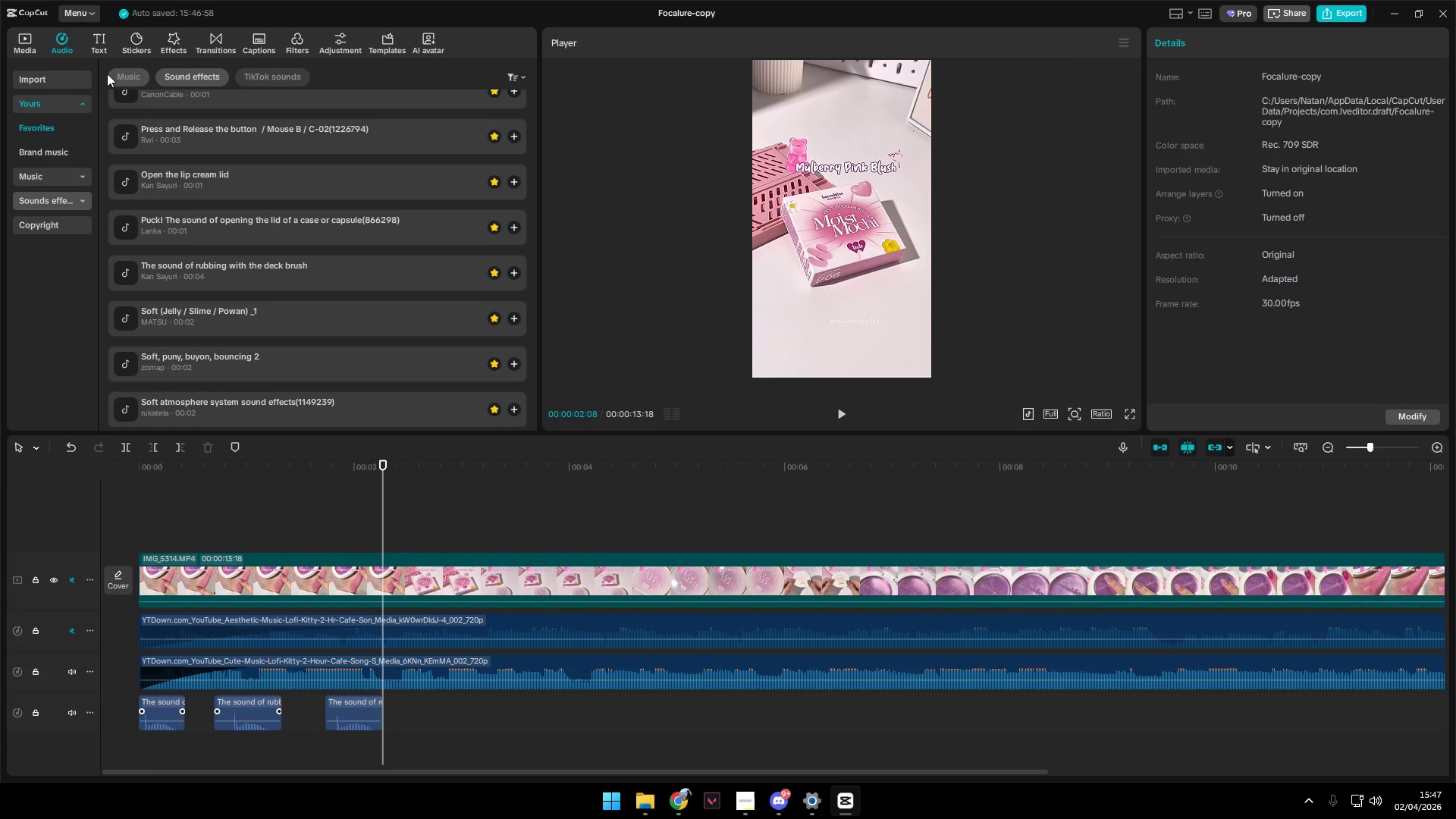 
left_click([22, 40])
 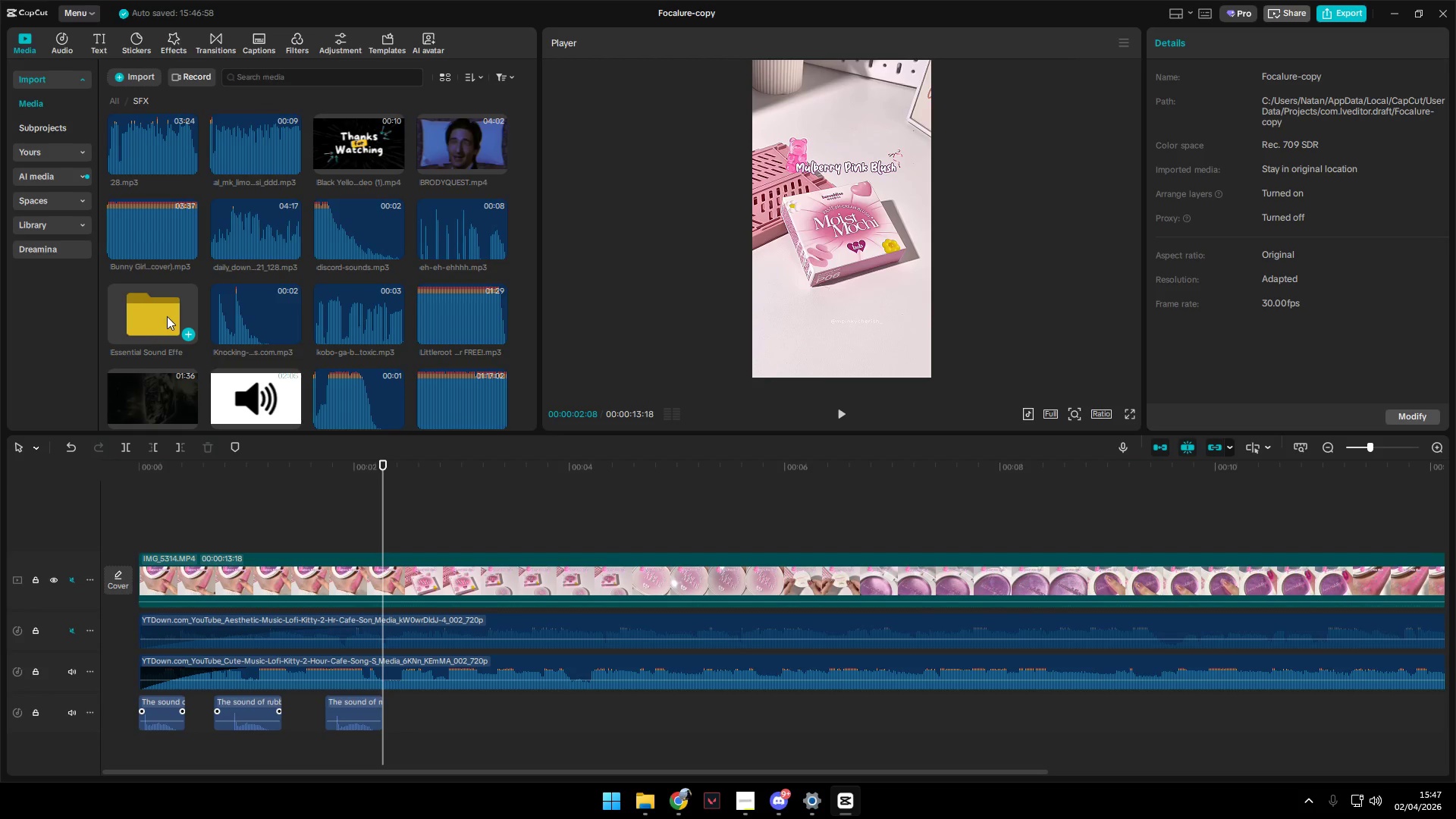 
double_click([165, 315])
 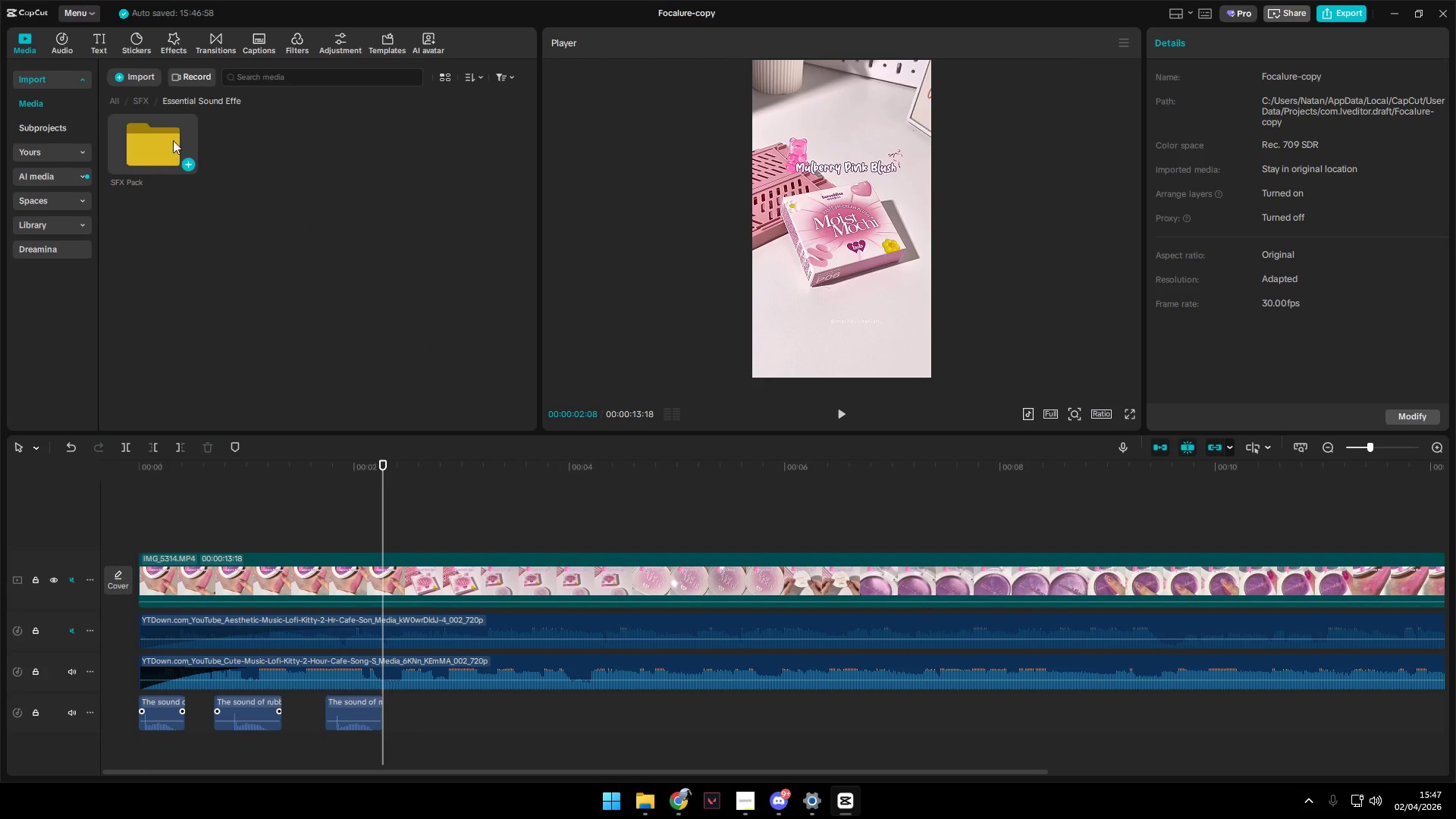 
double_click([173, 137])
 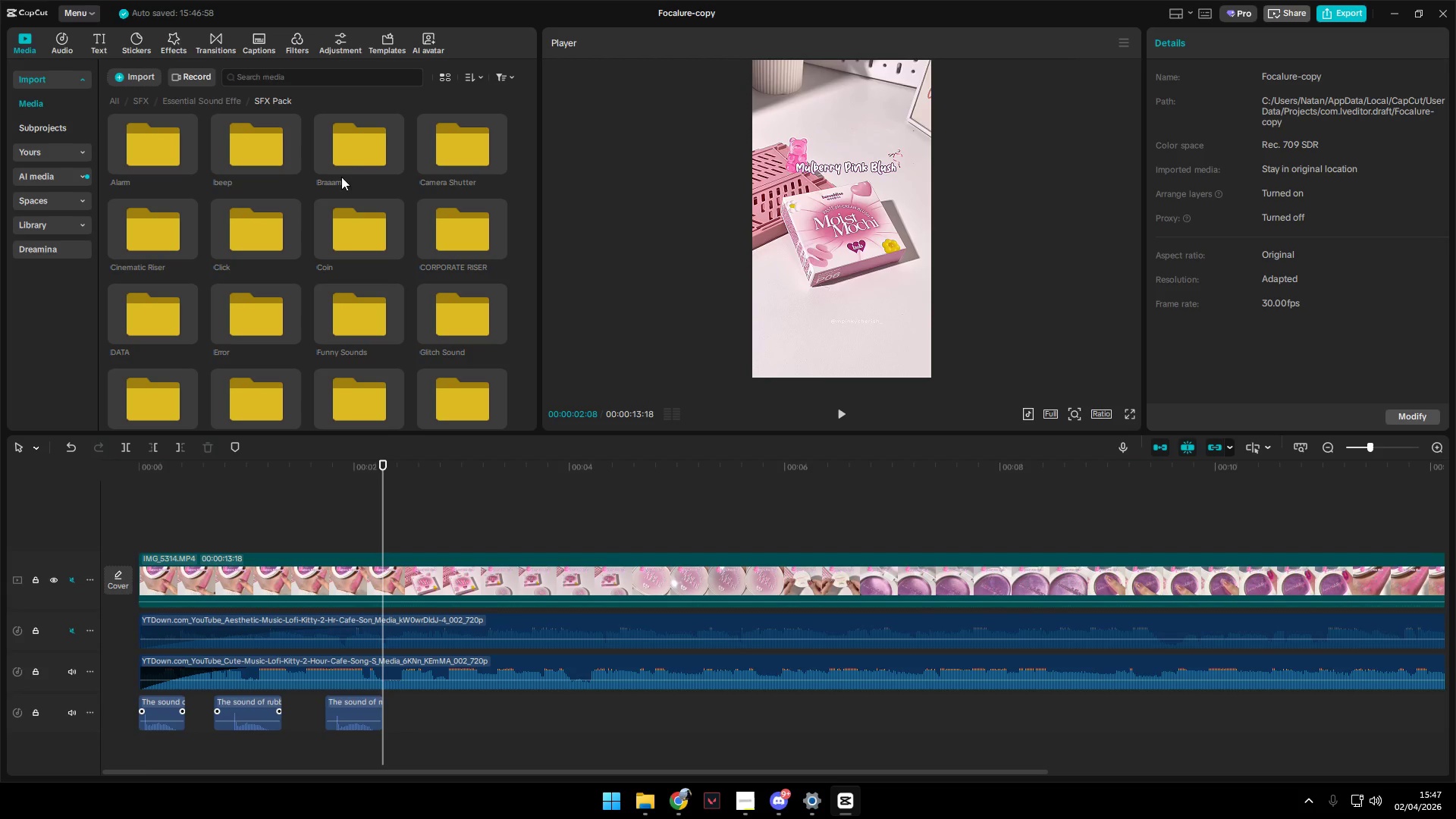 
left_click([353, 155])
 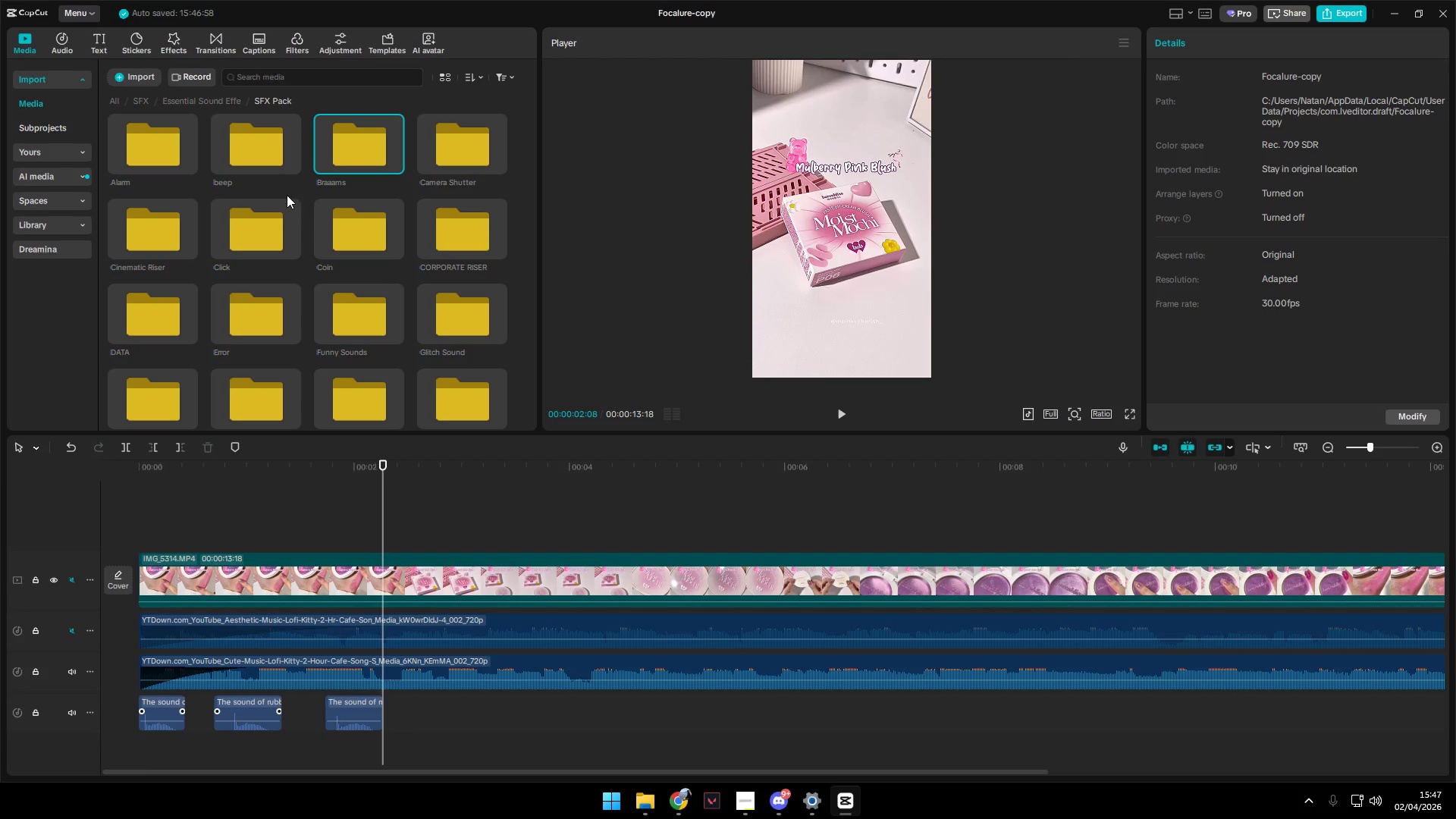 
double_click([432, 146])
 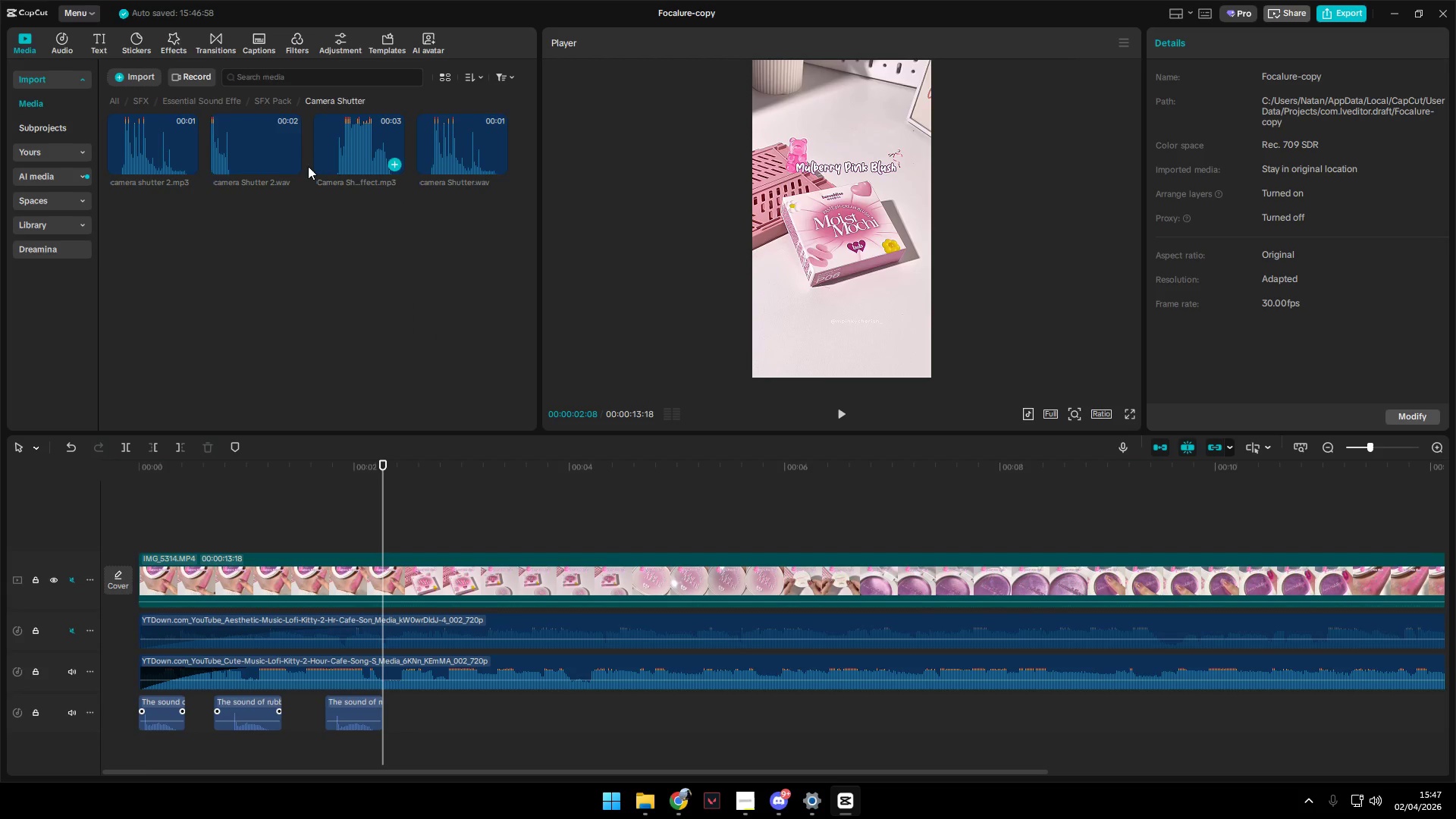 
triple_click([155, 146])
 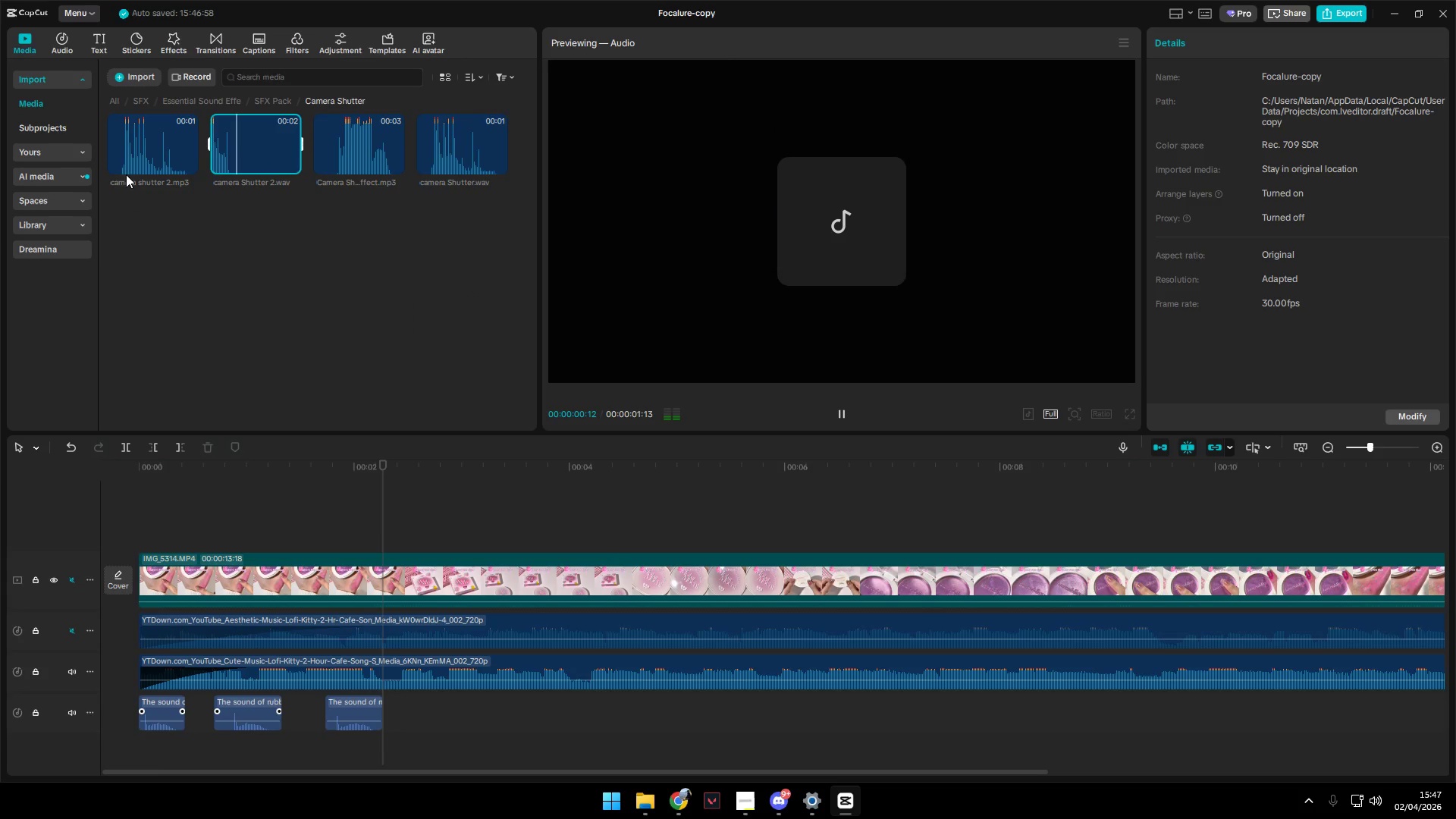 
left_click_drag(start_coordinate=[253, 149], to_coordinate=[381, 714])
 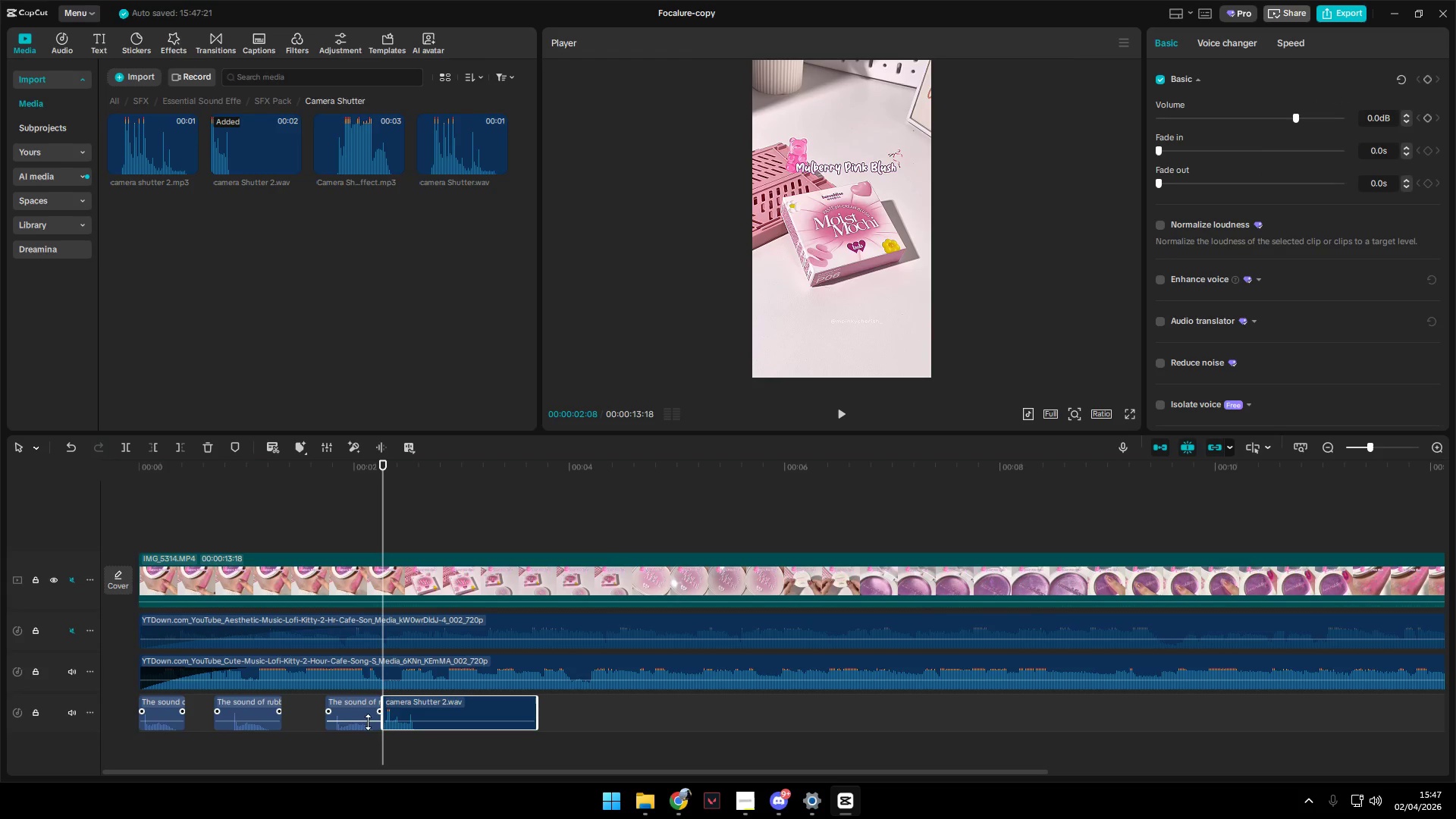 
key(Space)
 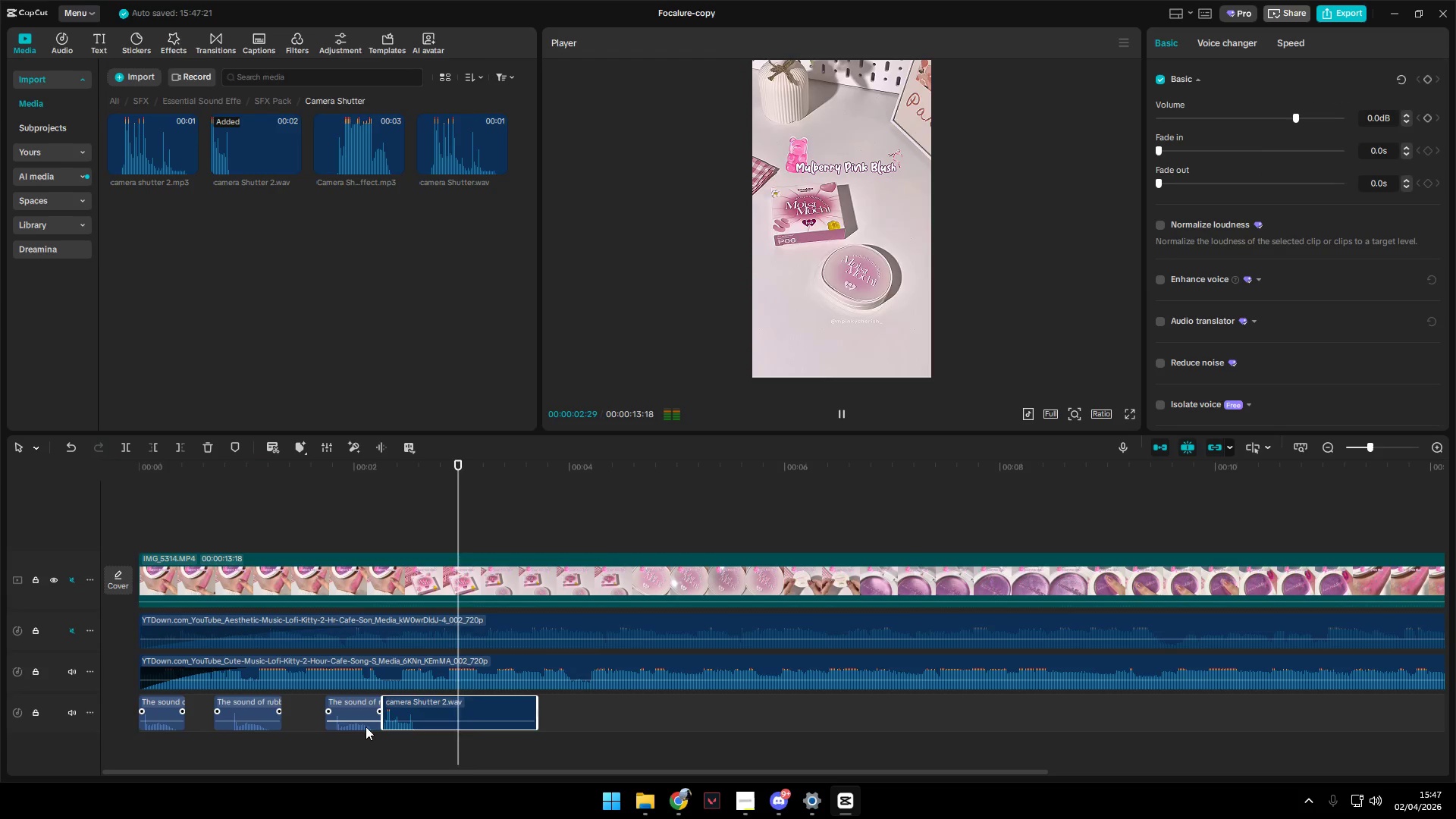 
key(Space)
 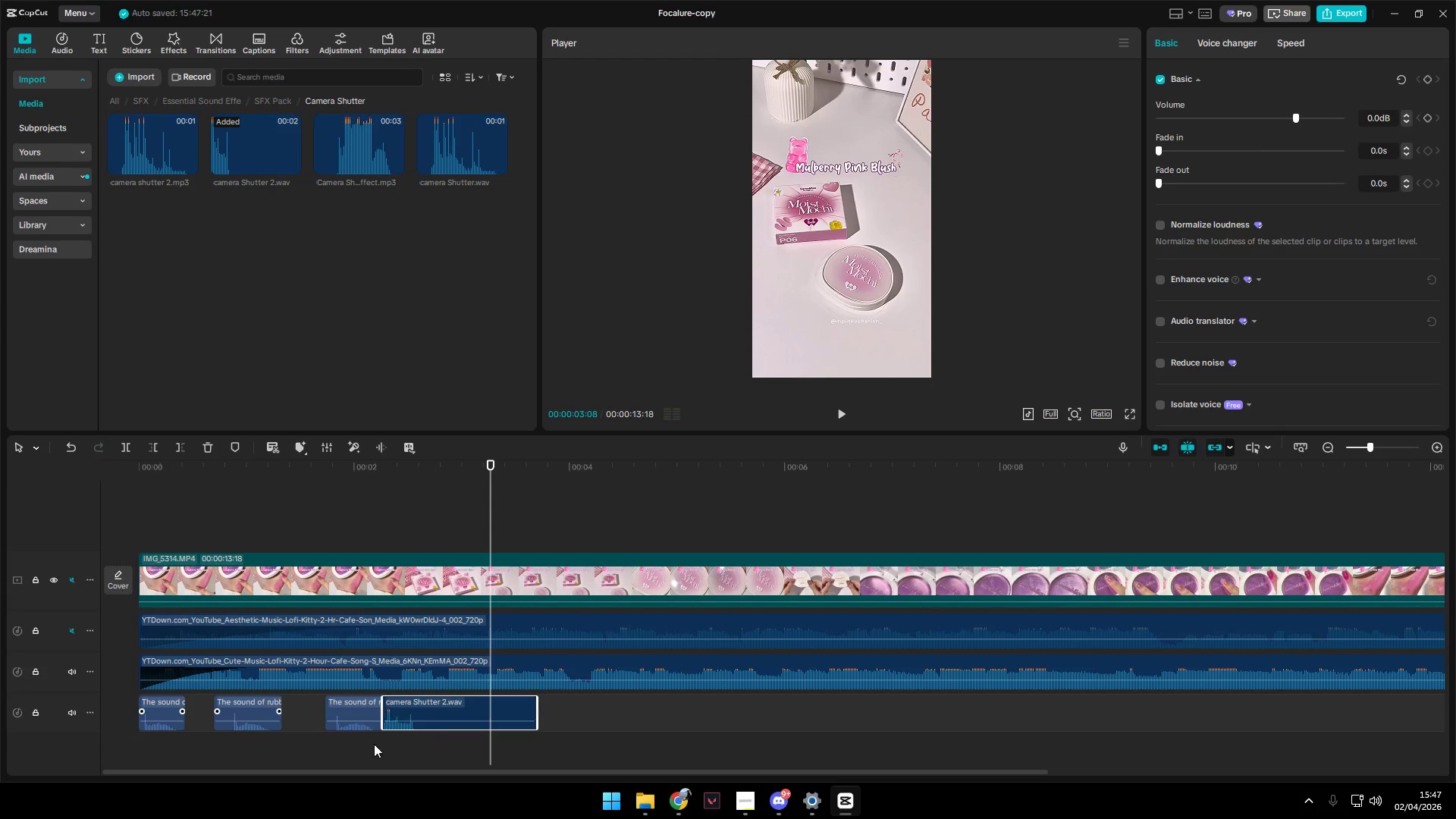 
left_click([324, 745])
 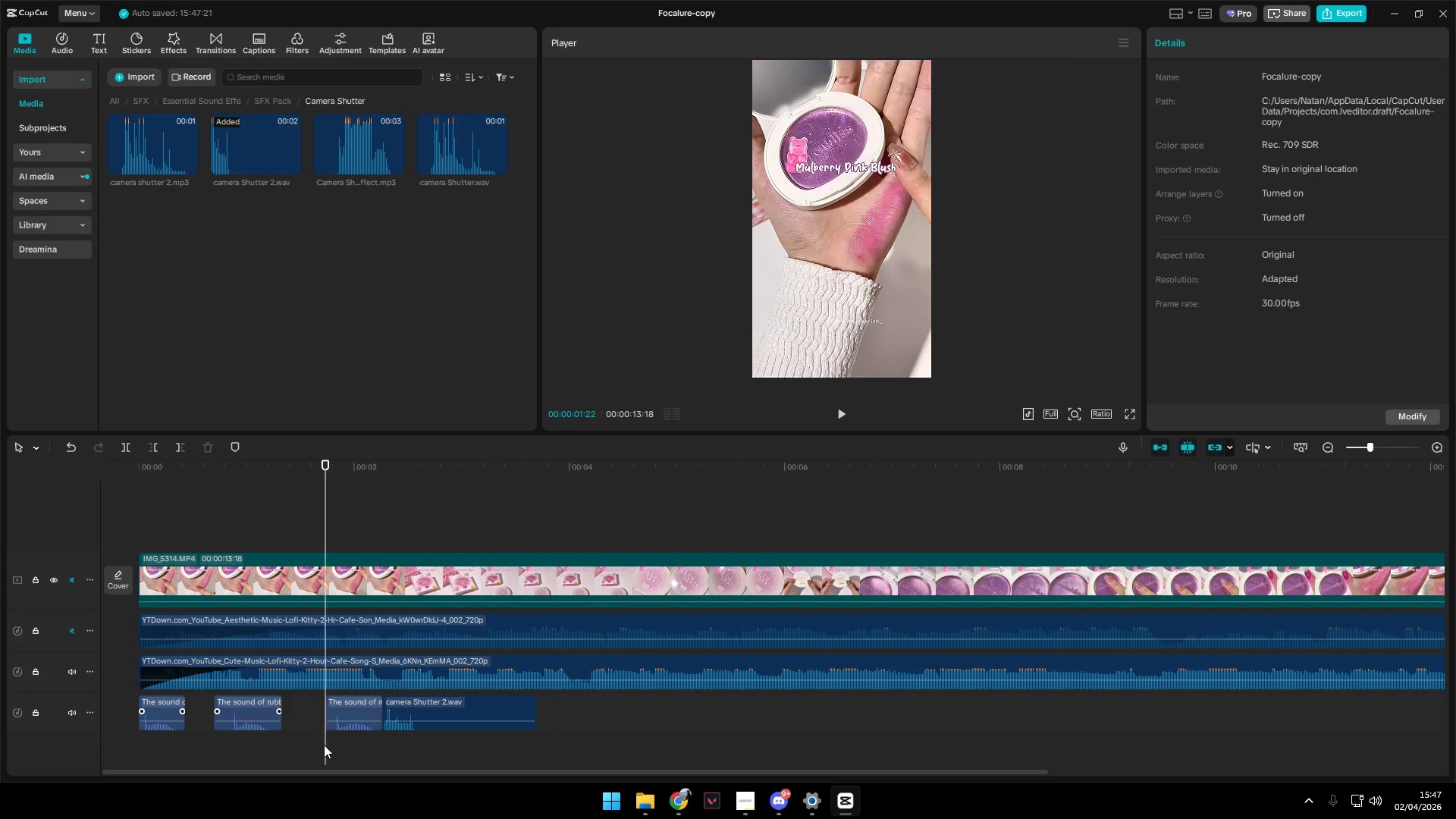 
key(Space)
 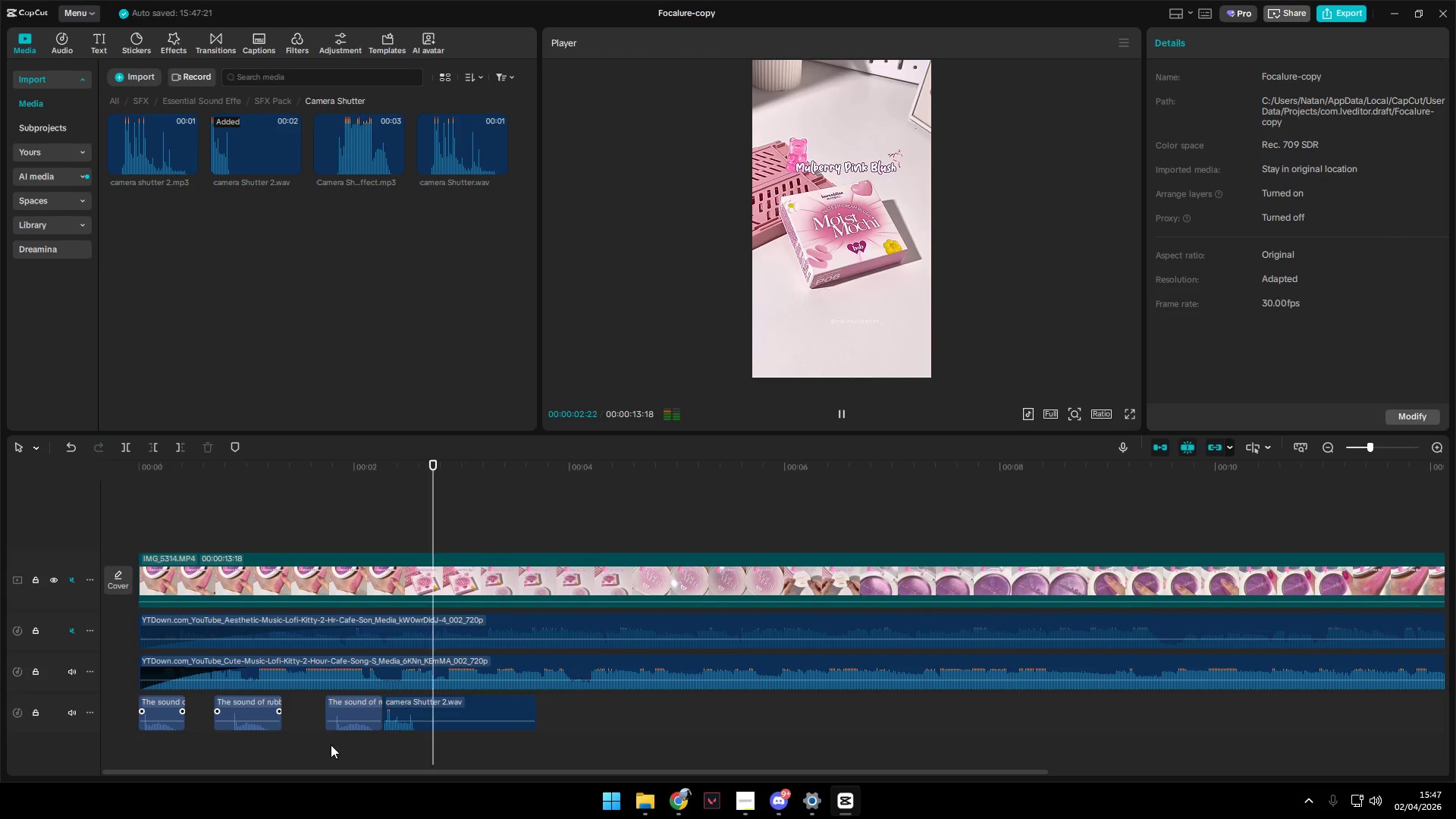 
hold_key(key=Space, duration=0.38)
 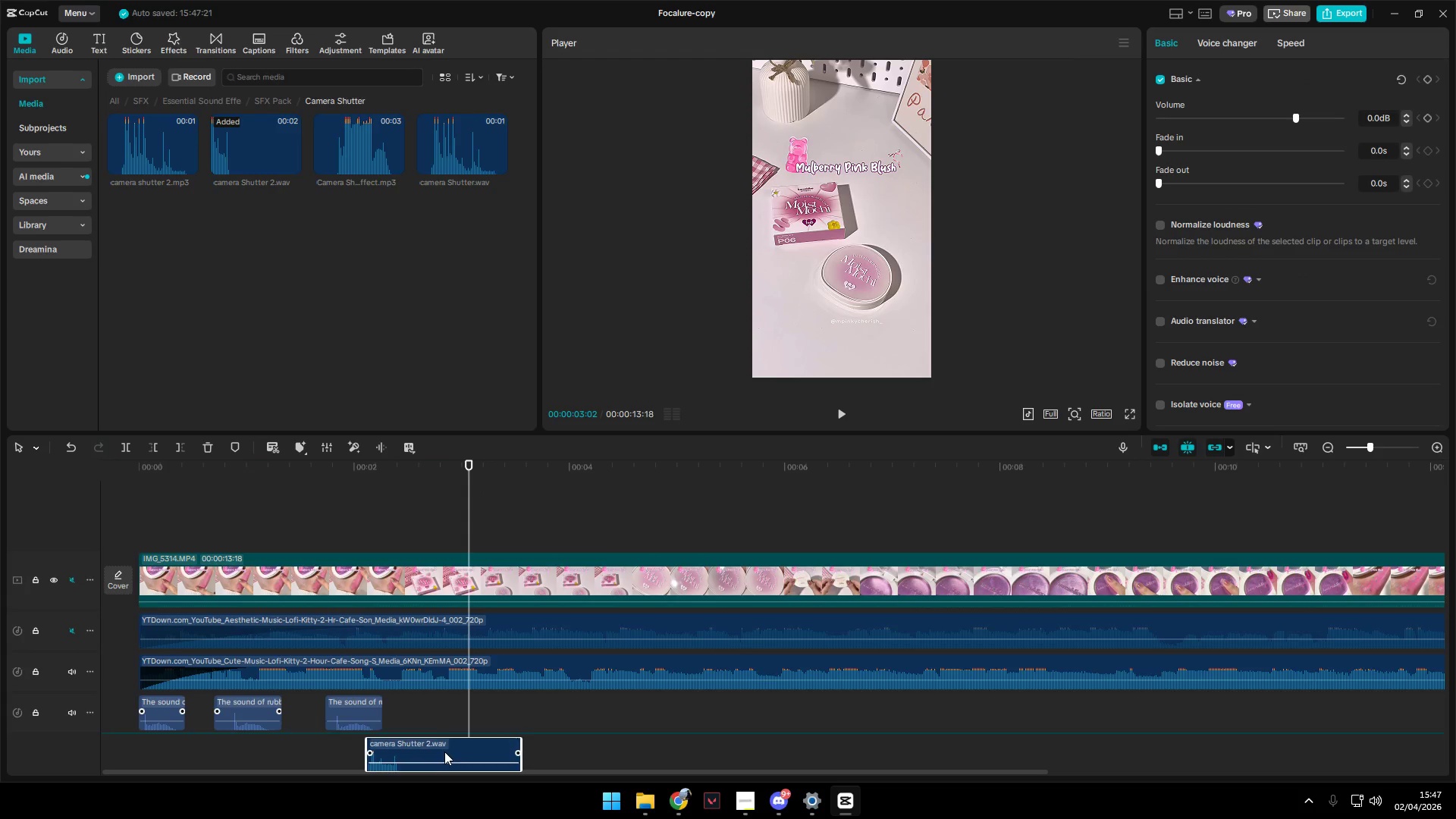 
left_click_drag(start_coordinate=[460, 708], to_coordinate=[444, 752])
 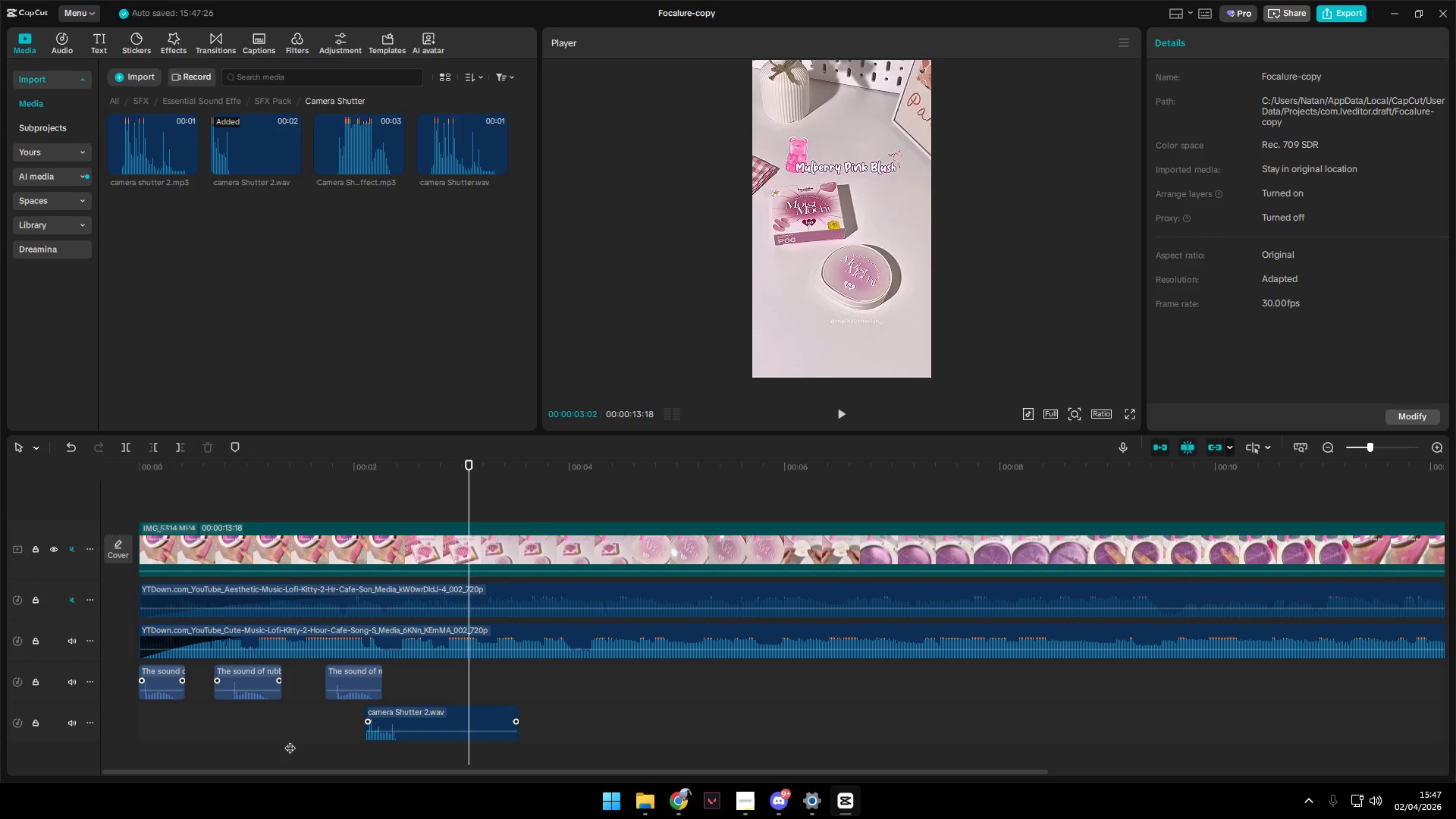 
hold_key(key=Space, duration=0.5)
 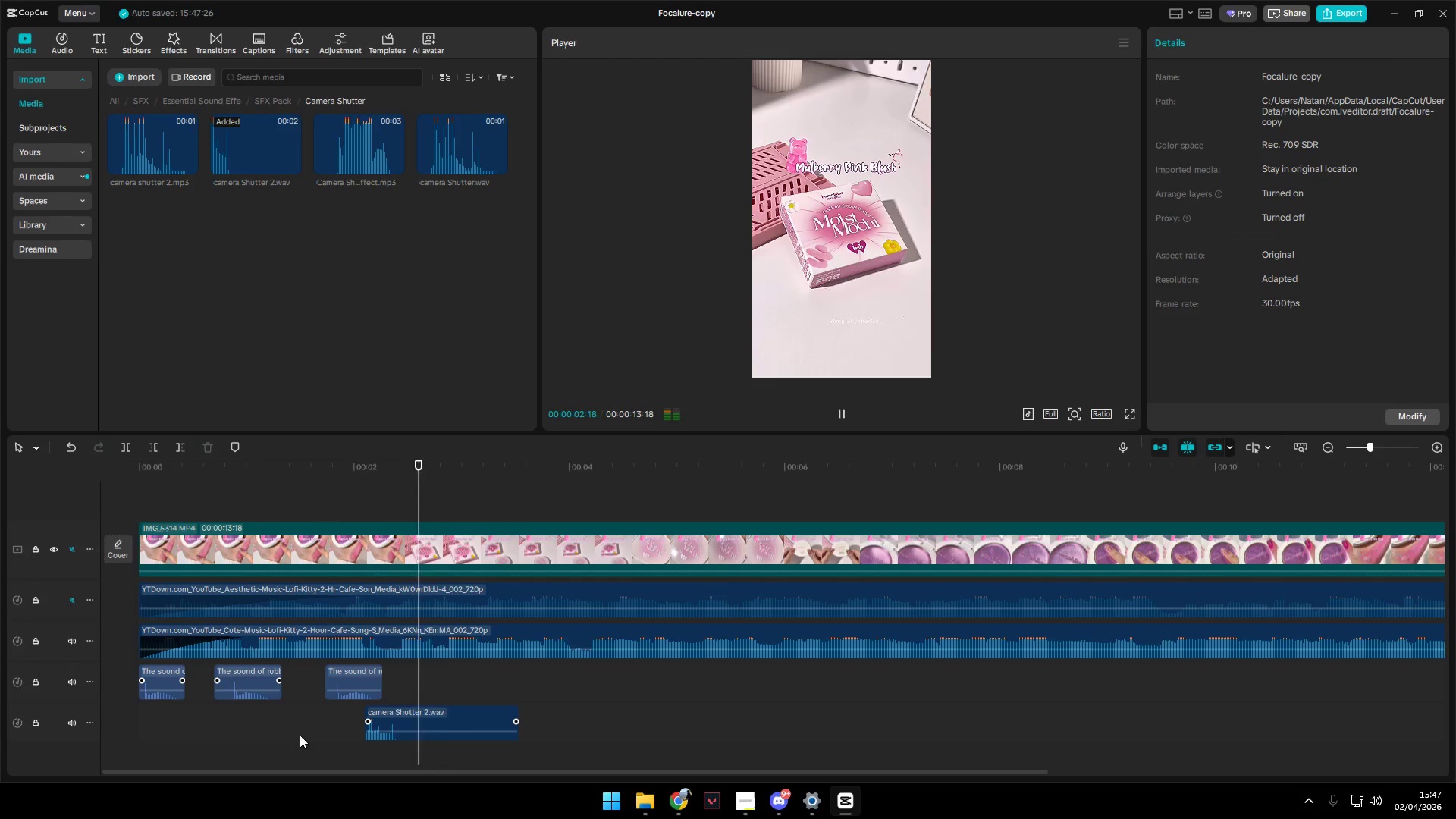 
left_click([300, 735])
 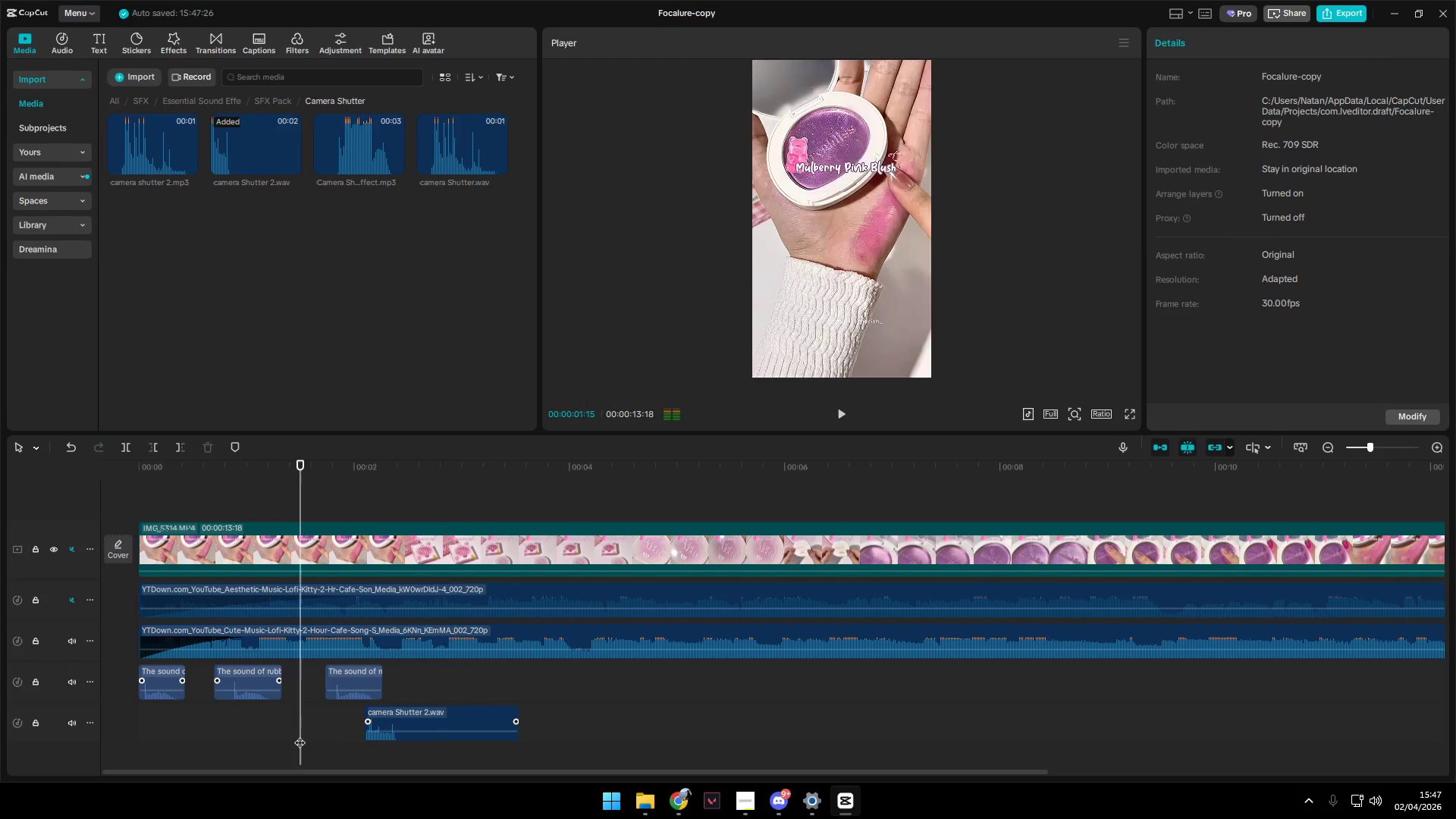 
key(Space)
 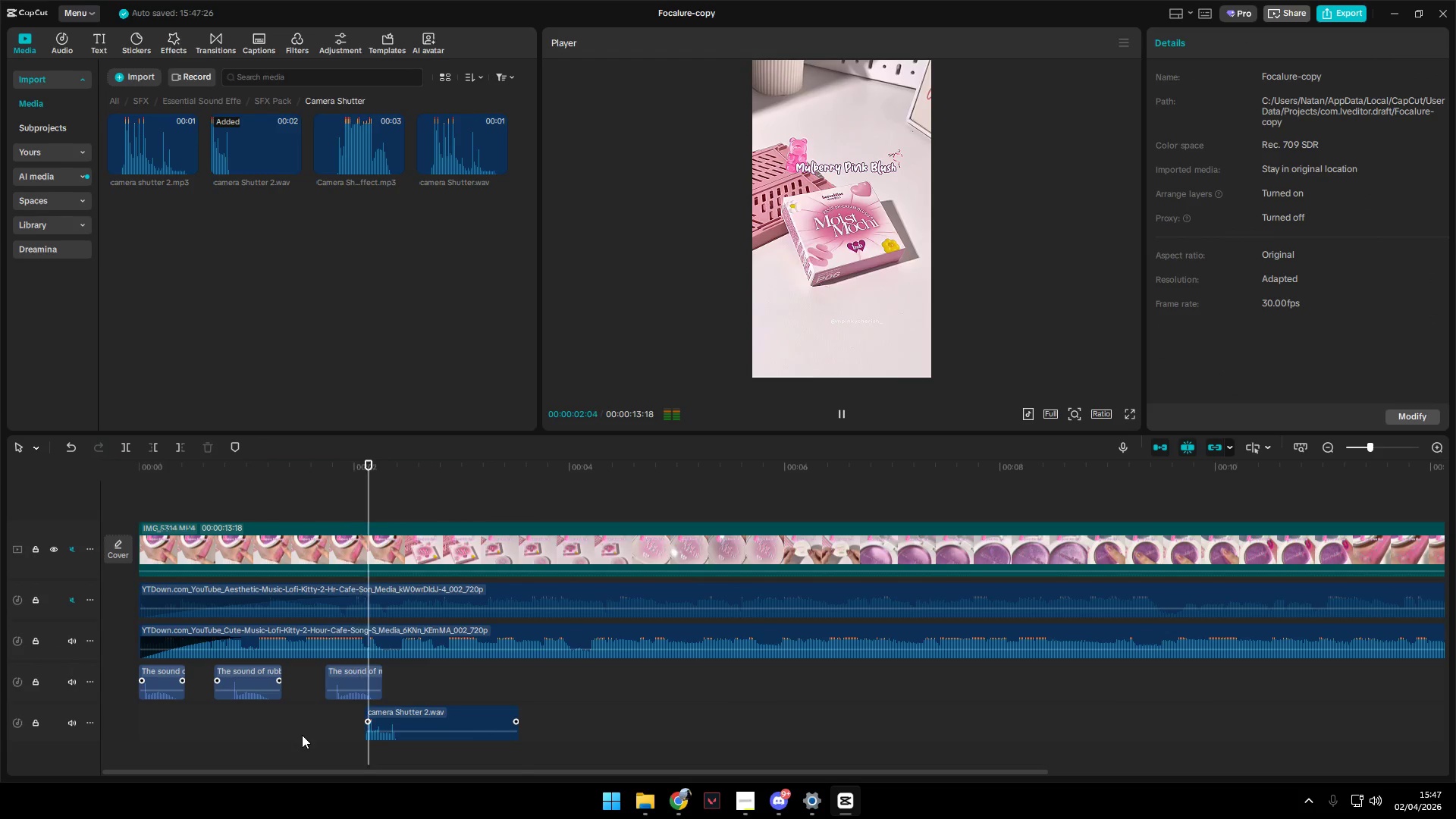 
key(Space)
 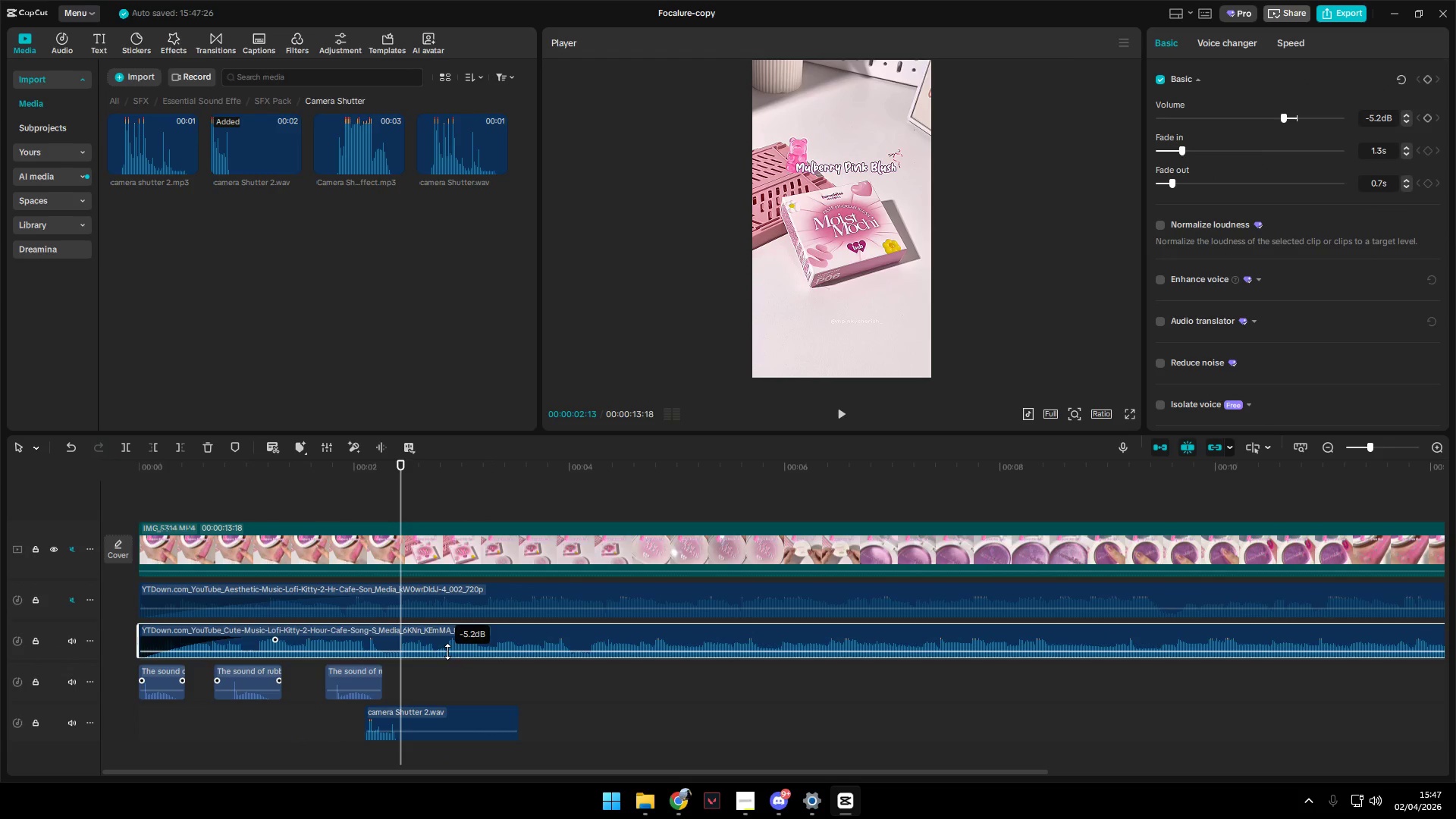 
left_click([331, 732])
 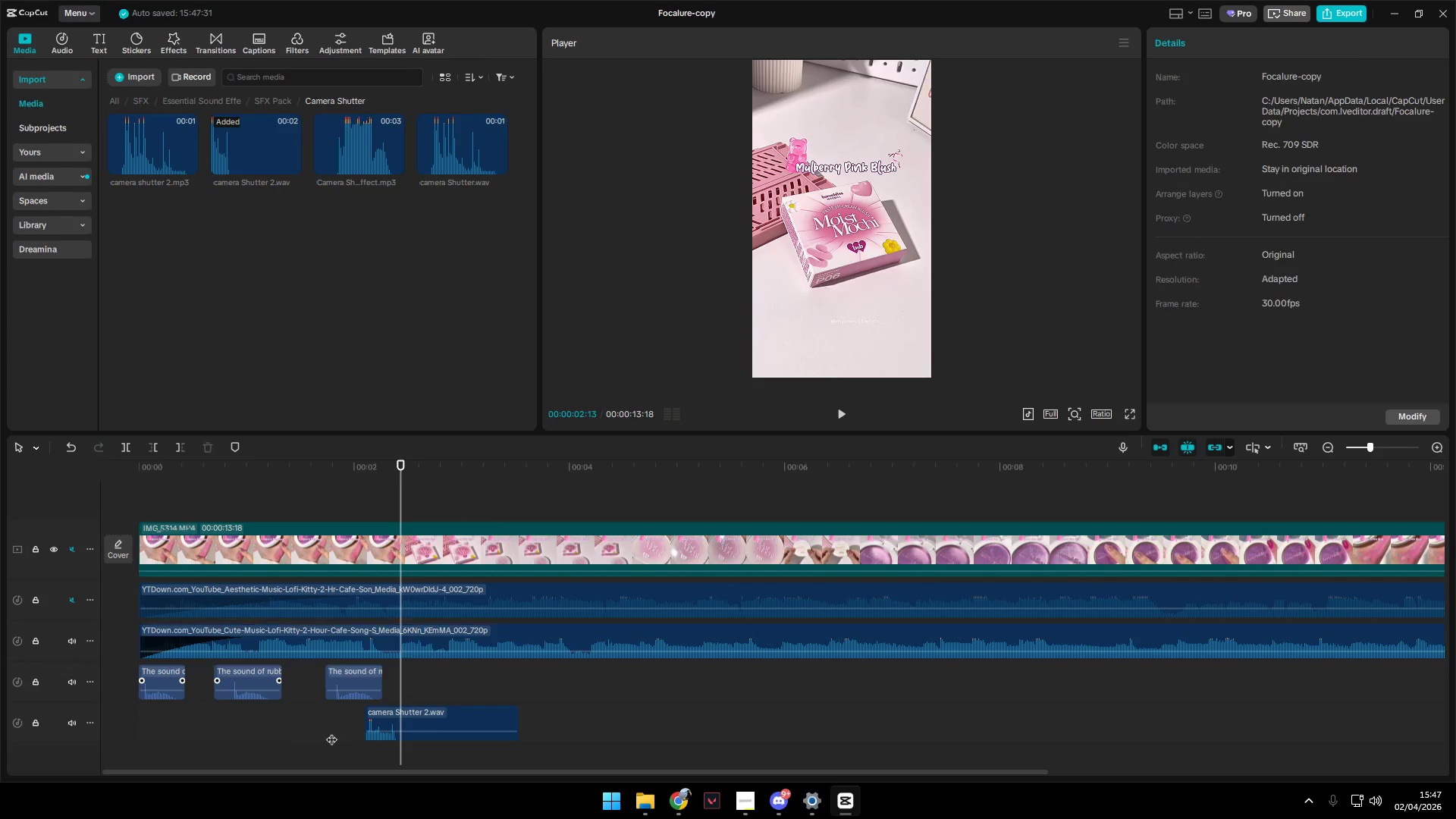 
key(Space)
 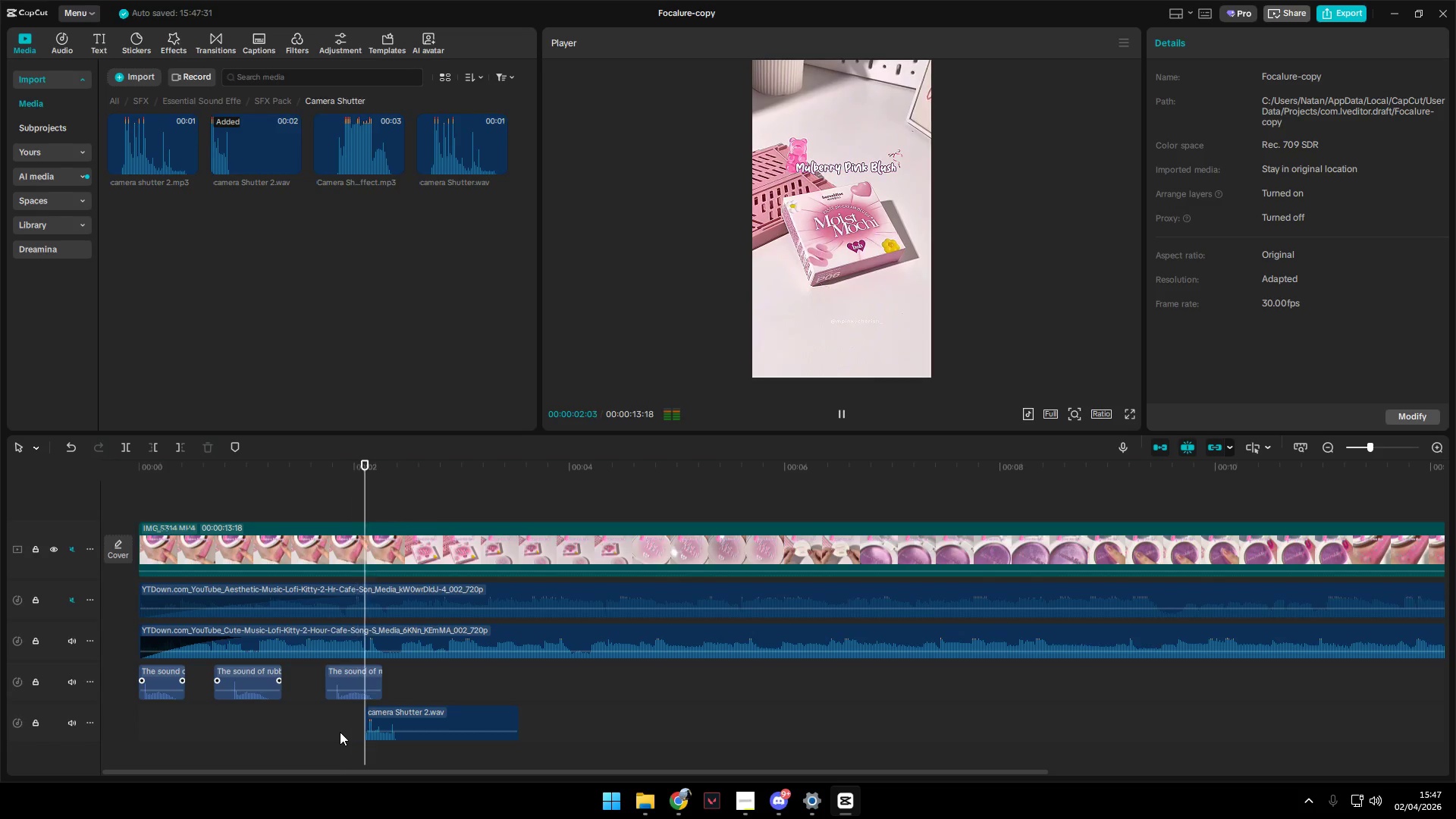 
hold_key(key=Space, duration=0.97)
 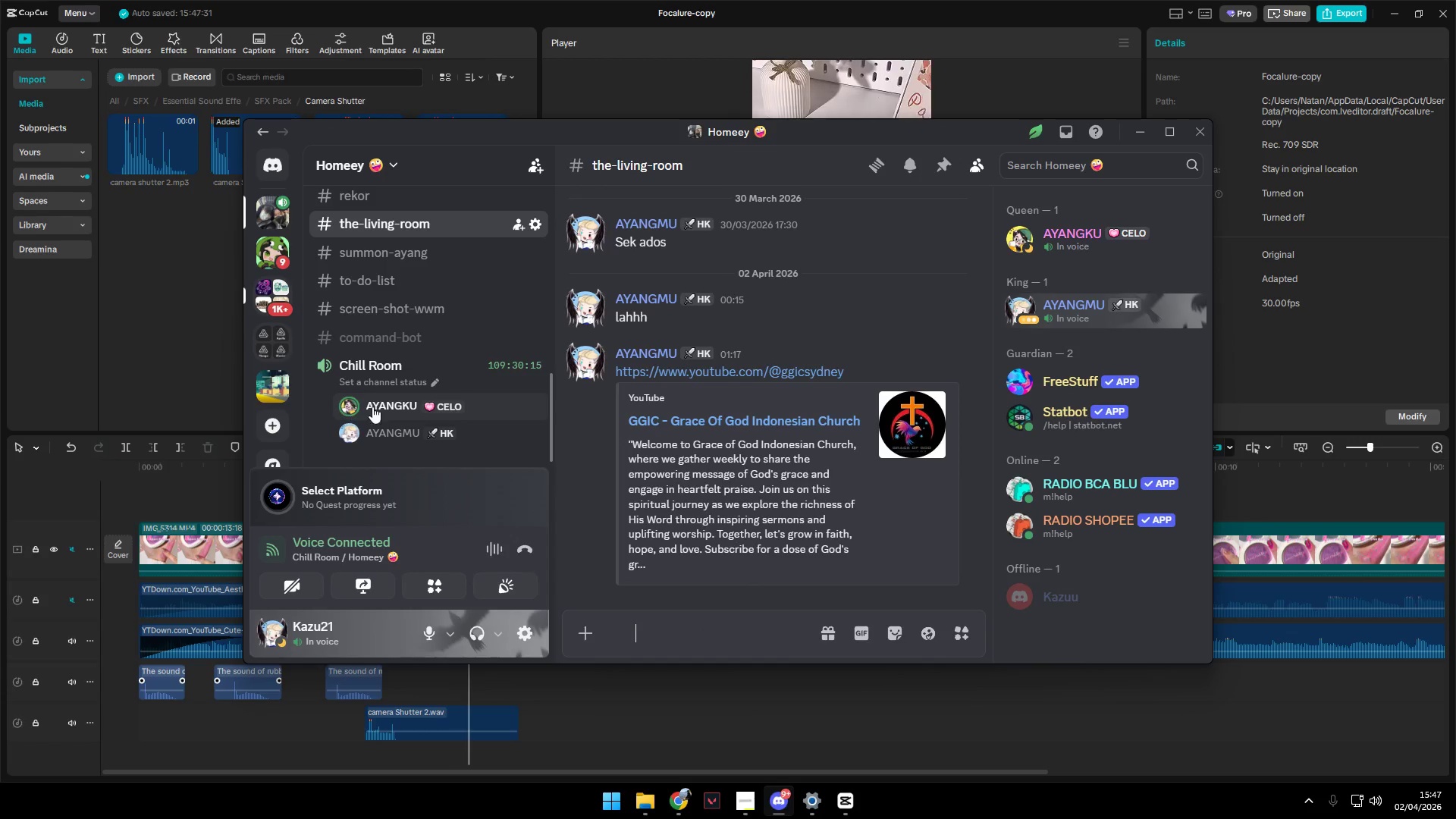 
left_click([782, 802])
 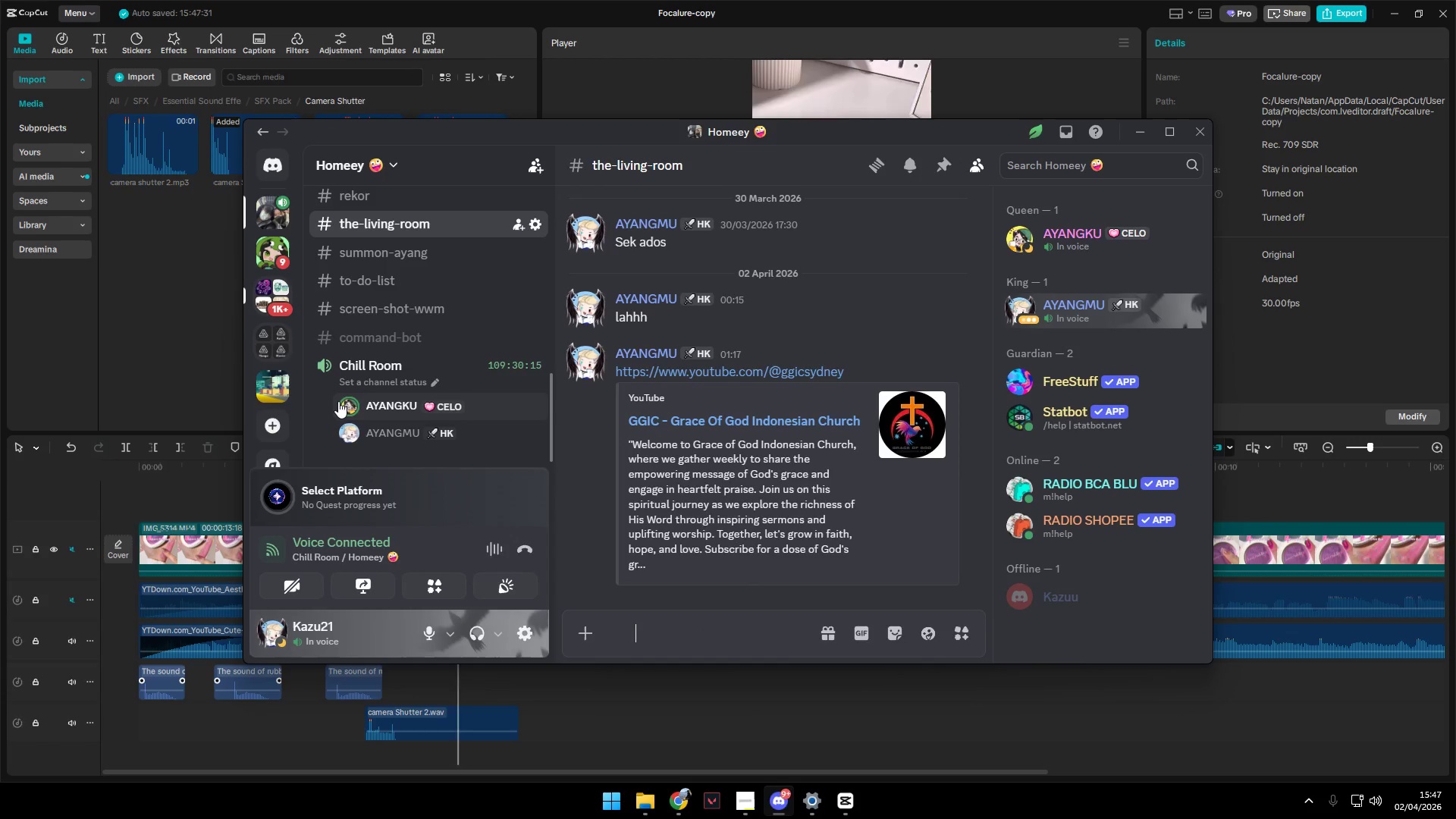 
right_click([388, 397])
 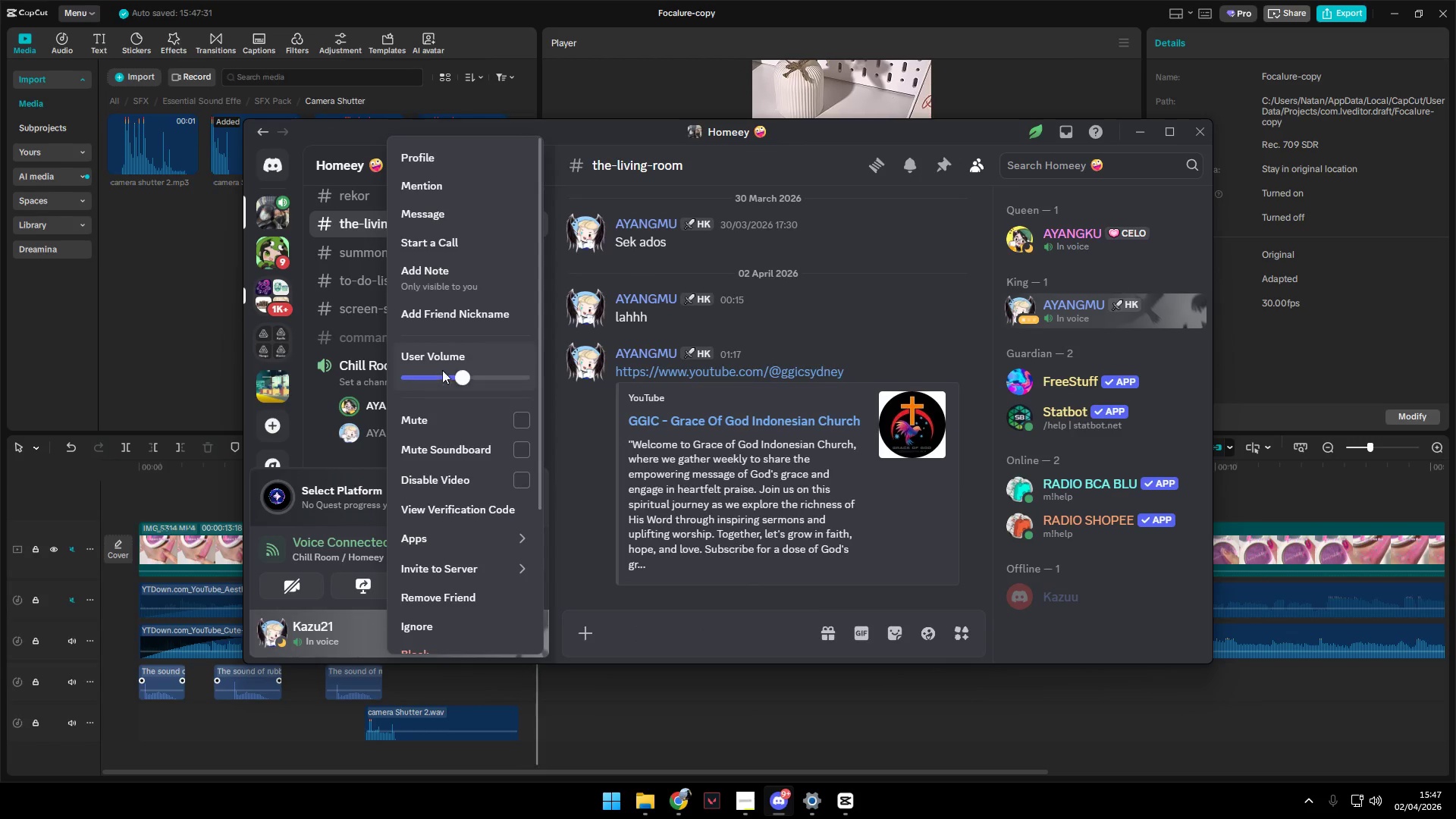 
left_click_drag(start_coordinate=[449, 372], to_coordinate=[435, 372])
 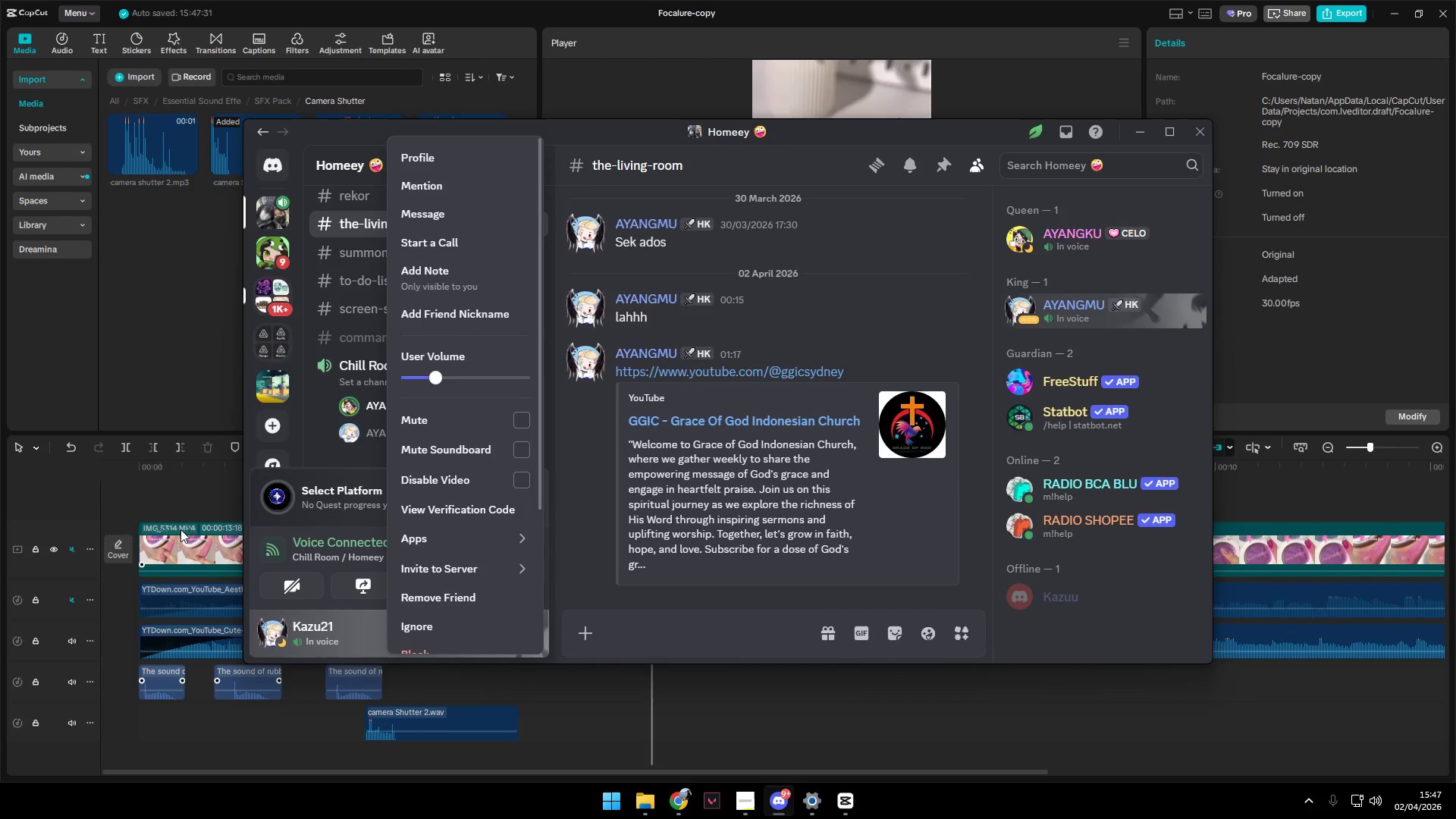 
left_click([187, 519])
 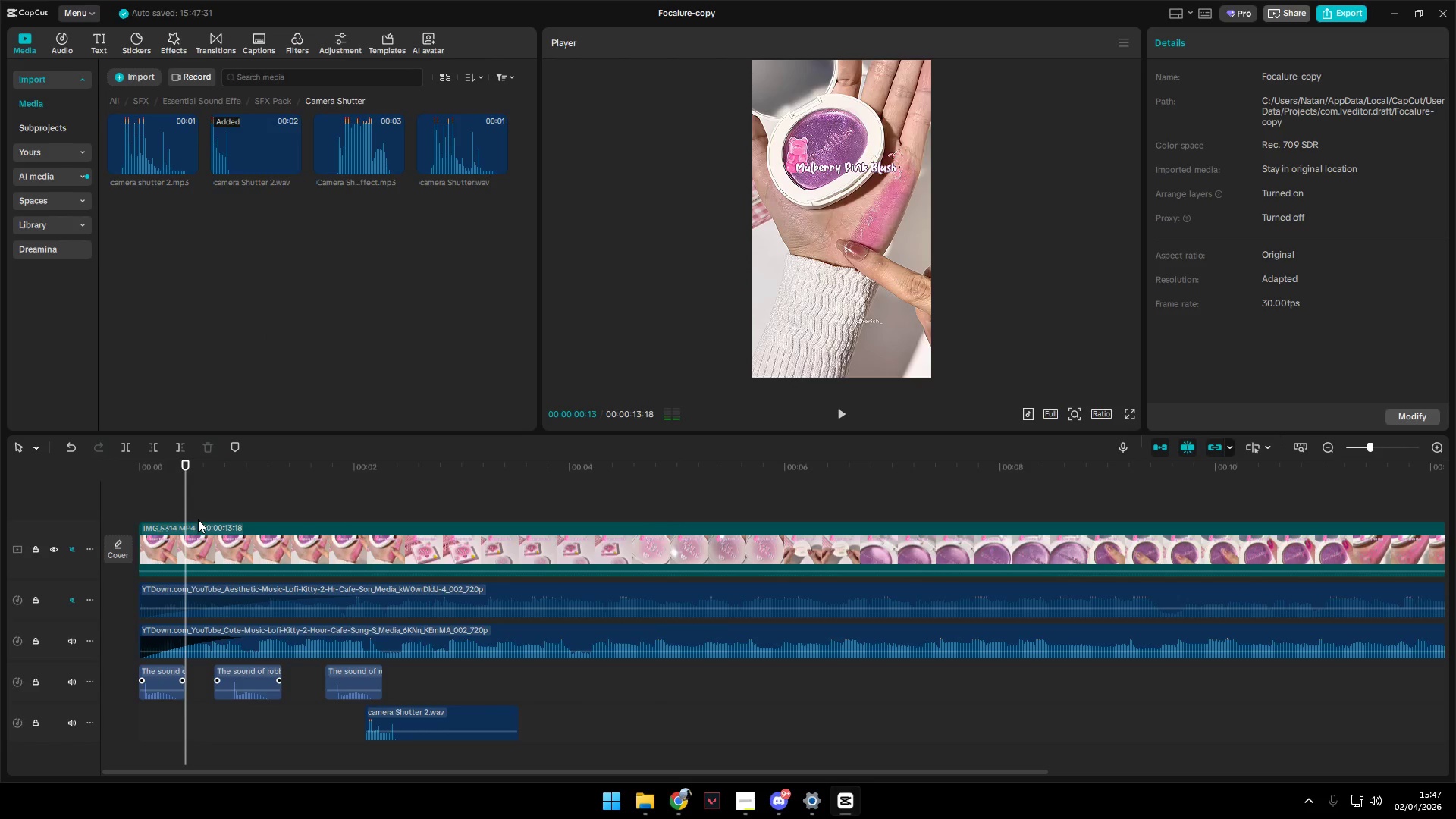 
key(Space)
 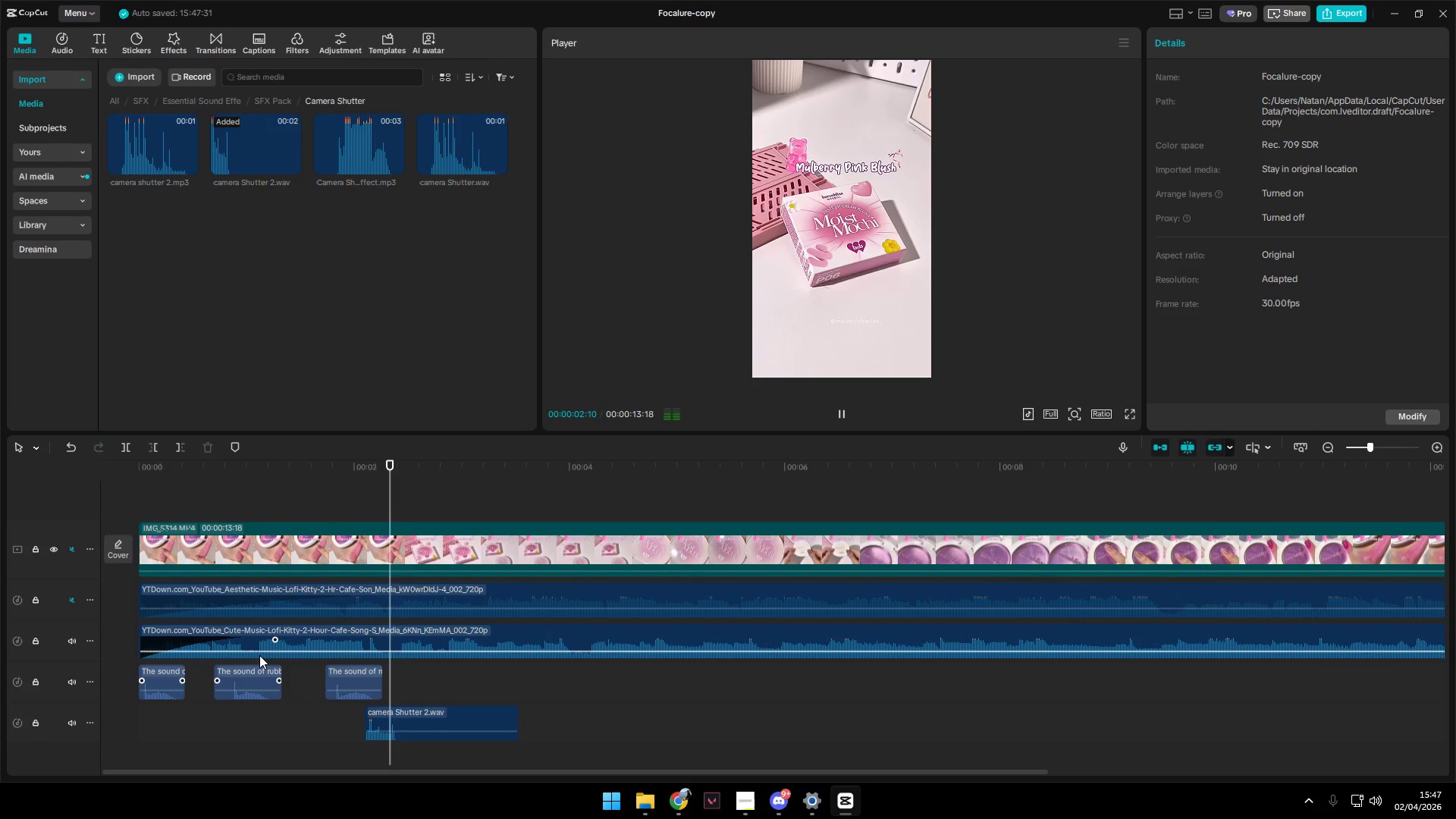 
key(Space)
 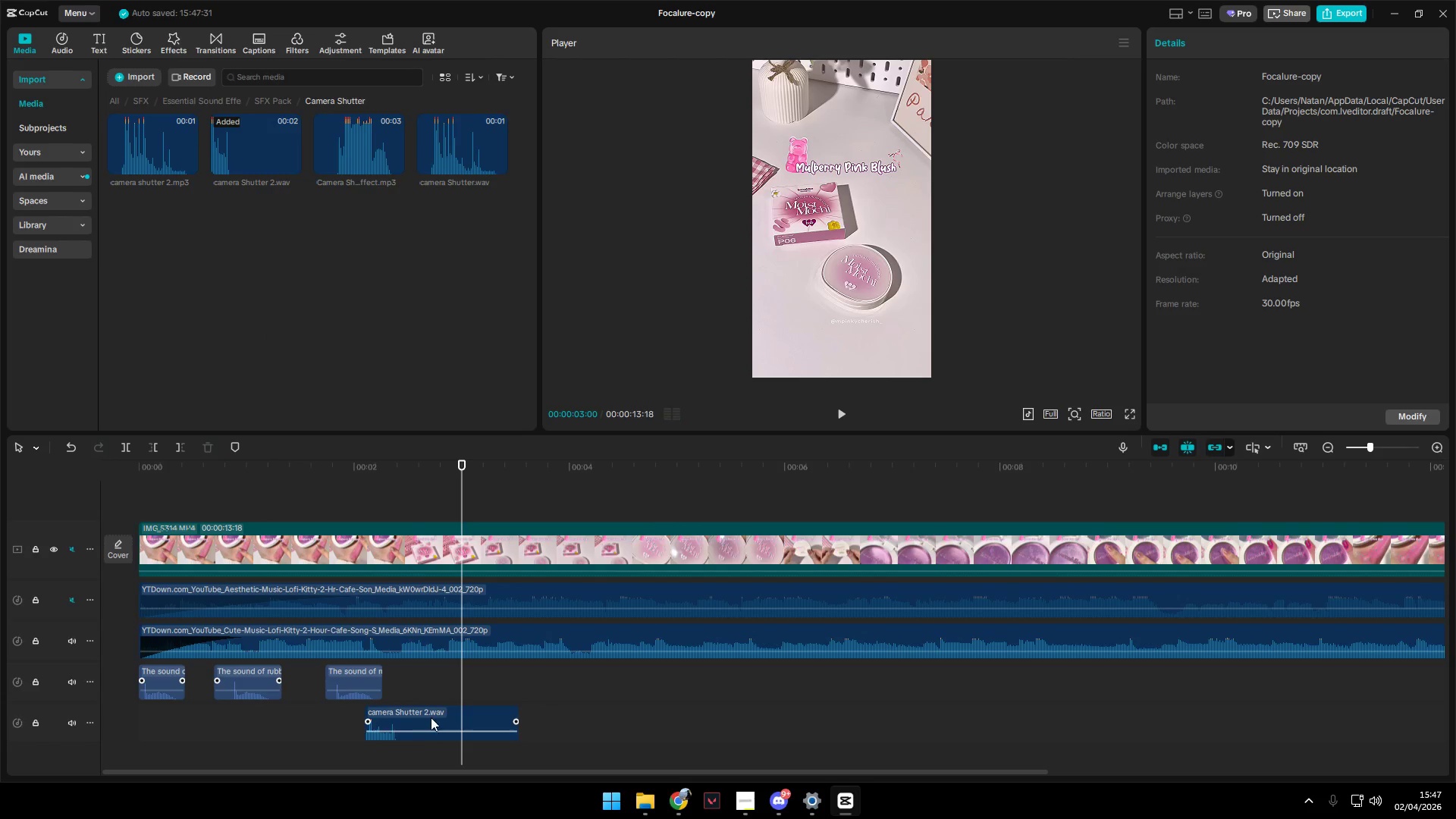 
left_click_drag(start_coordinate=[431, 714], to_coordinate=[453, 715])
 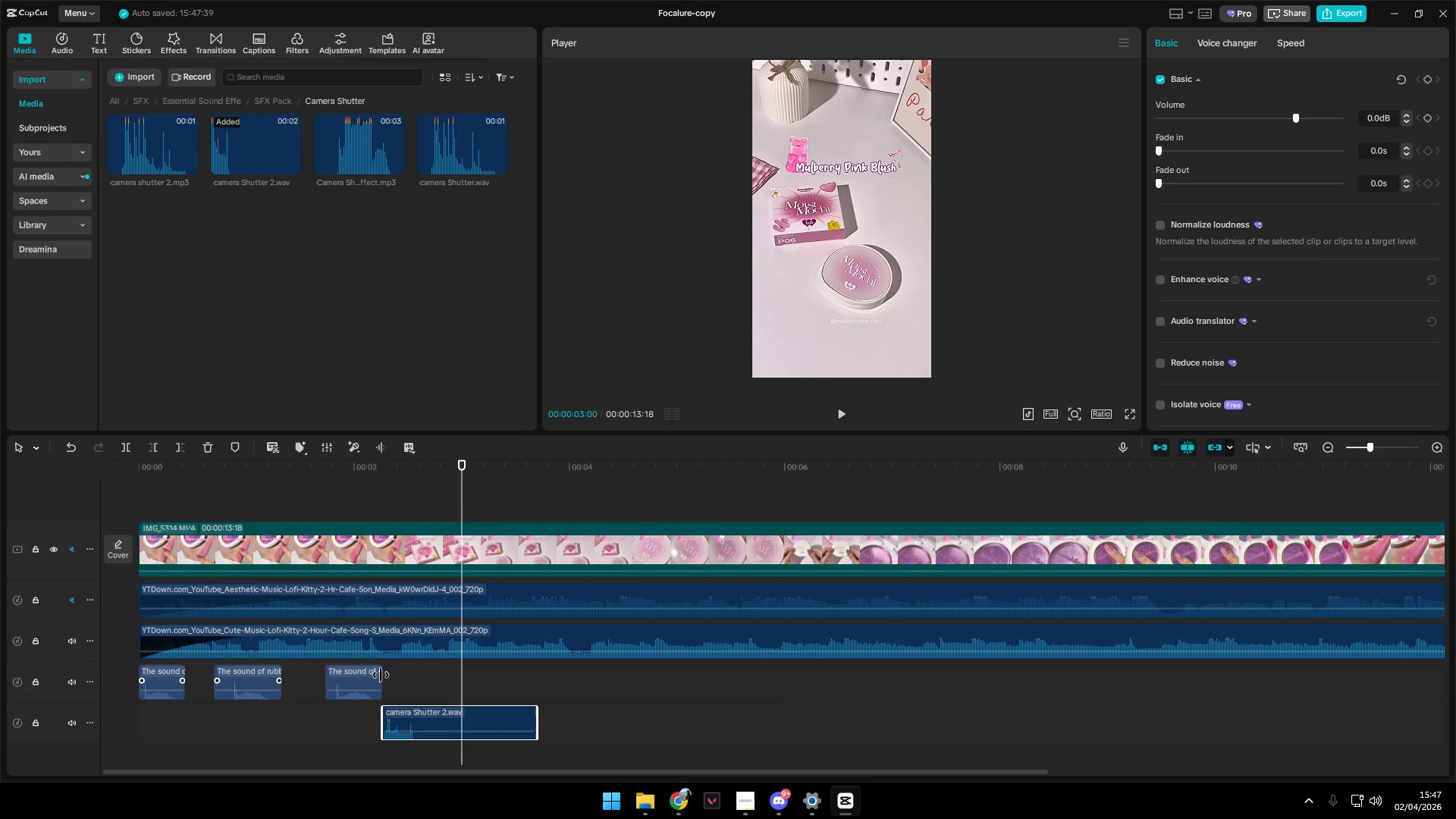 
left_click([338, 717])
 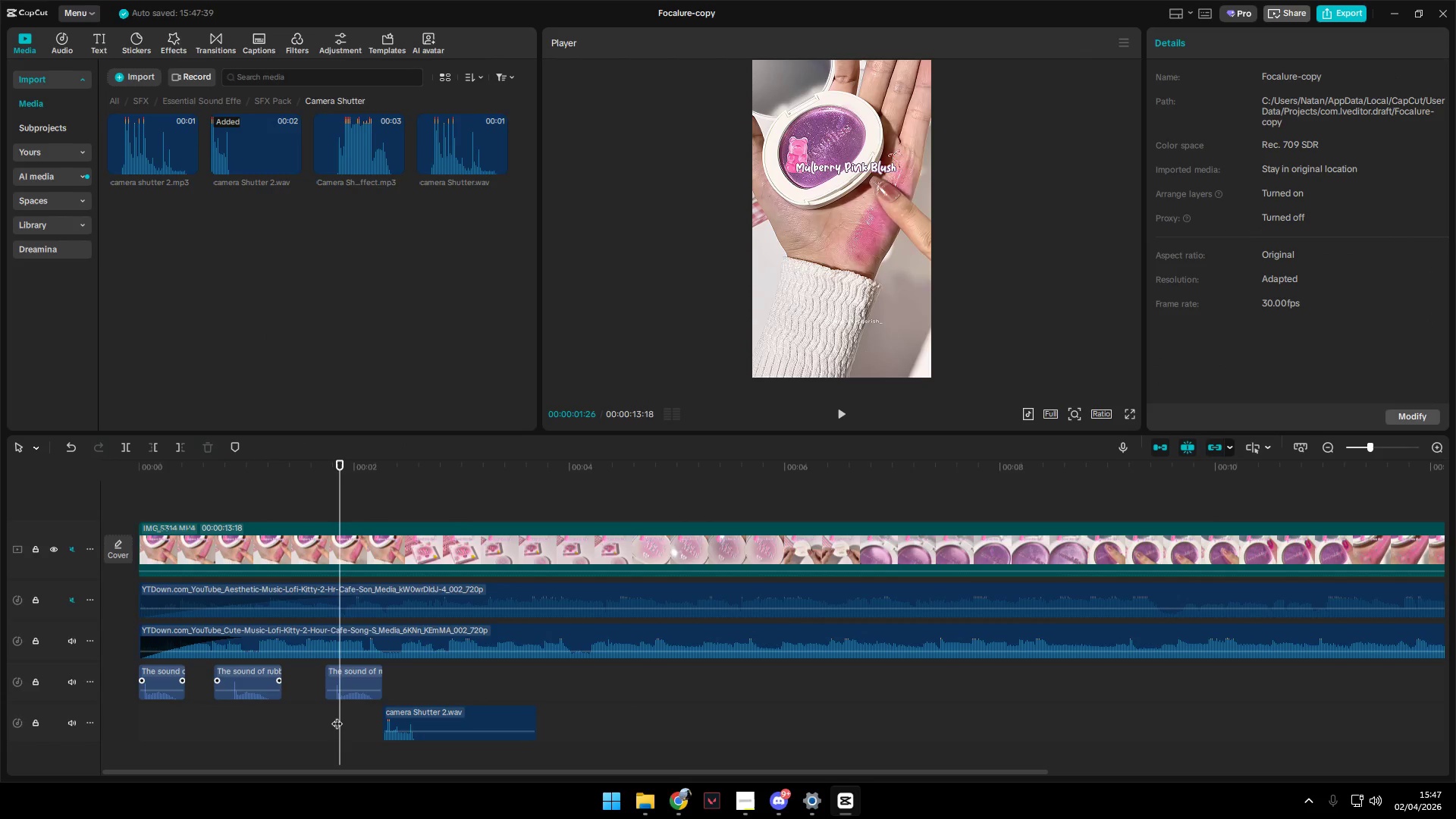 
left_click_drag(start_coordinate=[337, 716], to_coordinate=[351, 717])
 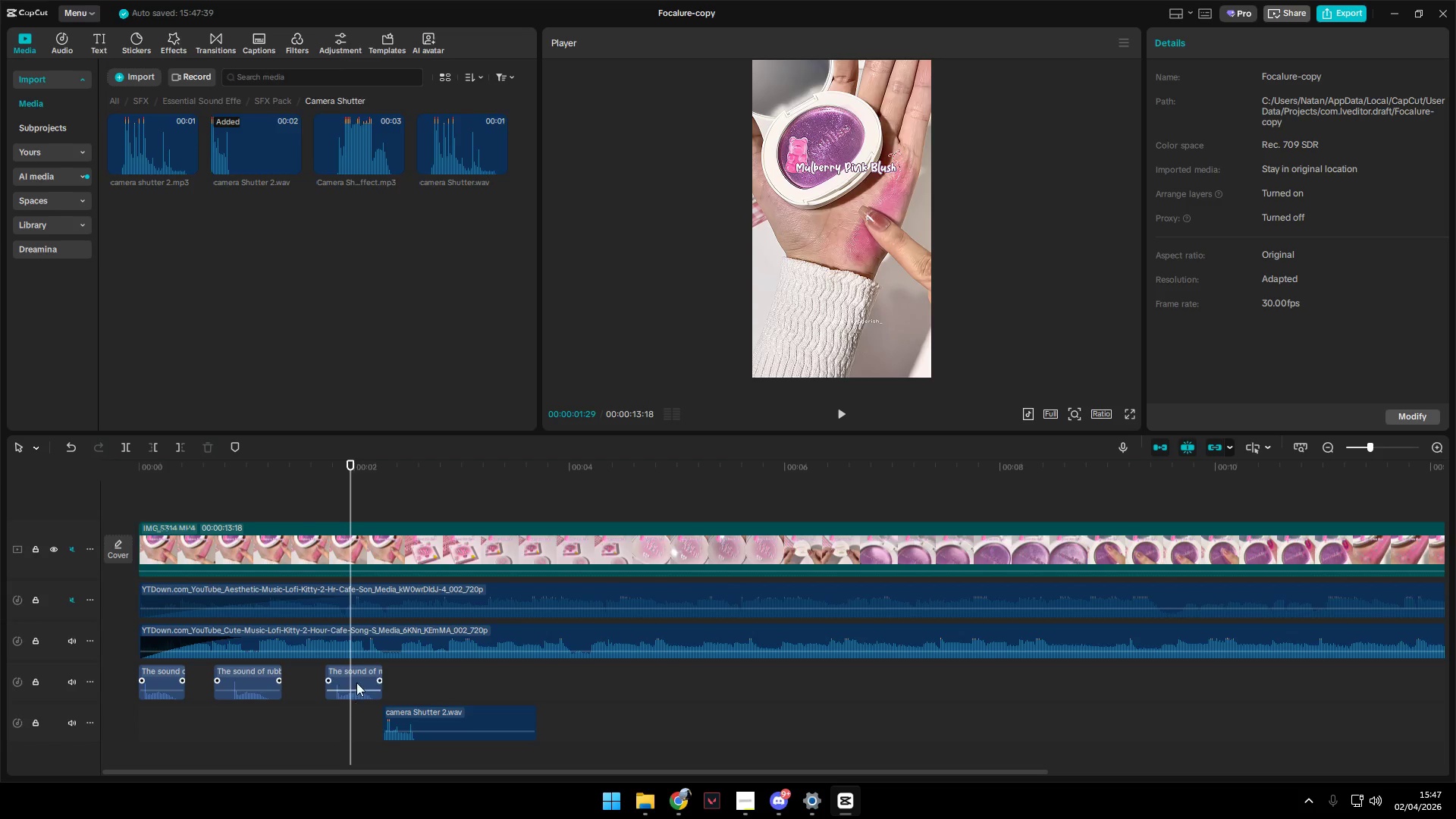 
left_click([359, 661])
 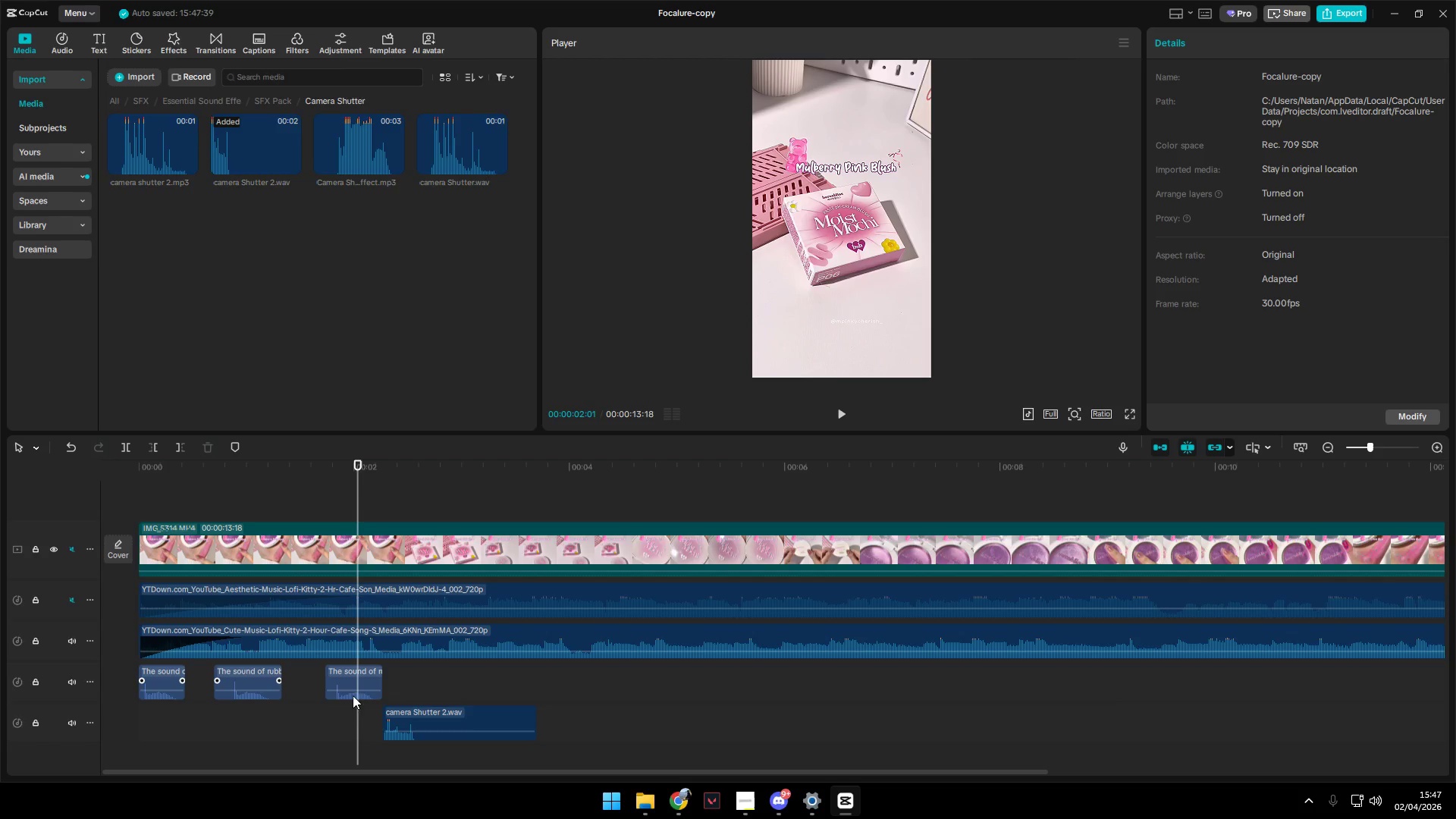 
left_click_drag(start_coordinate=[351, 722], to_coordinate=[346, 723])
 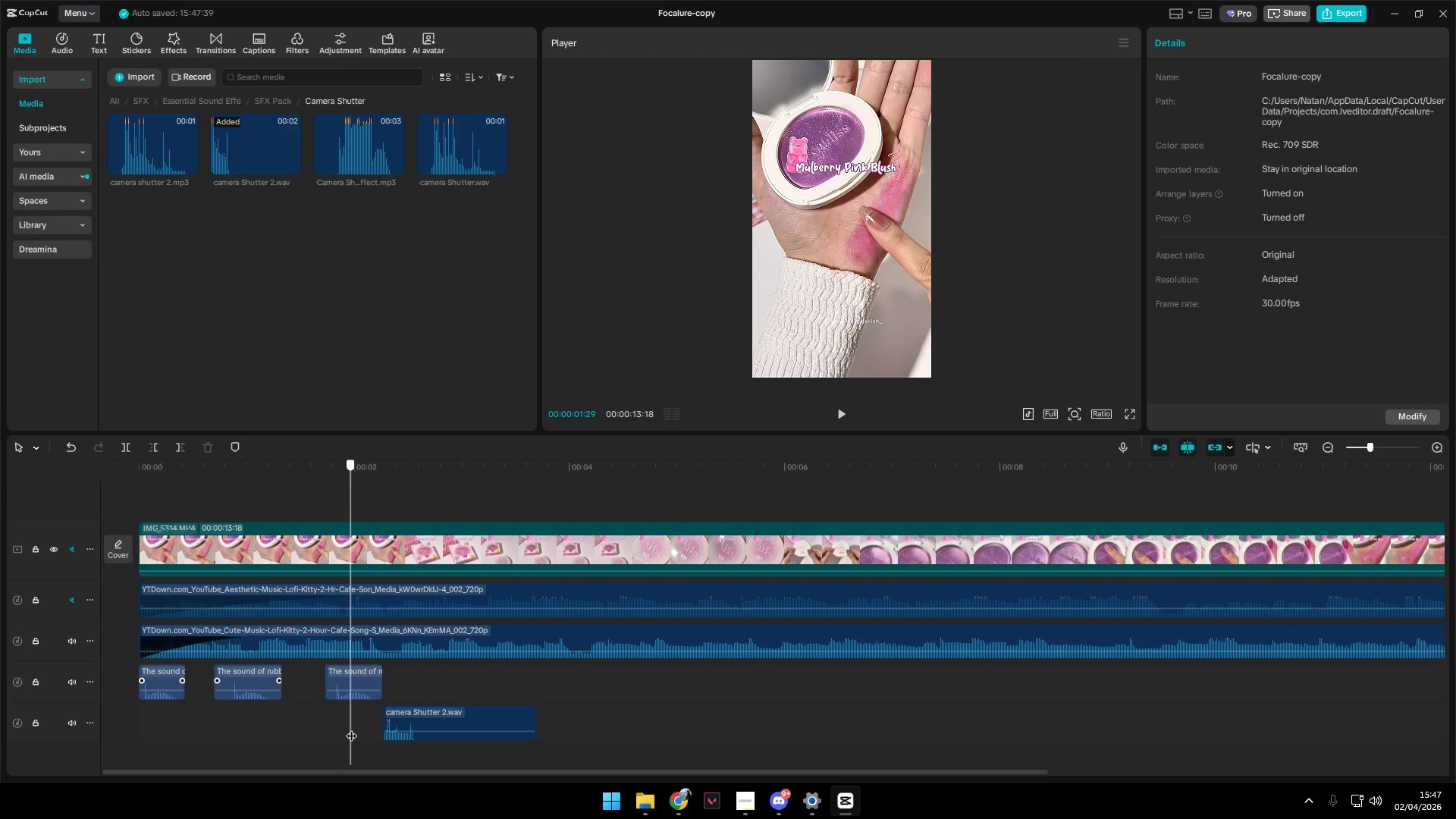 
left_click([362, 679])
 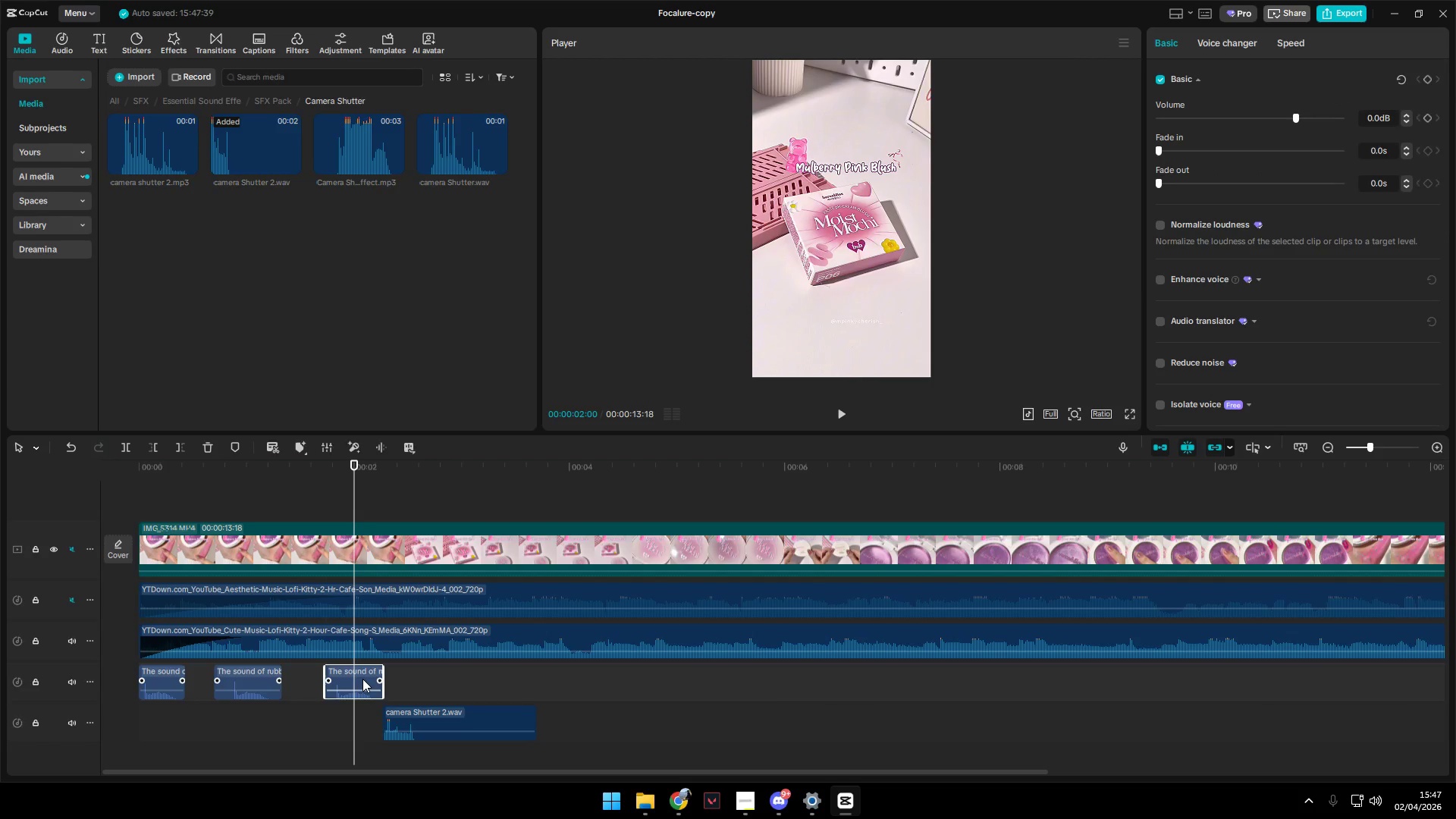 
key(W)
 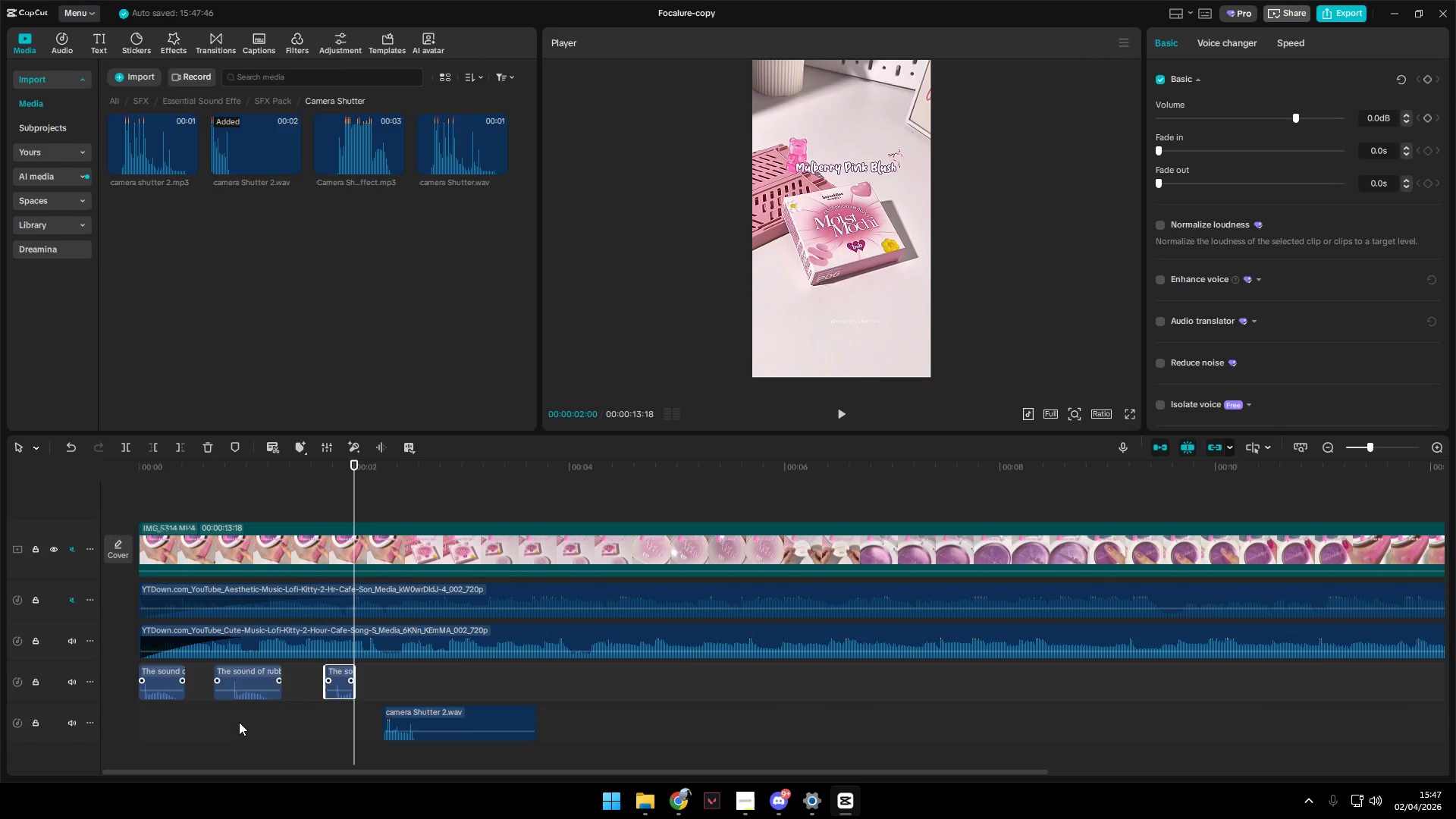 
left_click([143, 722])
 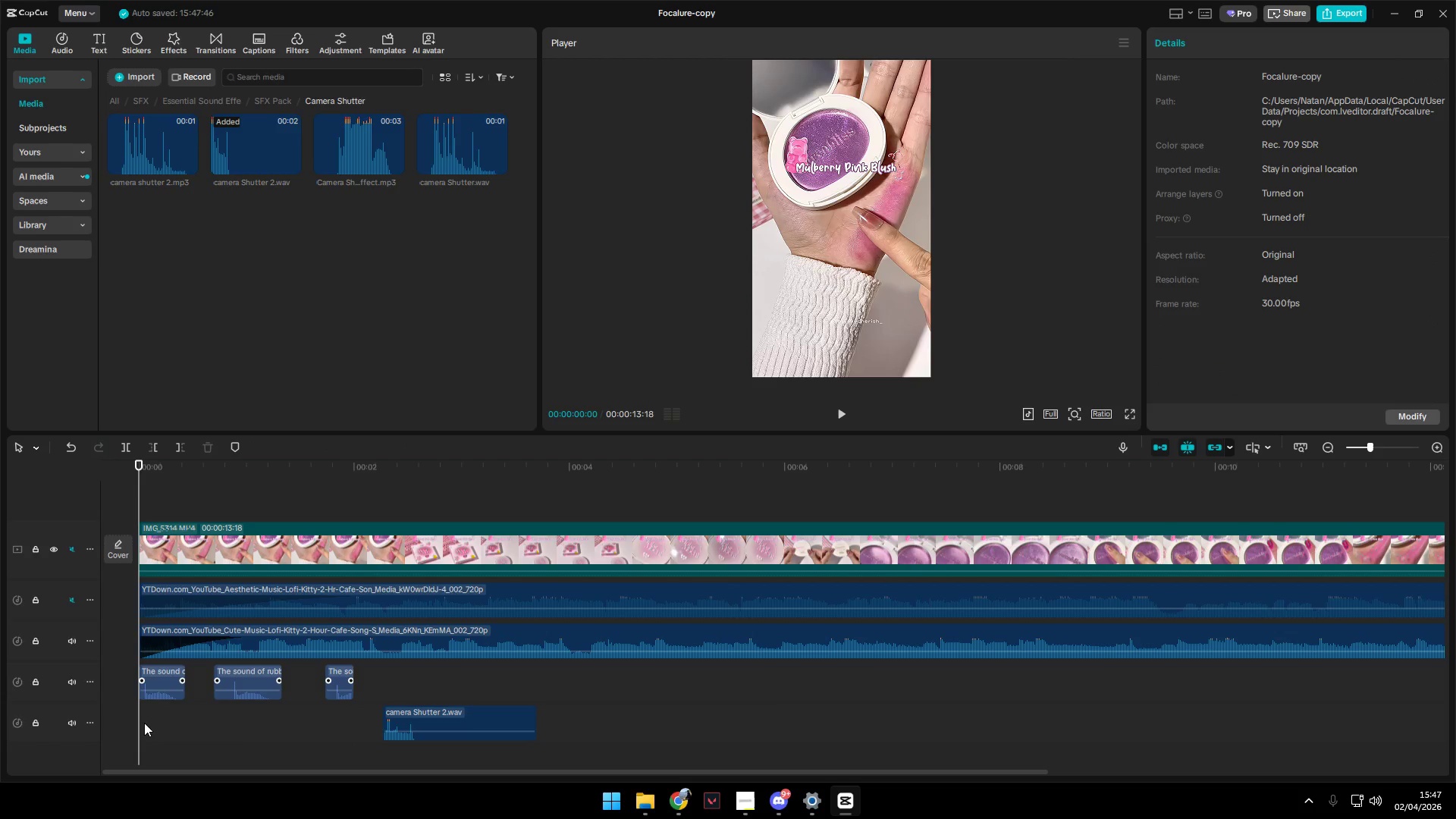 
key(Space)
 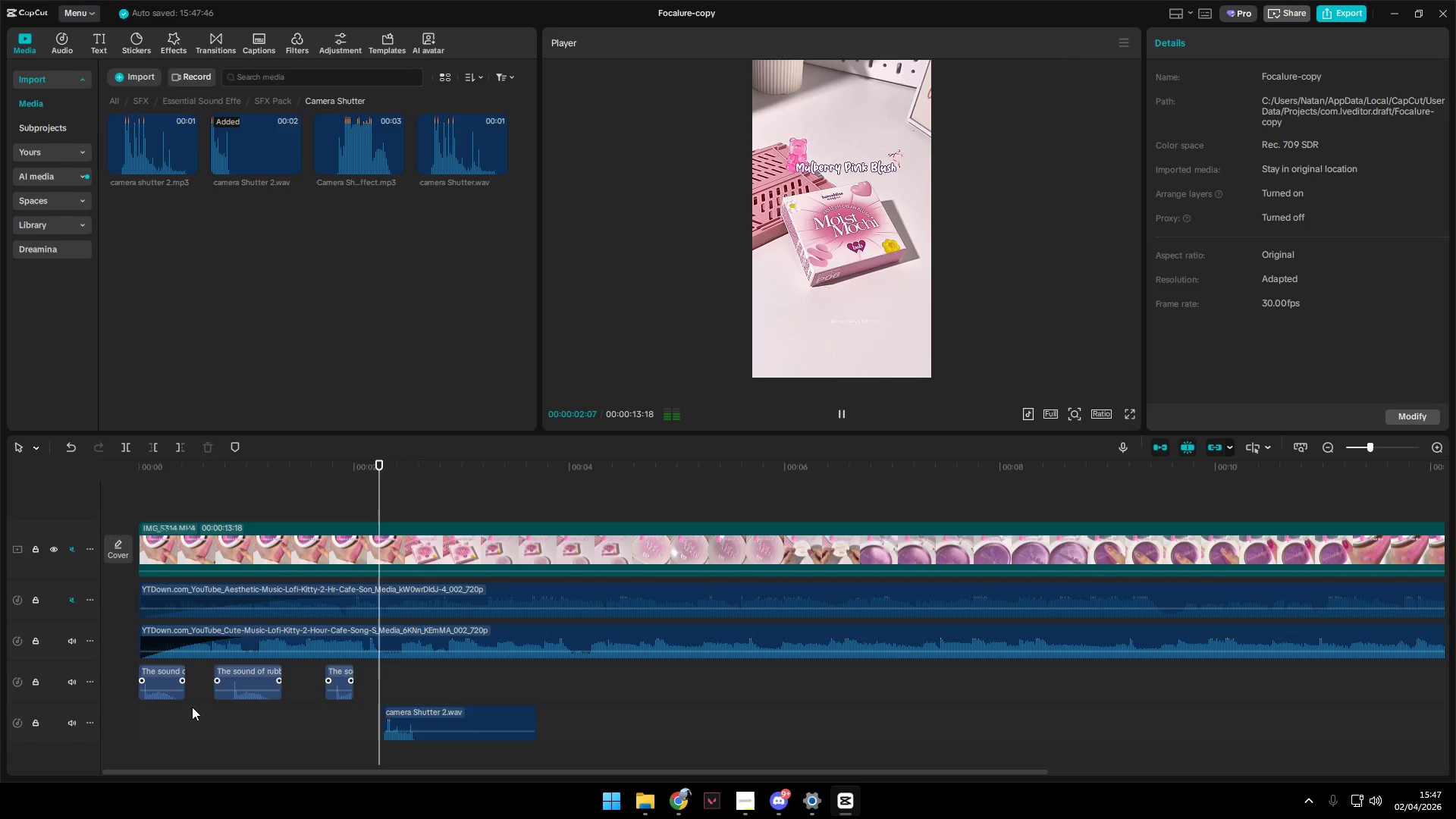 
hold_key(key=Space, duration=0.38)
 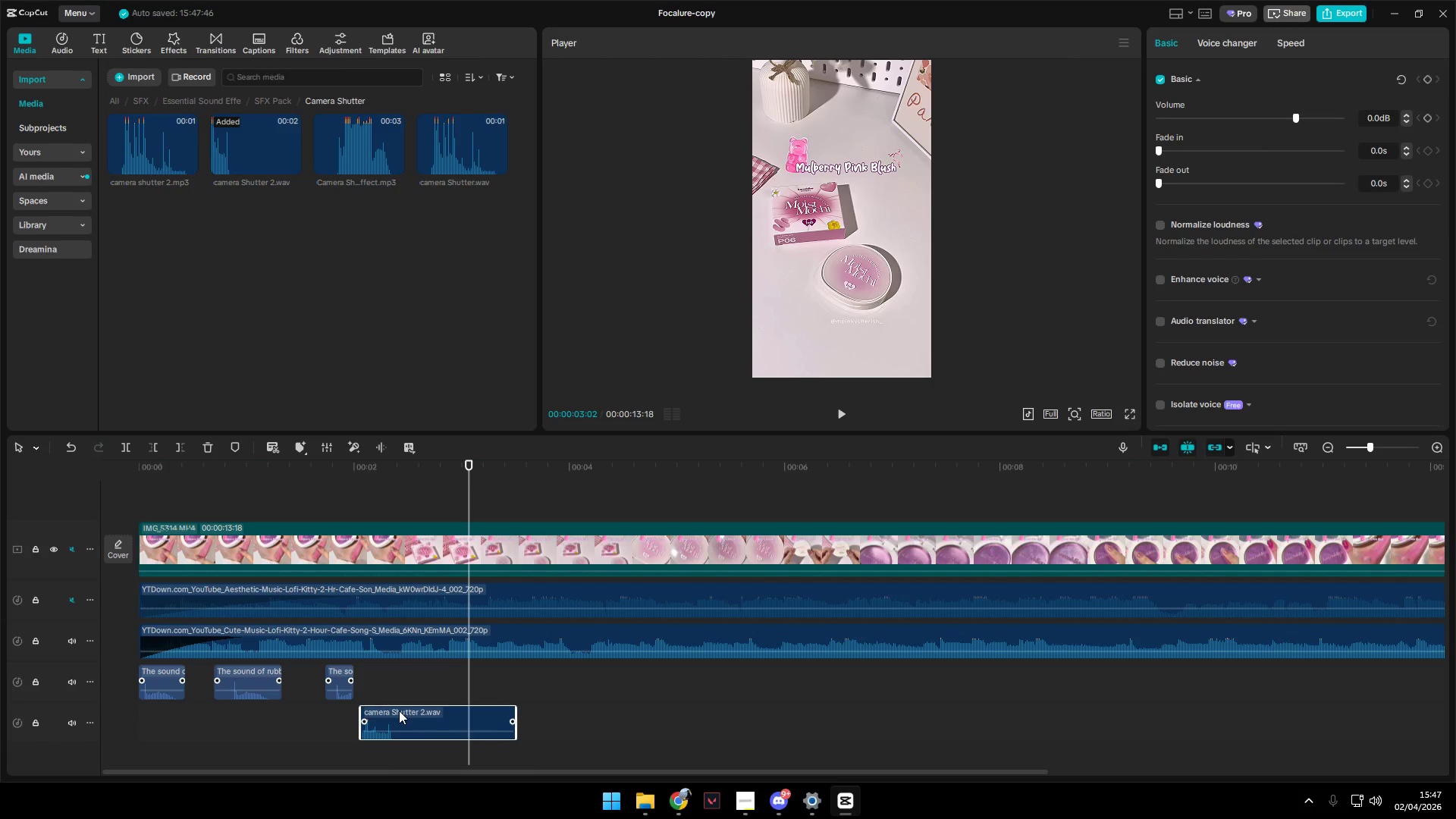 
left_click_drag(start_coordinate=[421, 708], to_coordinate=[399, 711])
 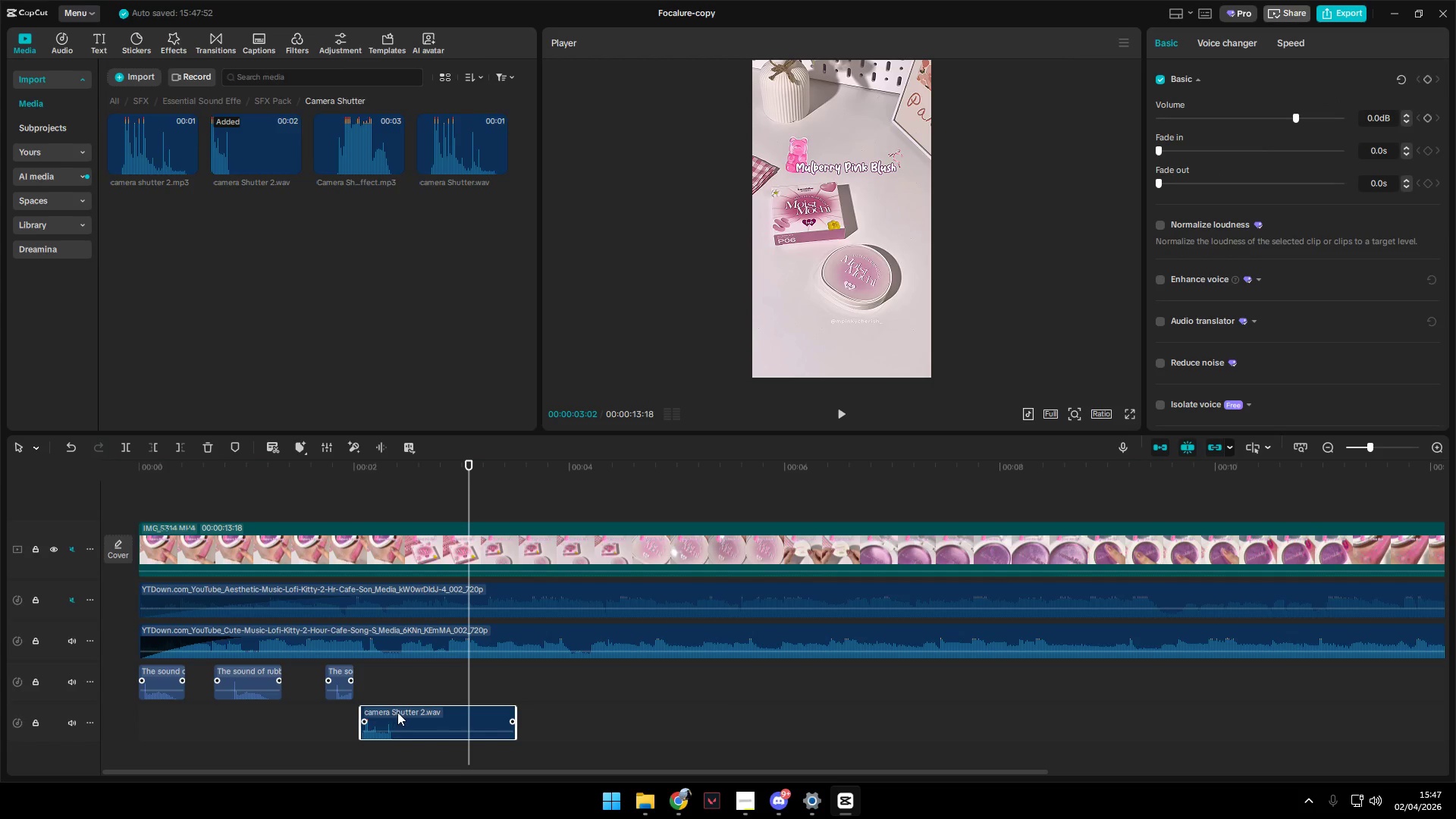 
left_click_drag(start_coordinate=[403, 711], to_coordinate=[397, 711])
 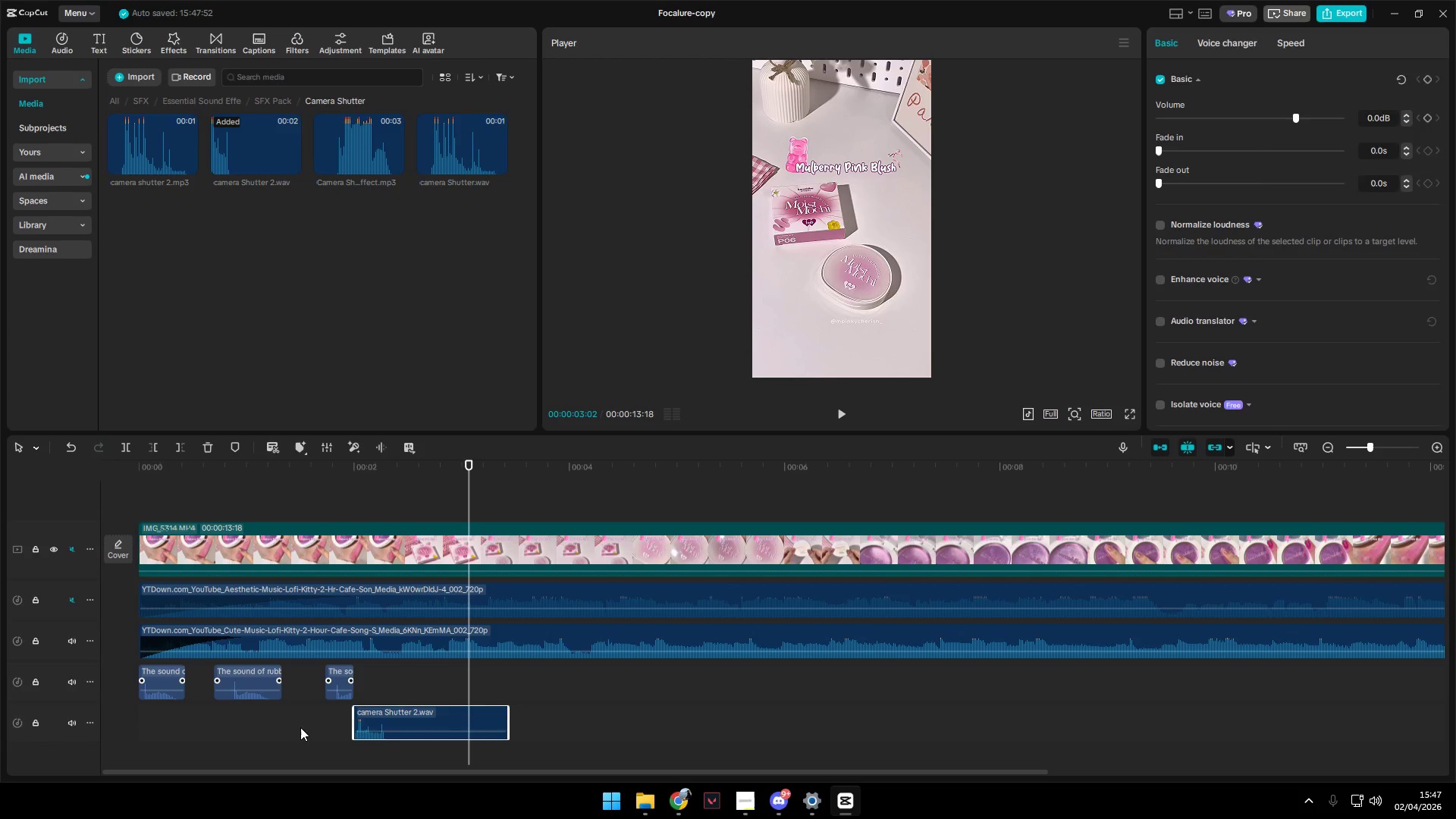 
left_click([301, 727])
 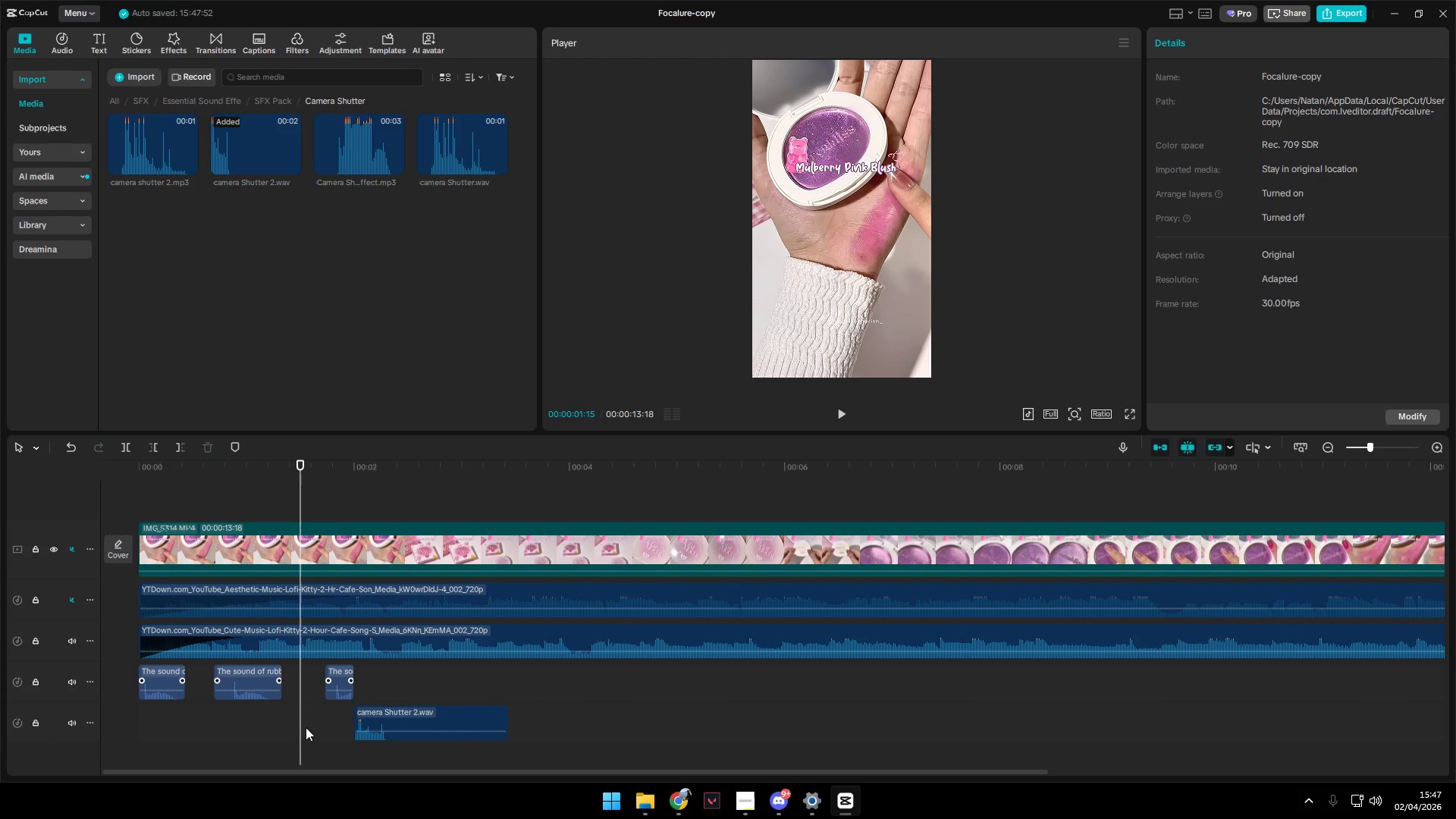 
hold_key(key=Space, duration=0.41)
 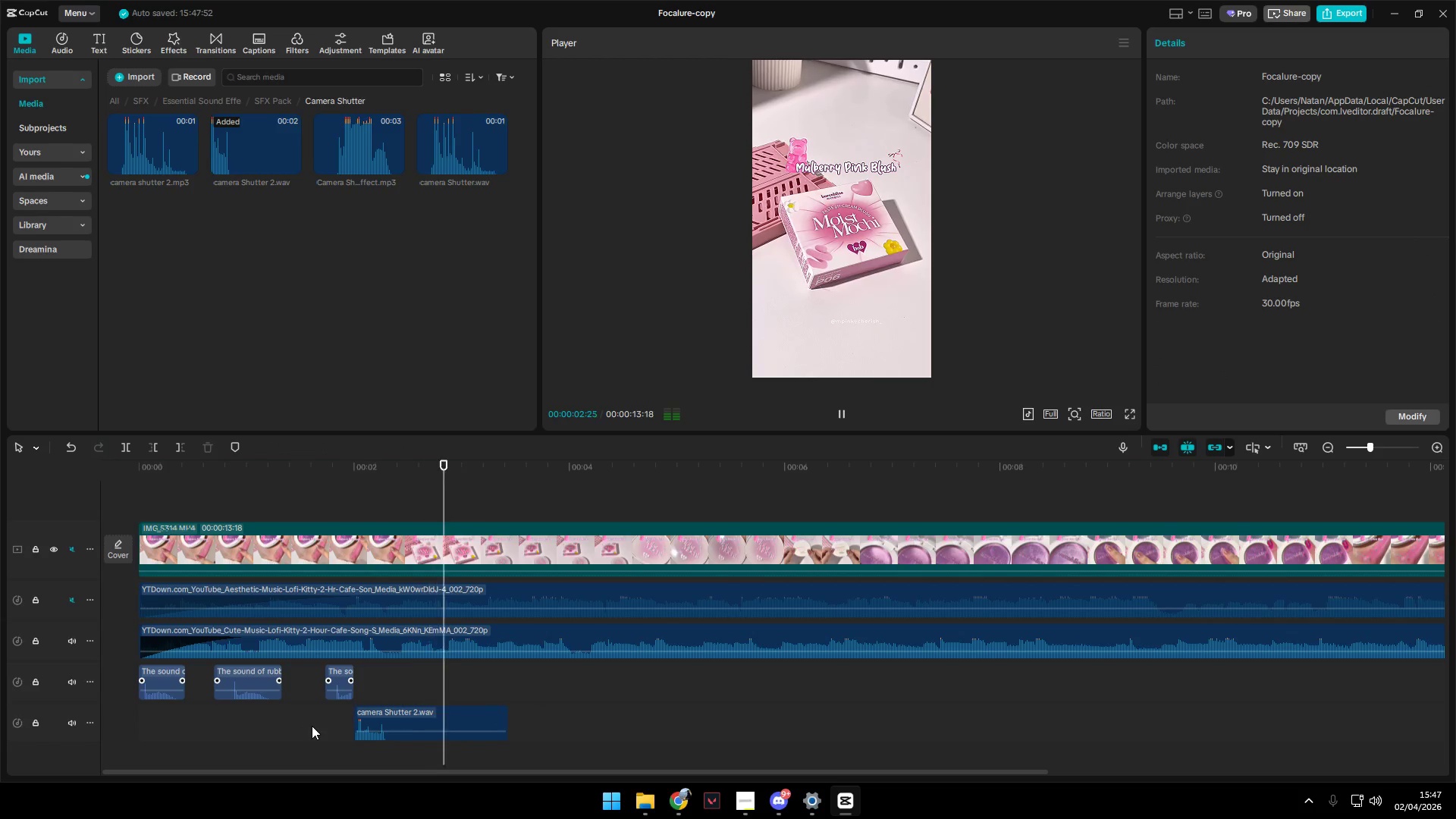 
hold_key(key=Space, duration=0.47)
 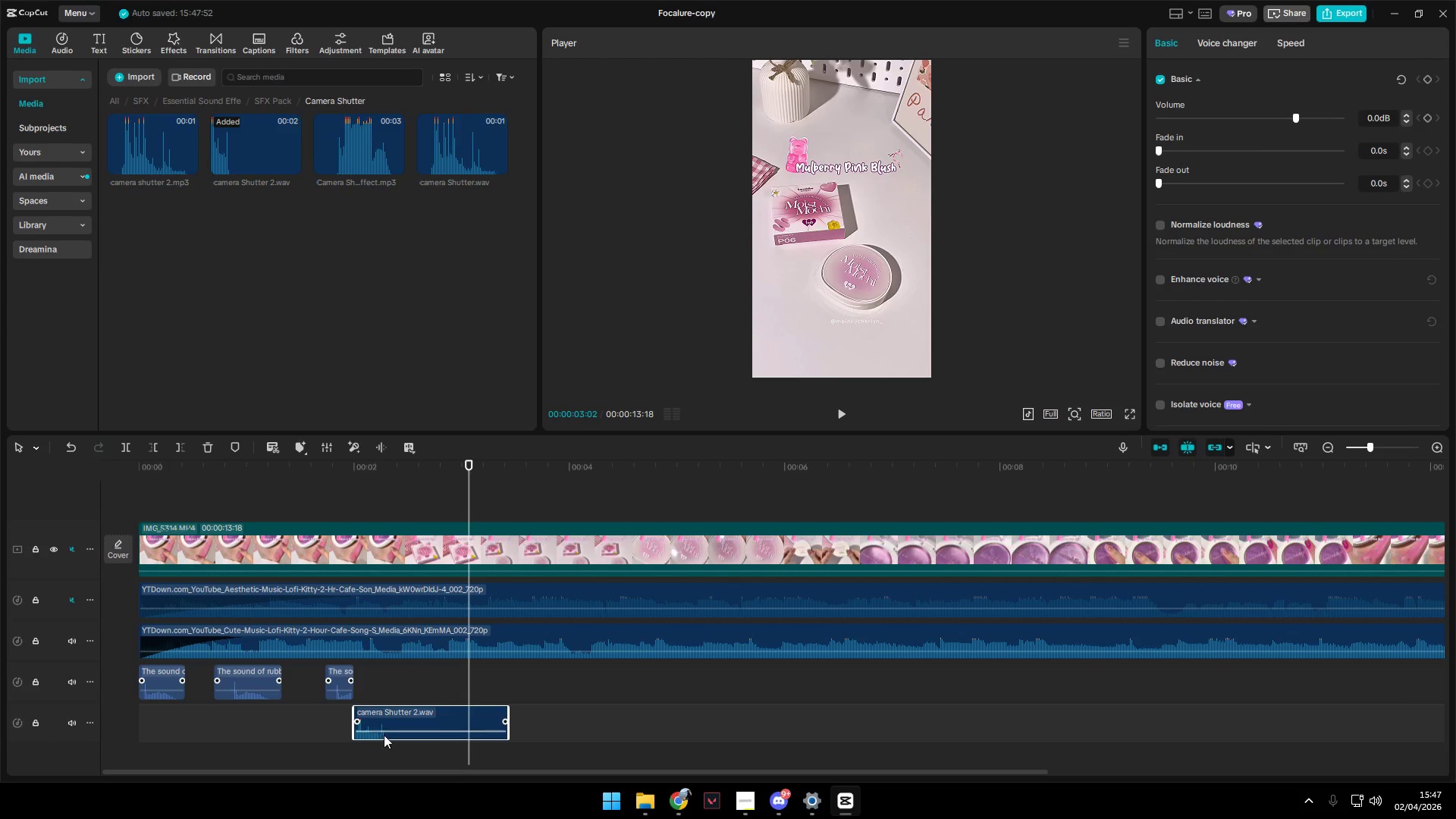 
left_click([389, 720])
 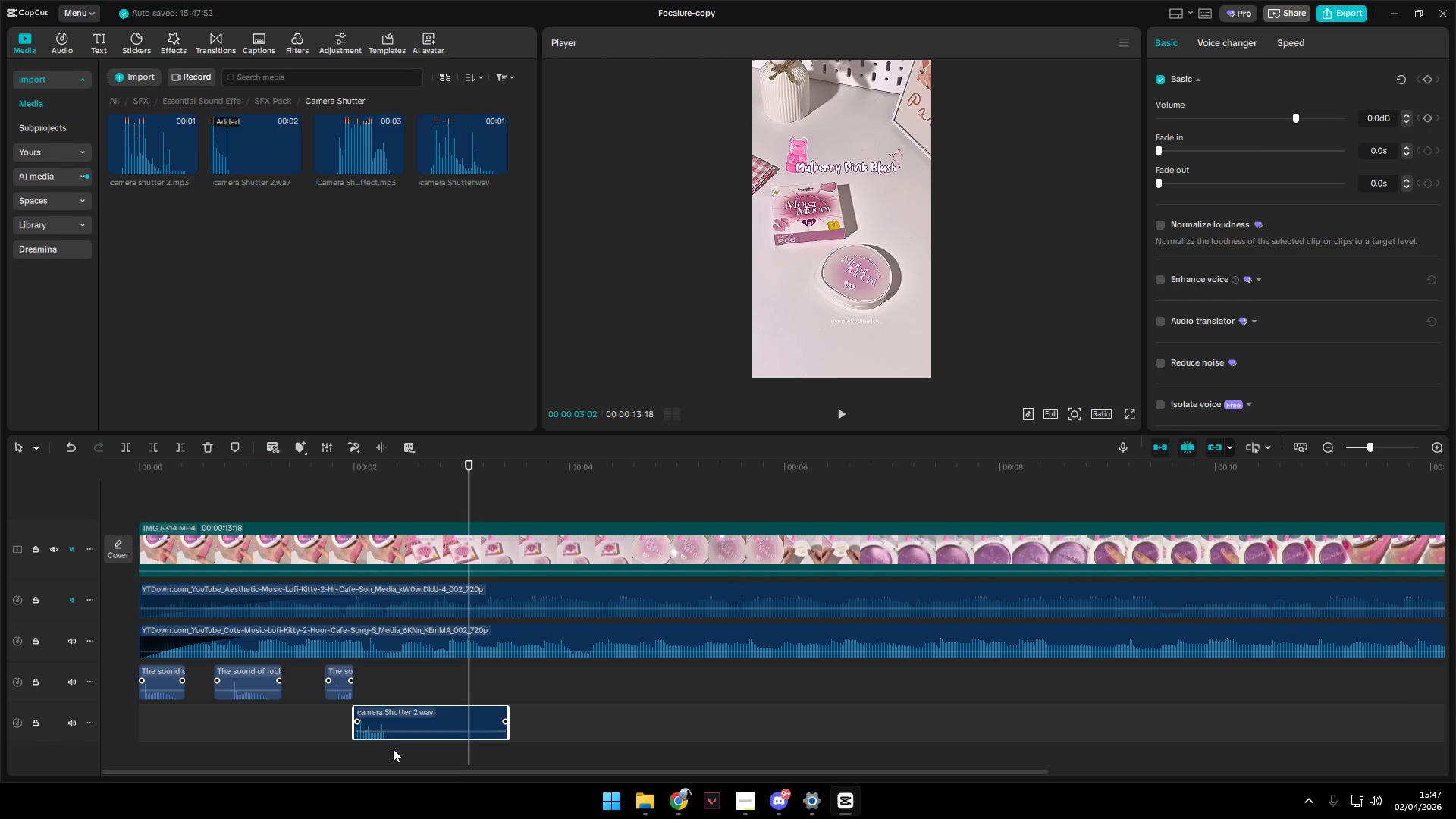 
key(Space)
 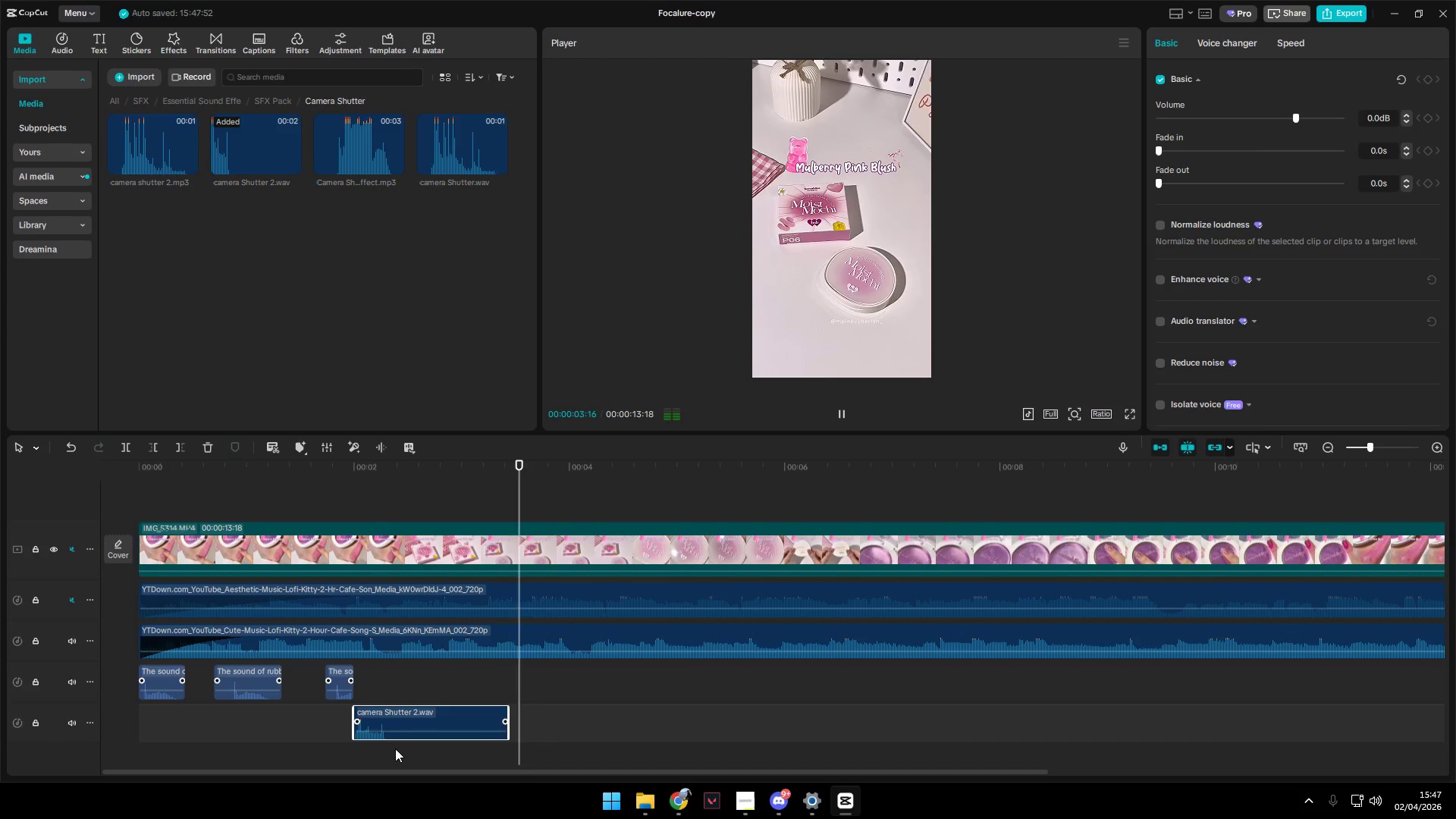 
key(Space)
 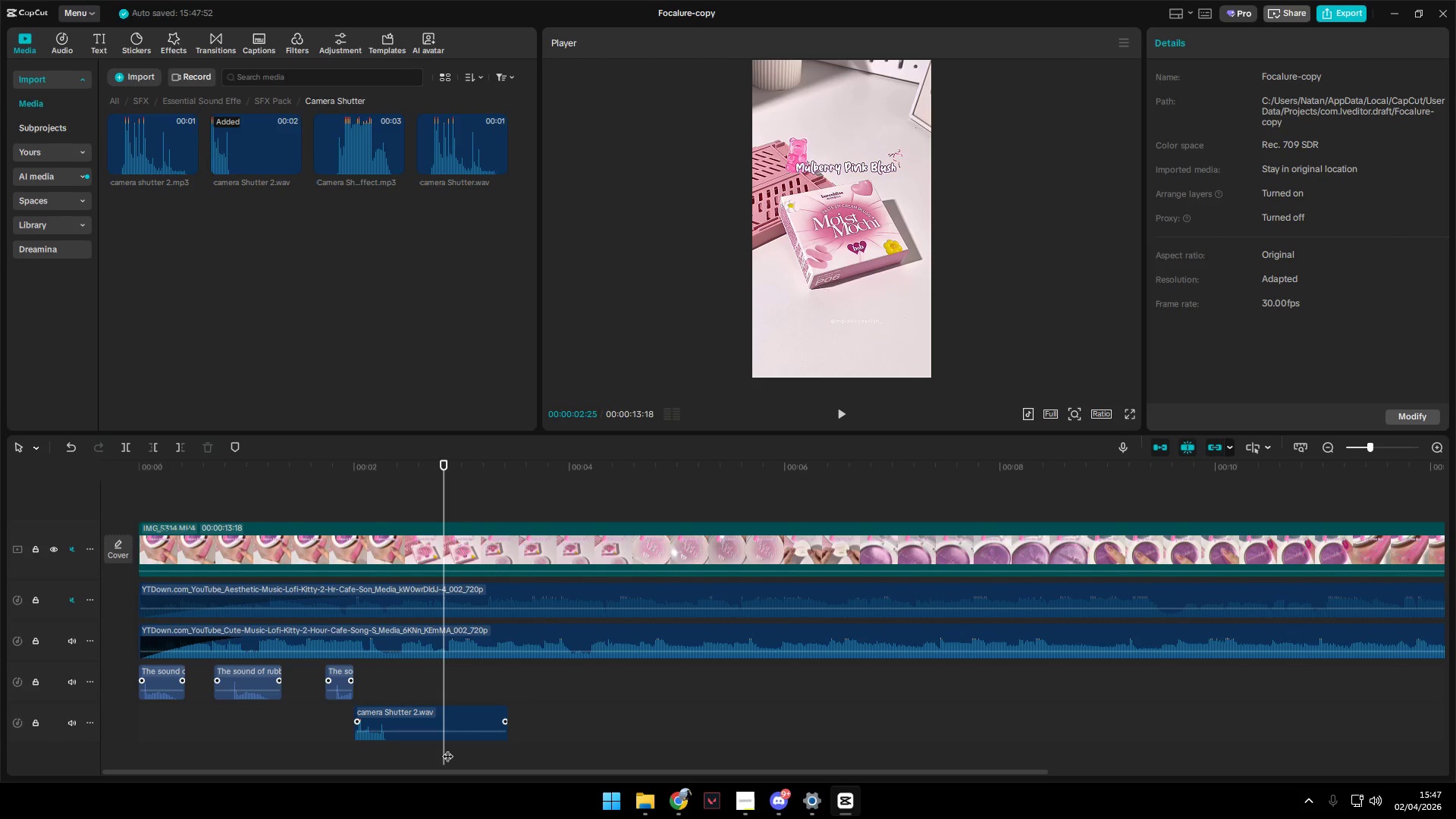 
left_click_drag(start_coordinate=[441, 748], to_coordinate=[456, 750])
 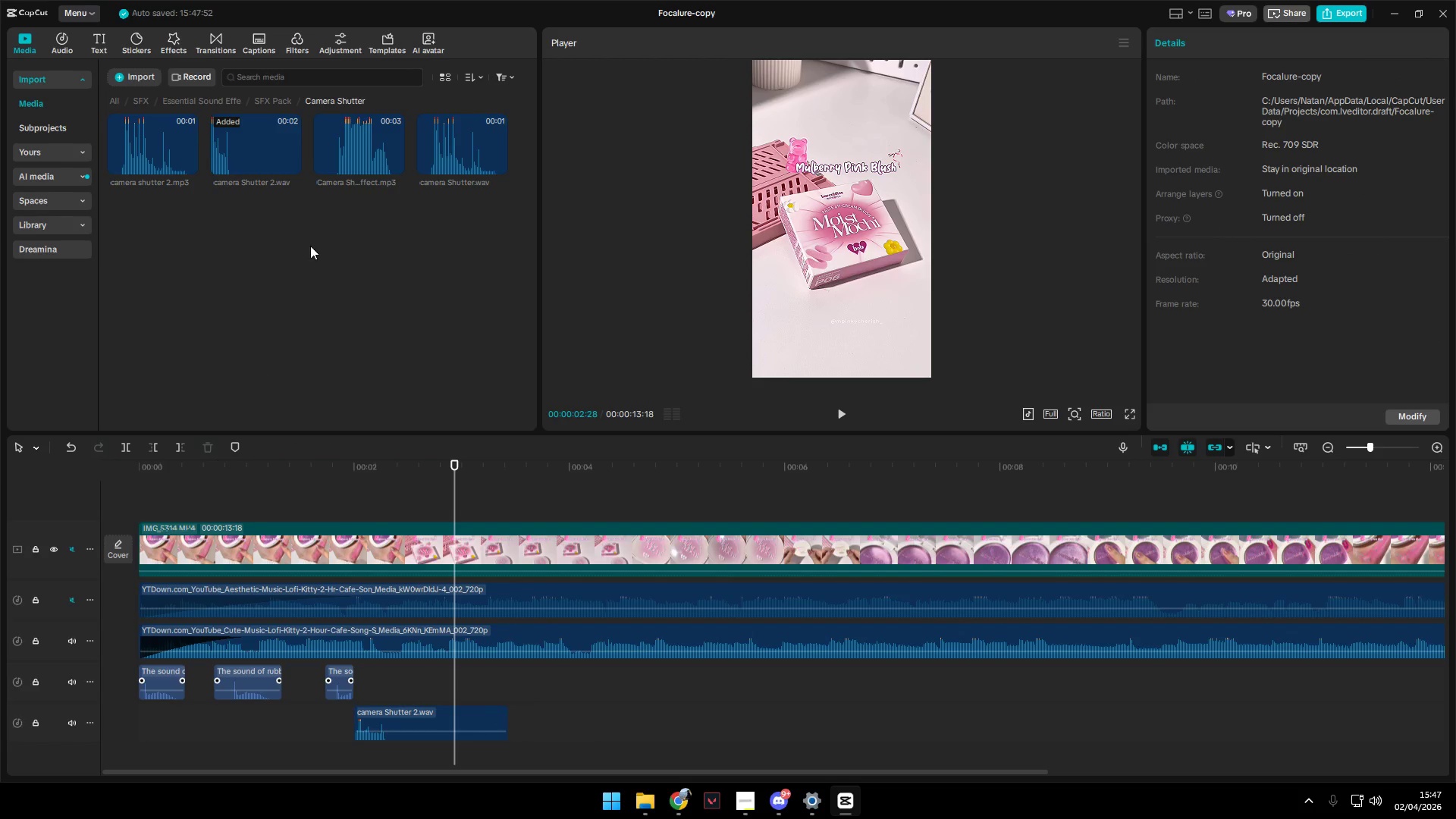 
left_click([347, 173])
 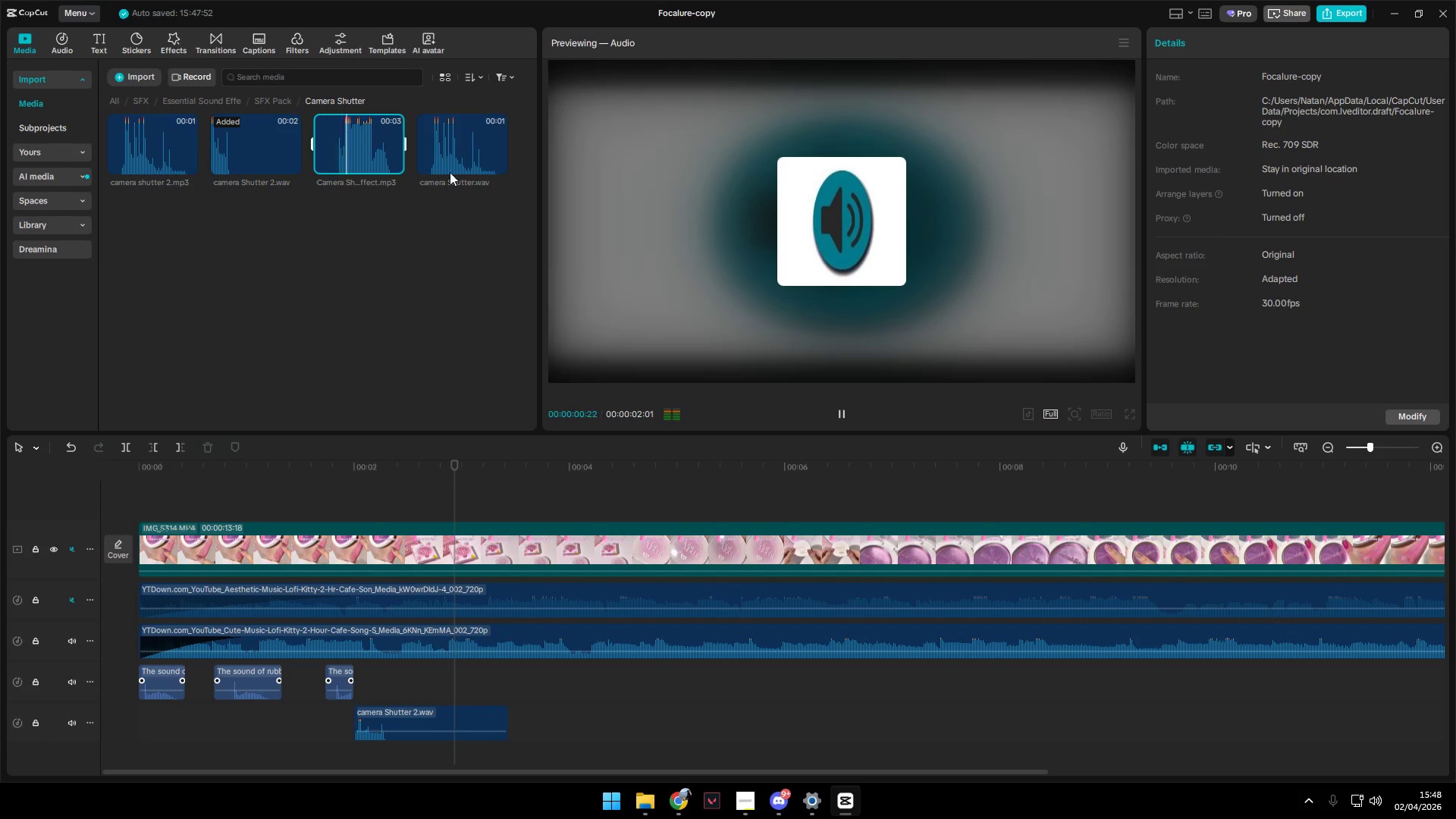 
left_click([460, 158])
 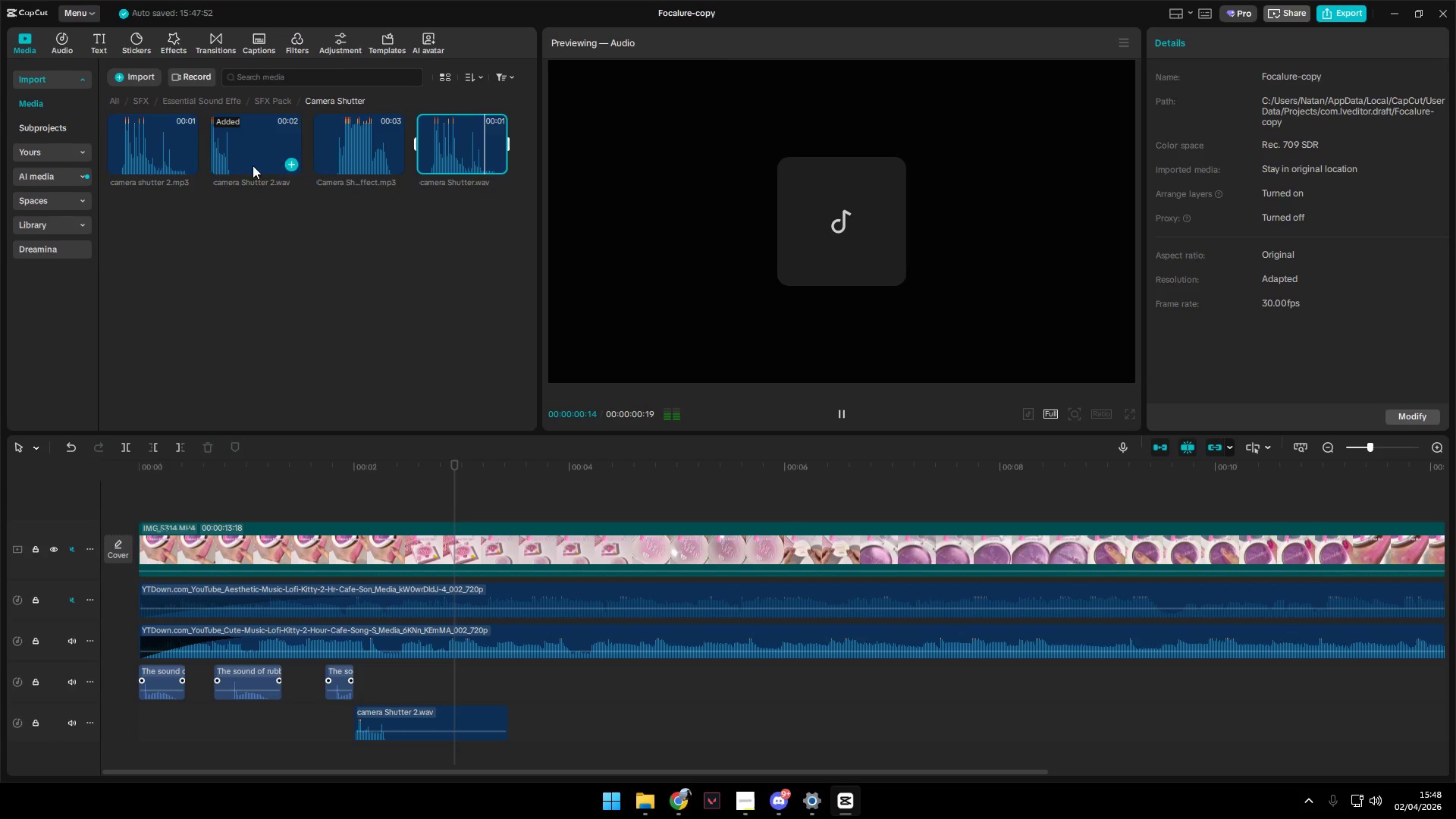 
left_click([173, 152])
 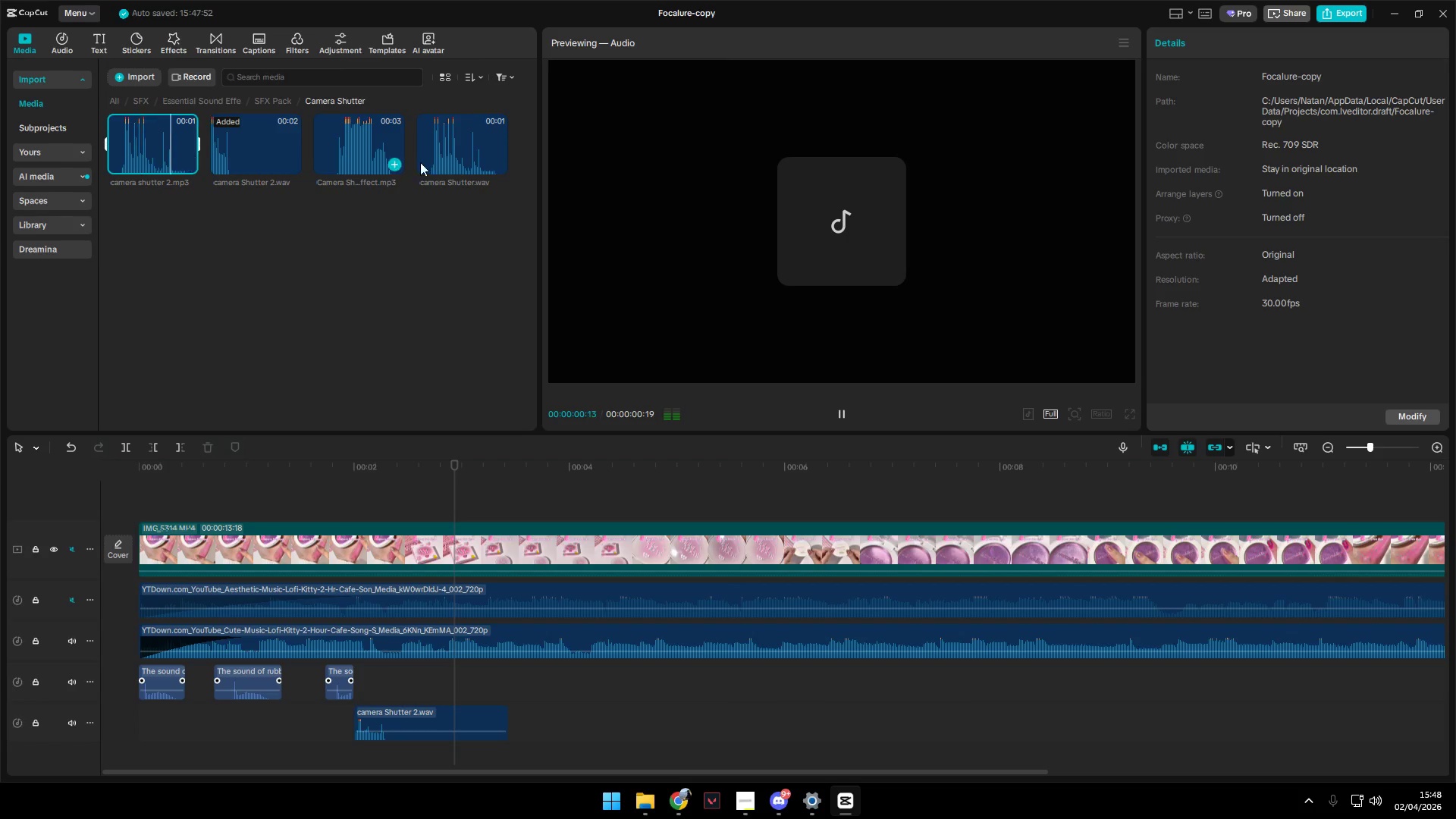 
left_click_drag(start_coordinate=[460, 152], to_coordinate=[416, 745])
 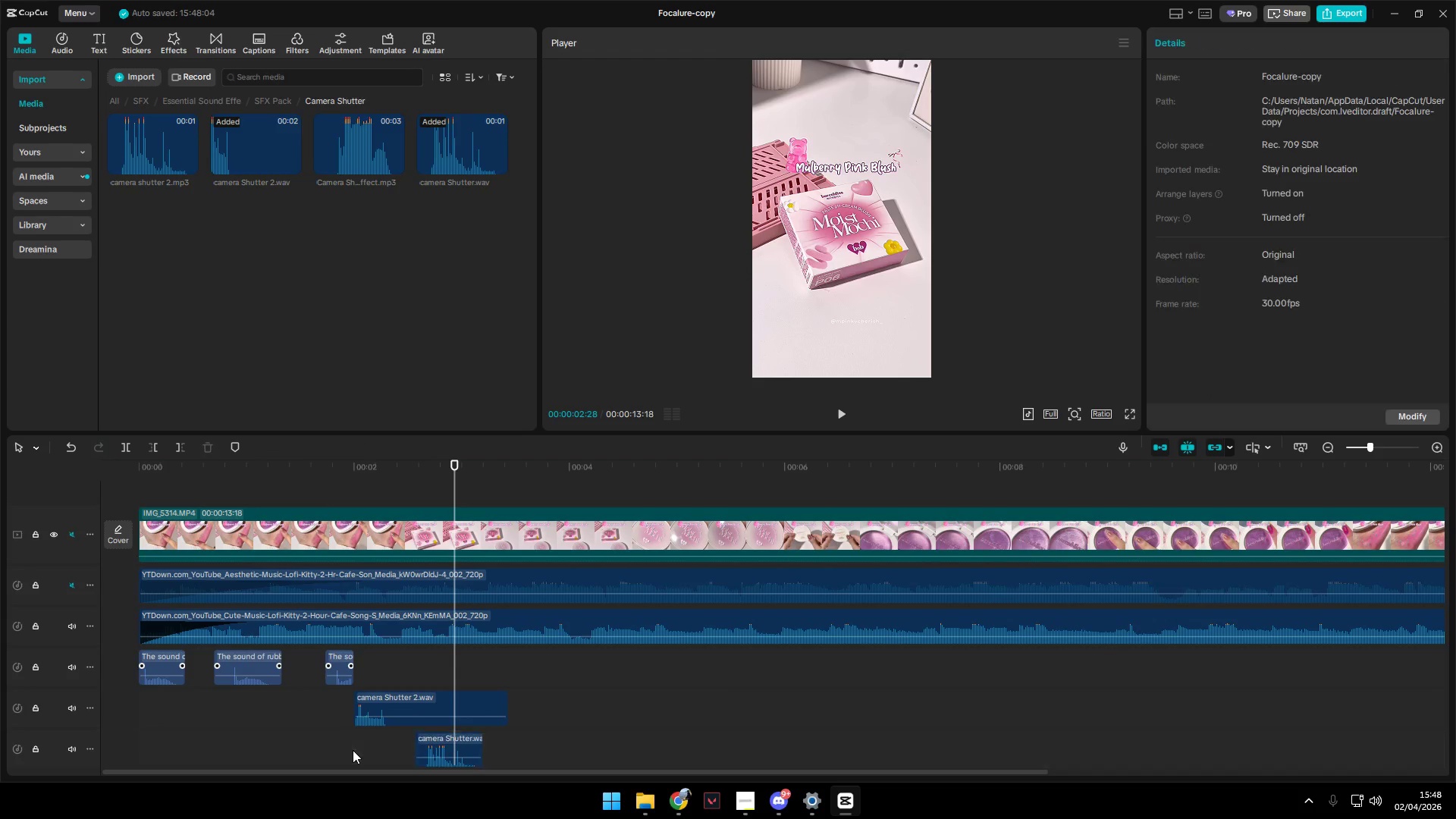 
double_click([357, 753])
 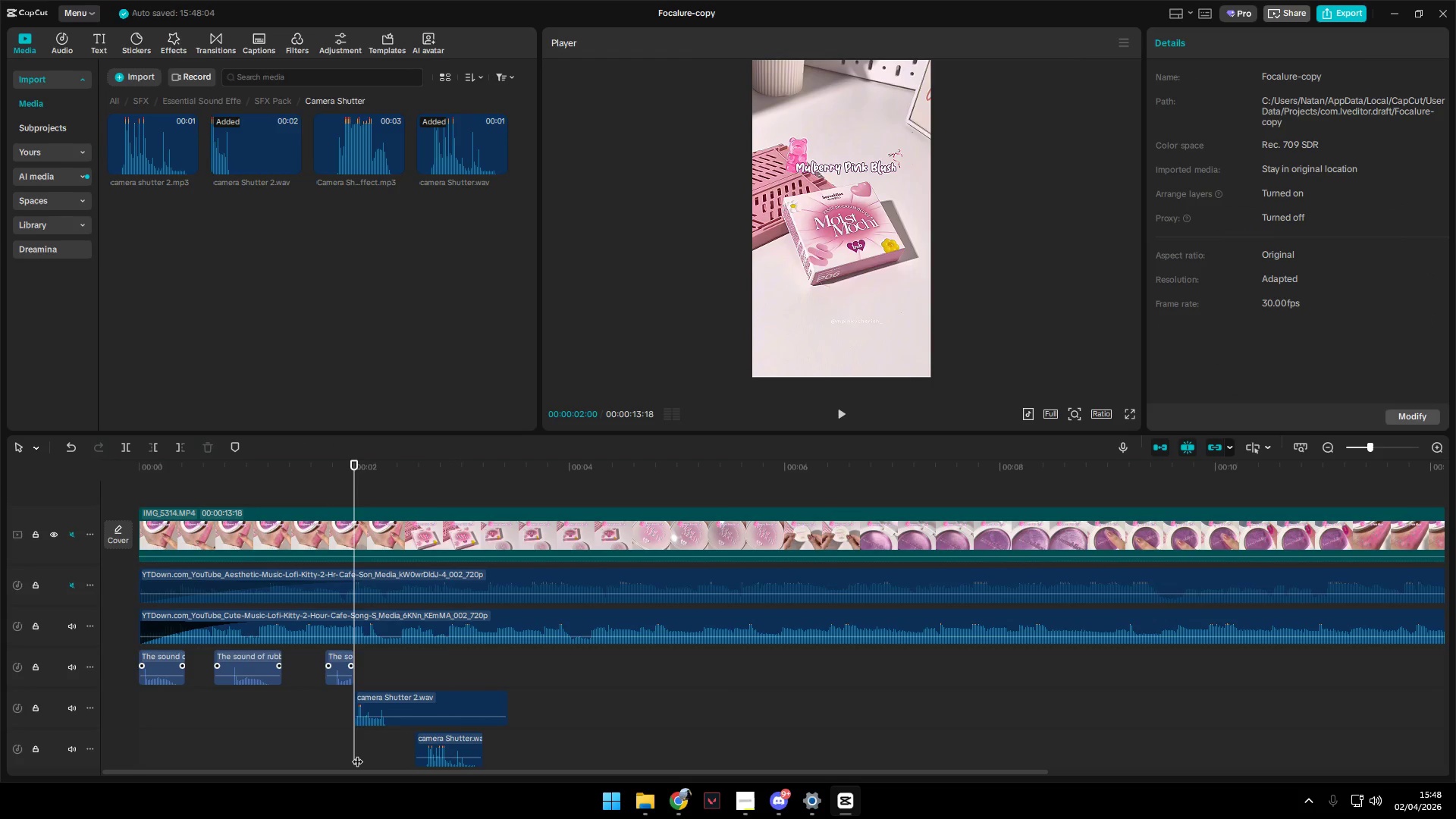 
key(Space)
 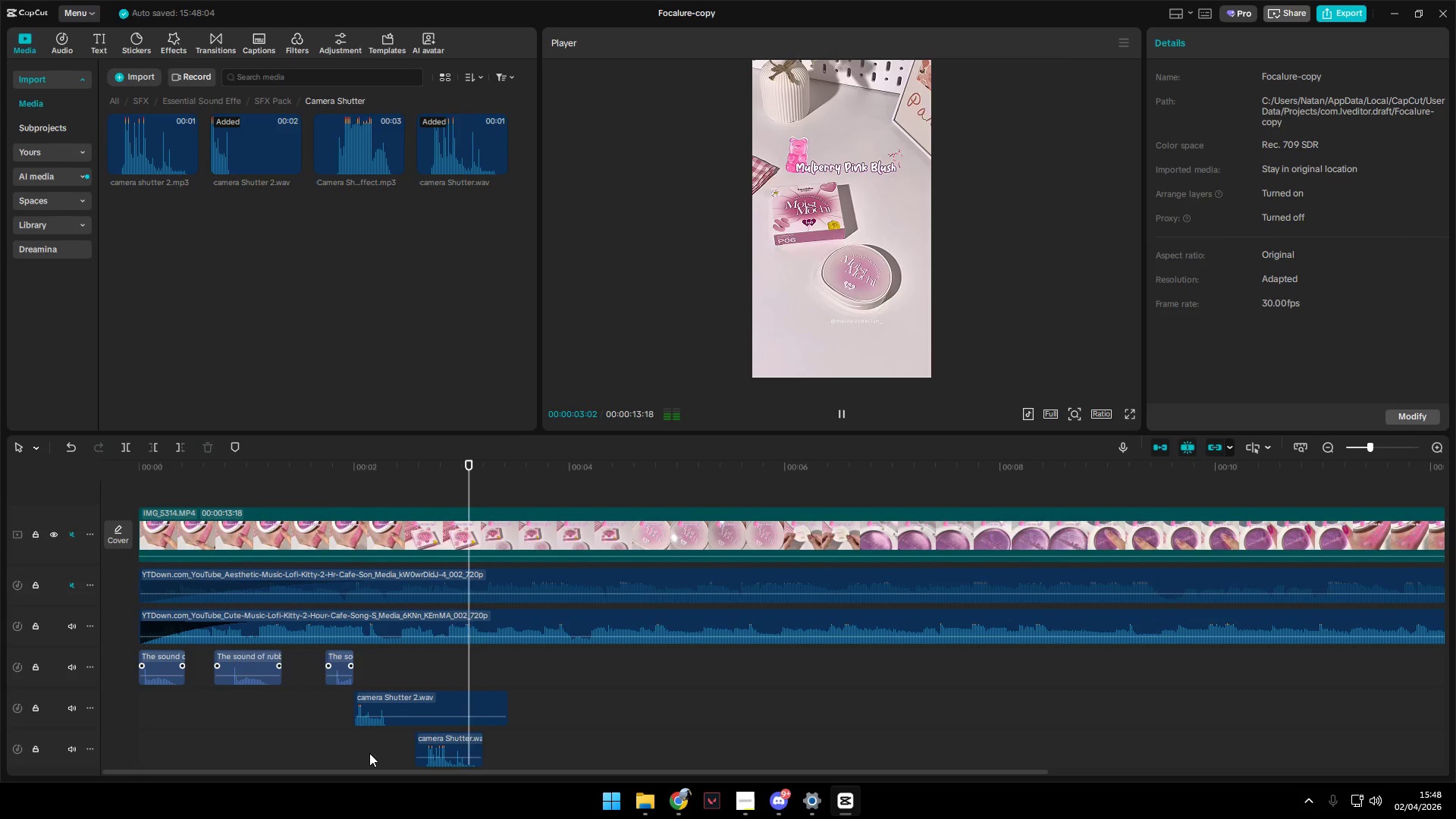 
key(Space)
 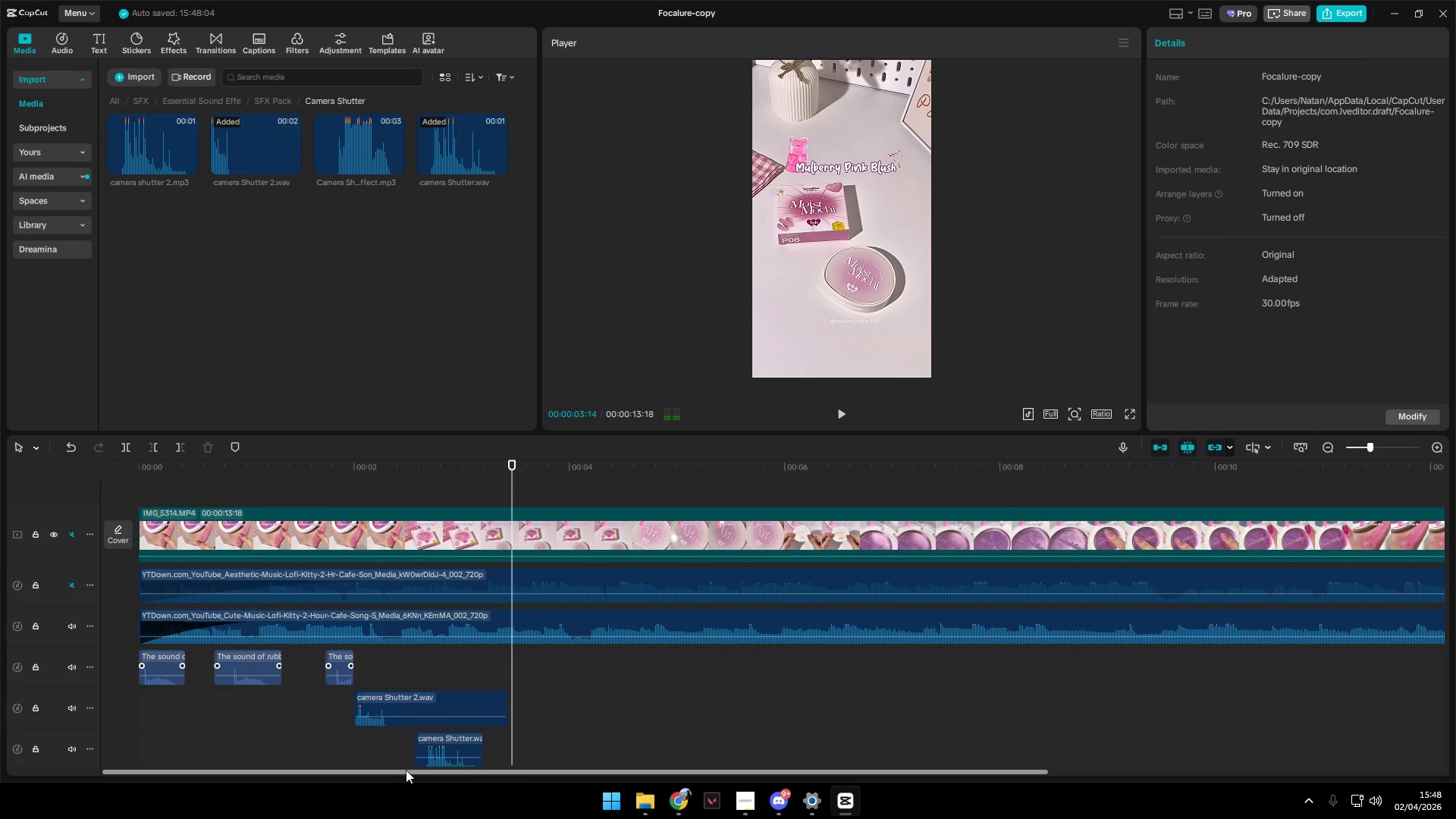 
hold_key(key=ControlLeft, duration=0.39)
 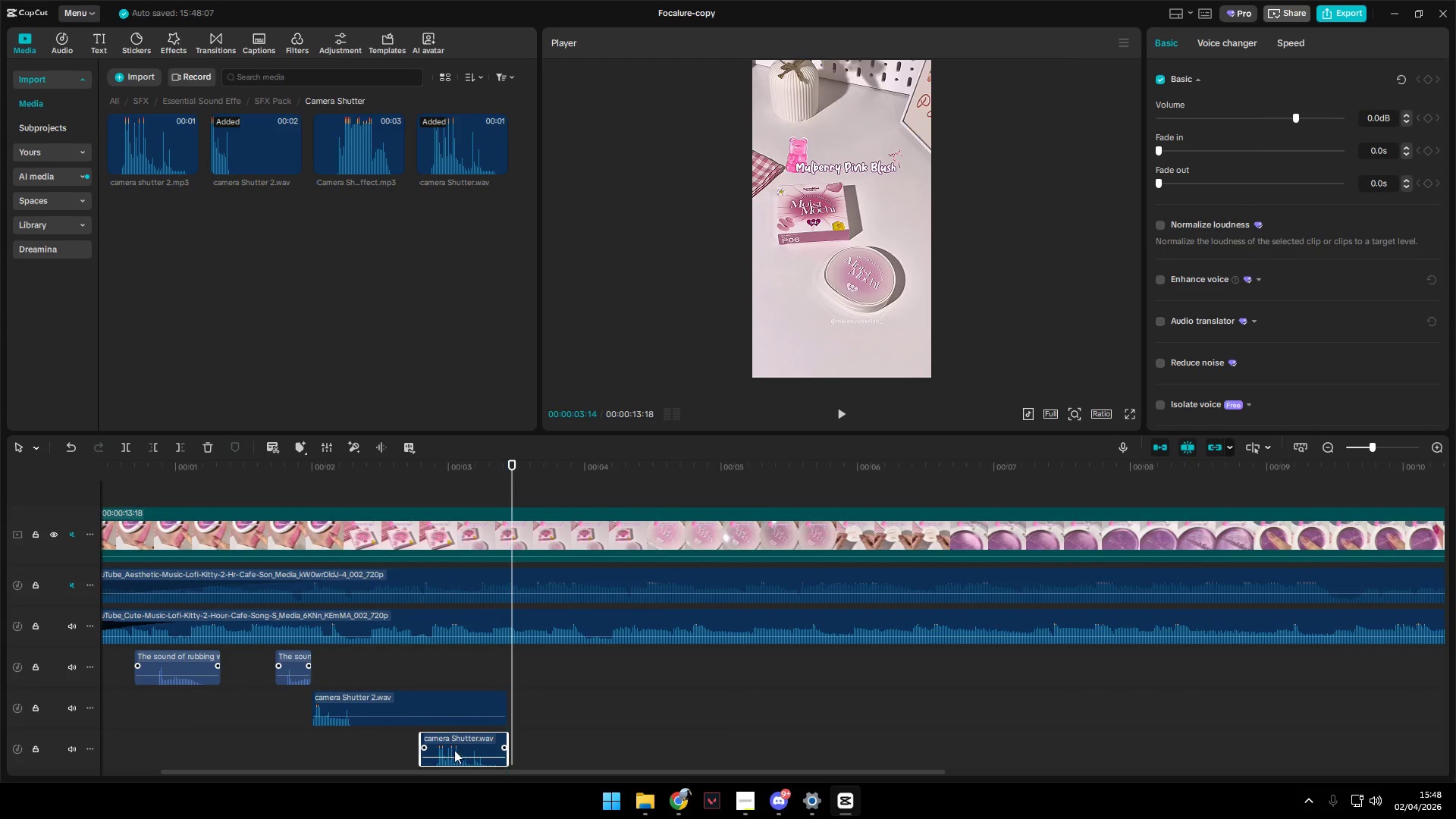 
left_click_drag(start_coordinate=[430, 745], to_coordinate=[461, 745])
 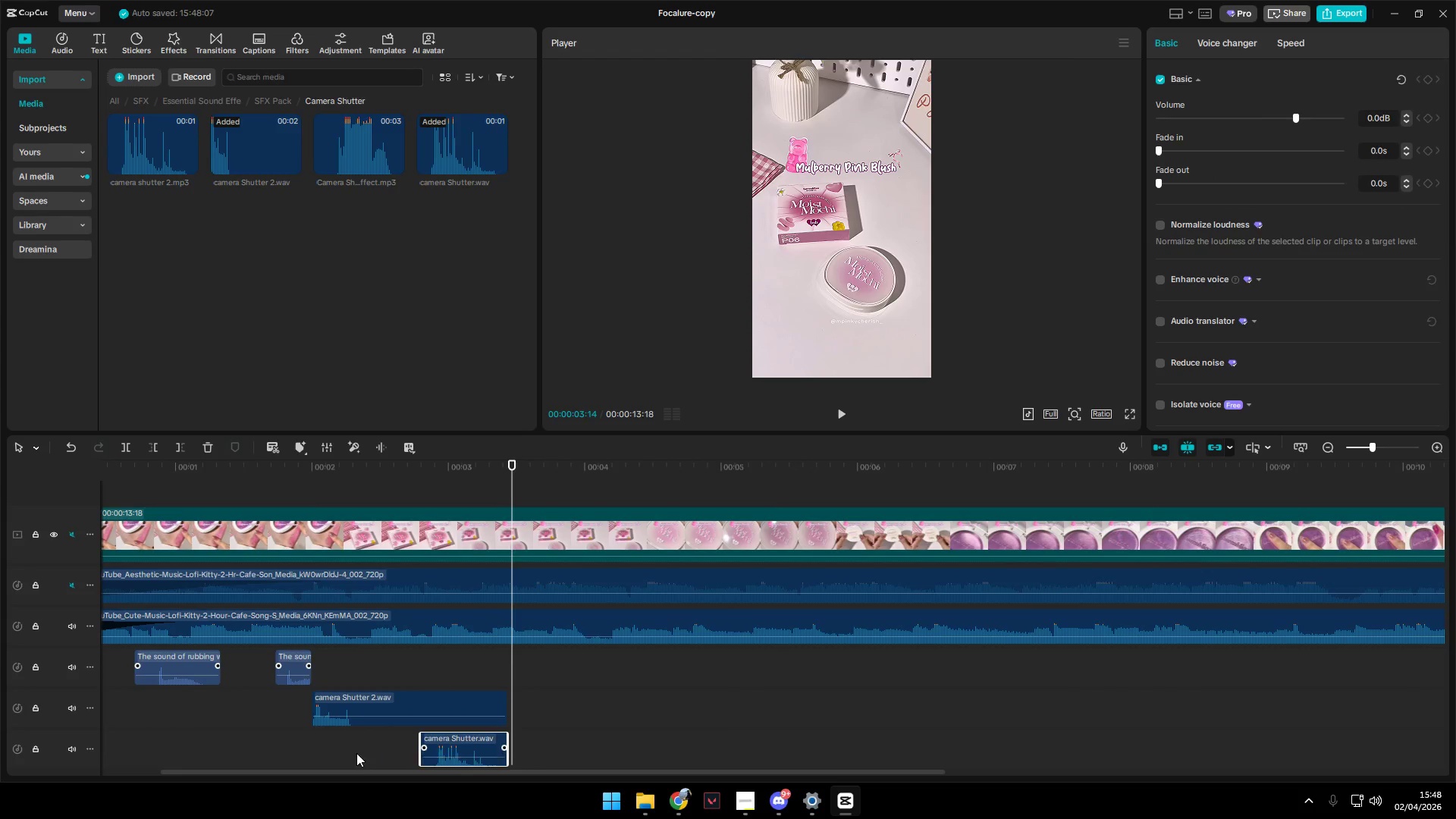 
scroll: coordinate [419, 772], scroll_direction: up, amount: 4.0
 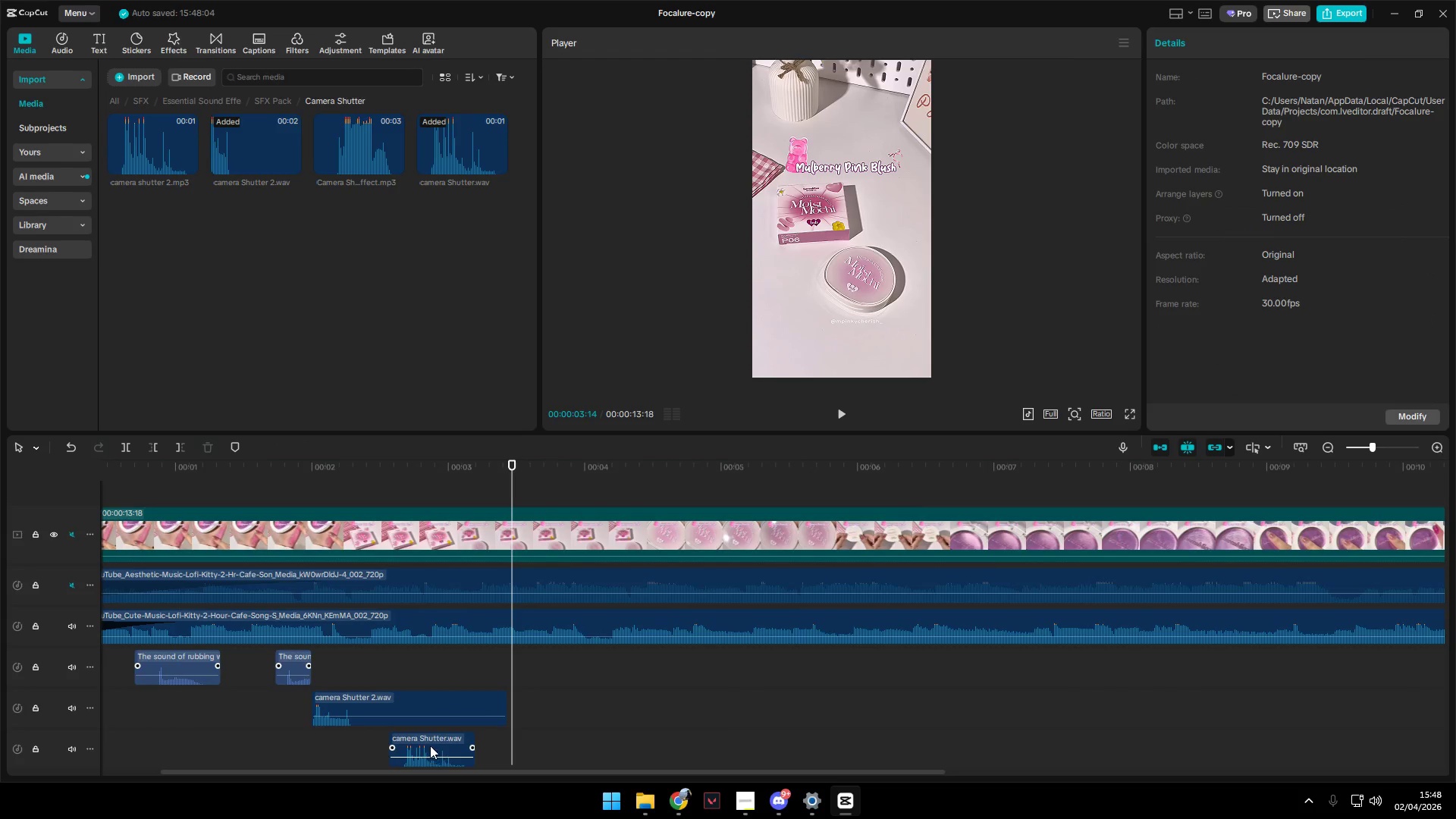 
left_click([325, 750])
 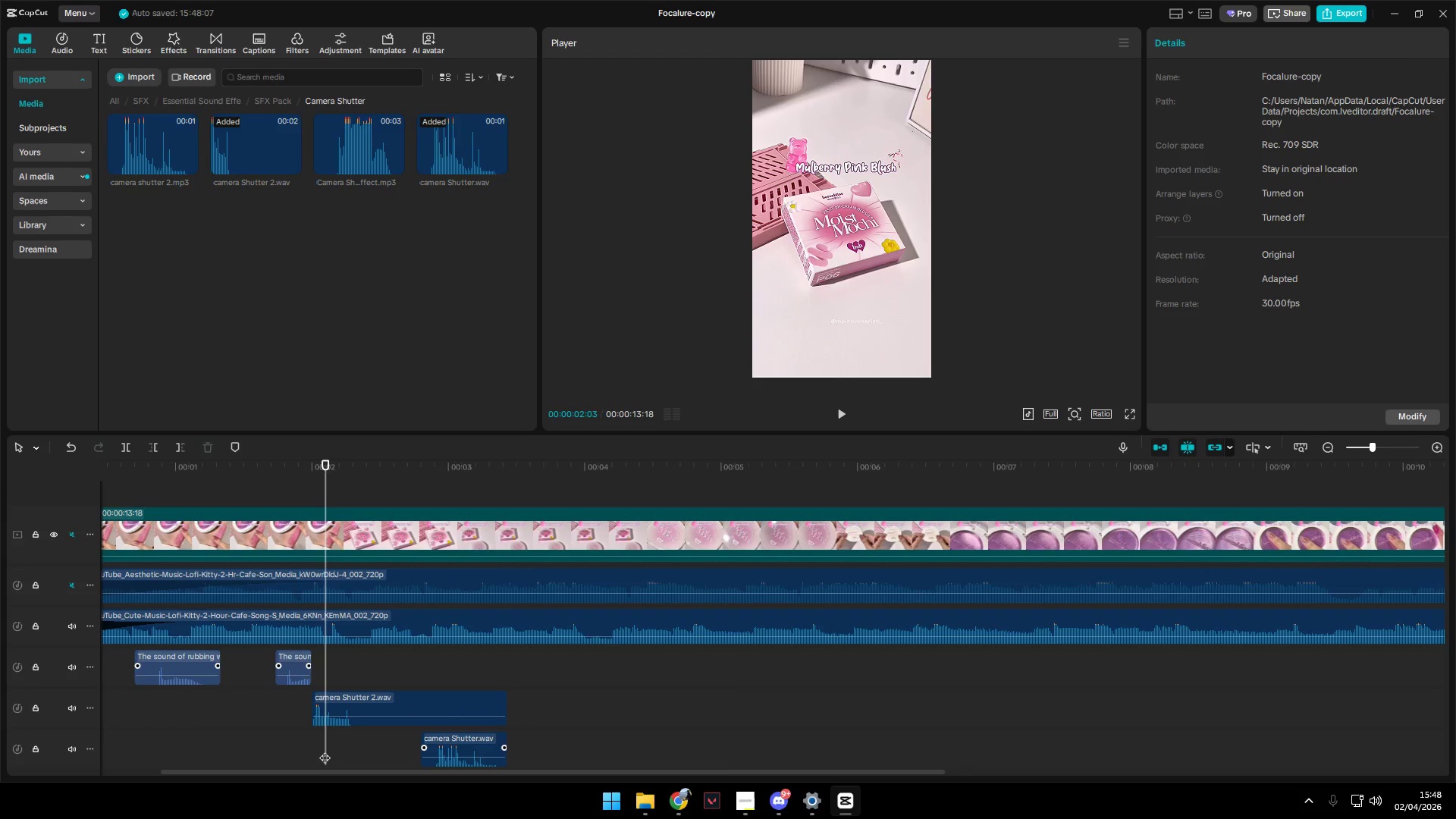 
left_click_drag(start_coordinate=[325, 750], to_coordinate=[313, 752])
 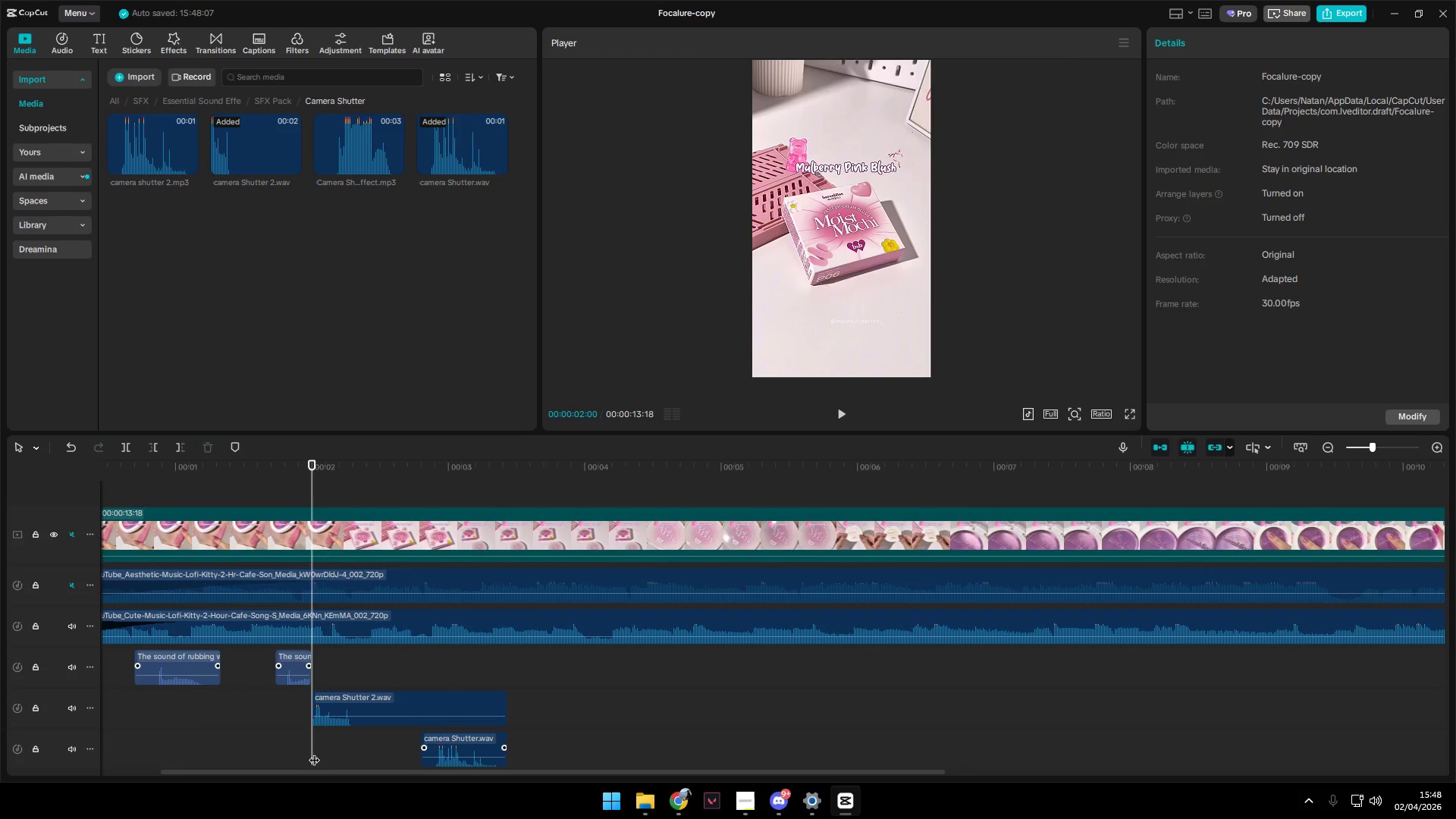 
key(Space)
 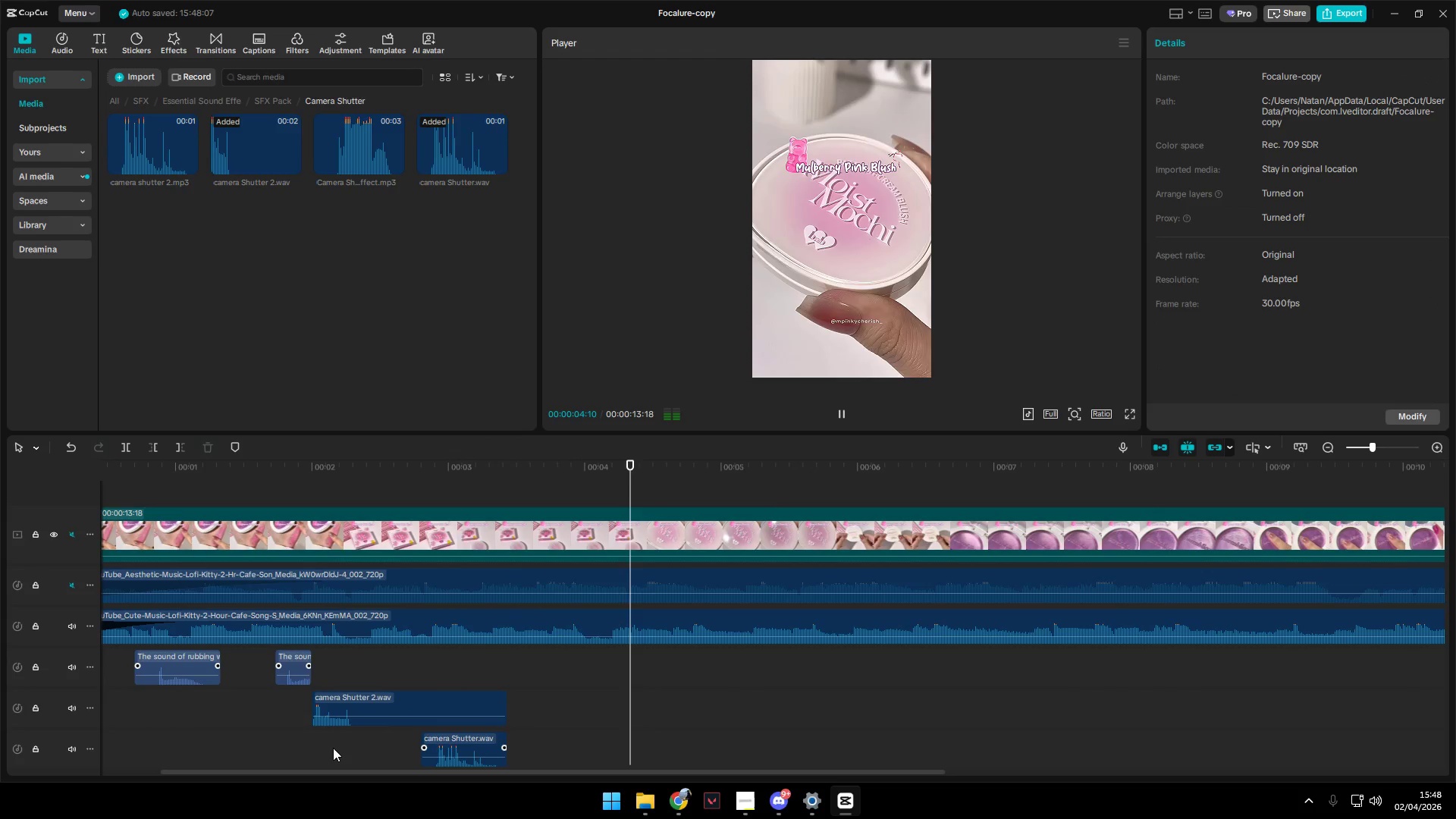 
key(Space)
 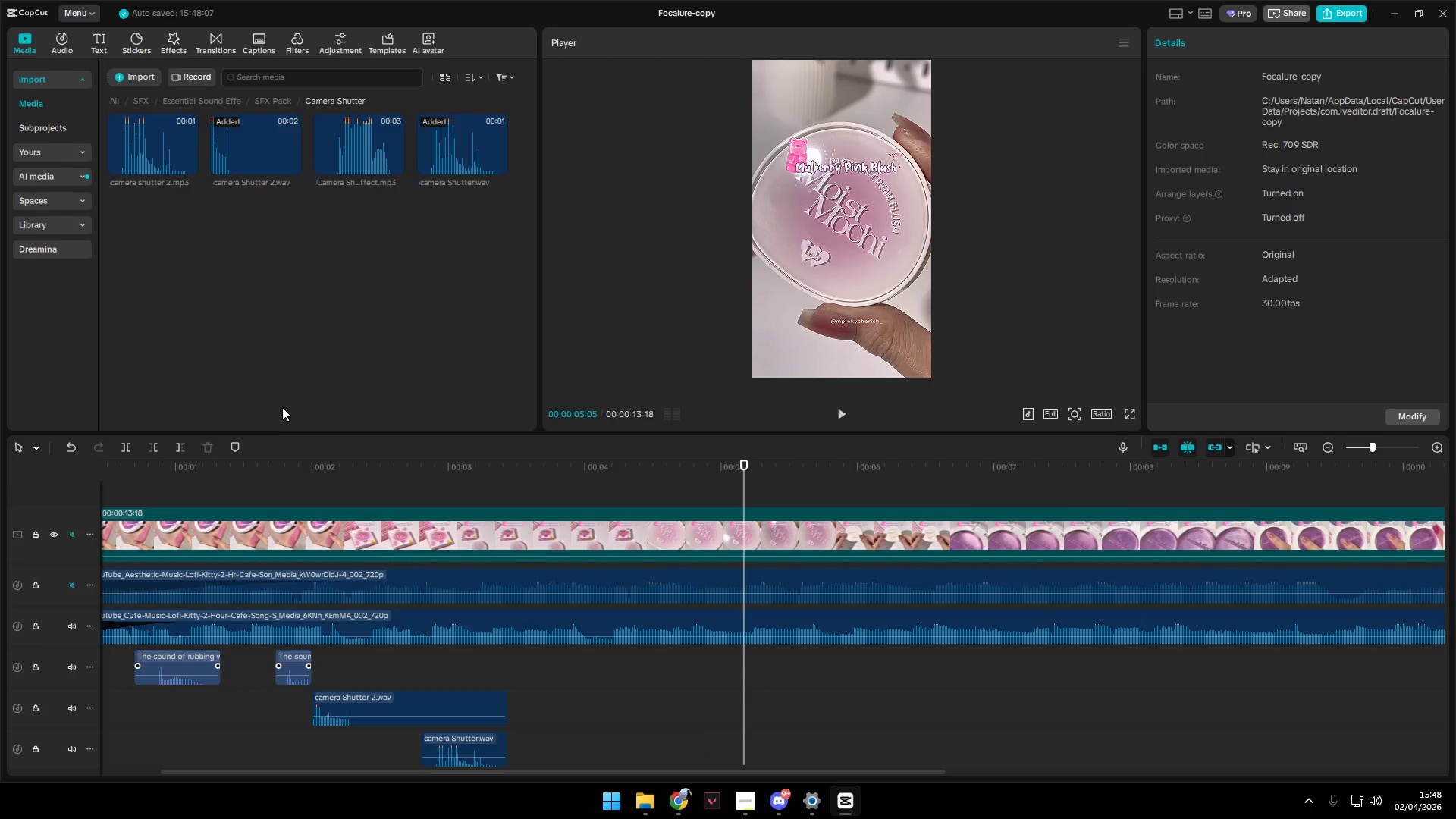 
left_click([284, 101])
 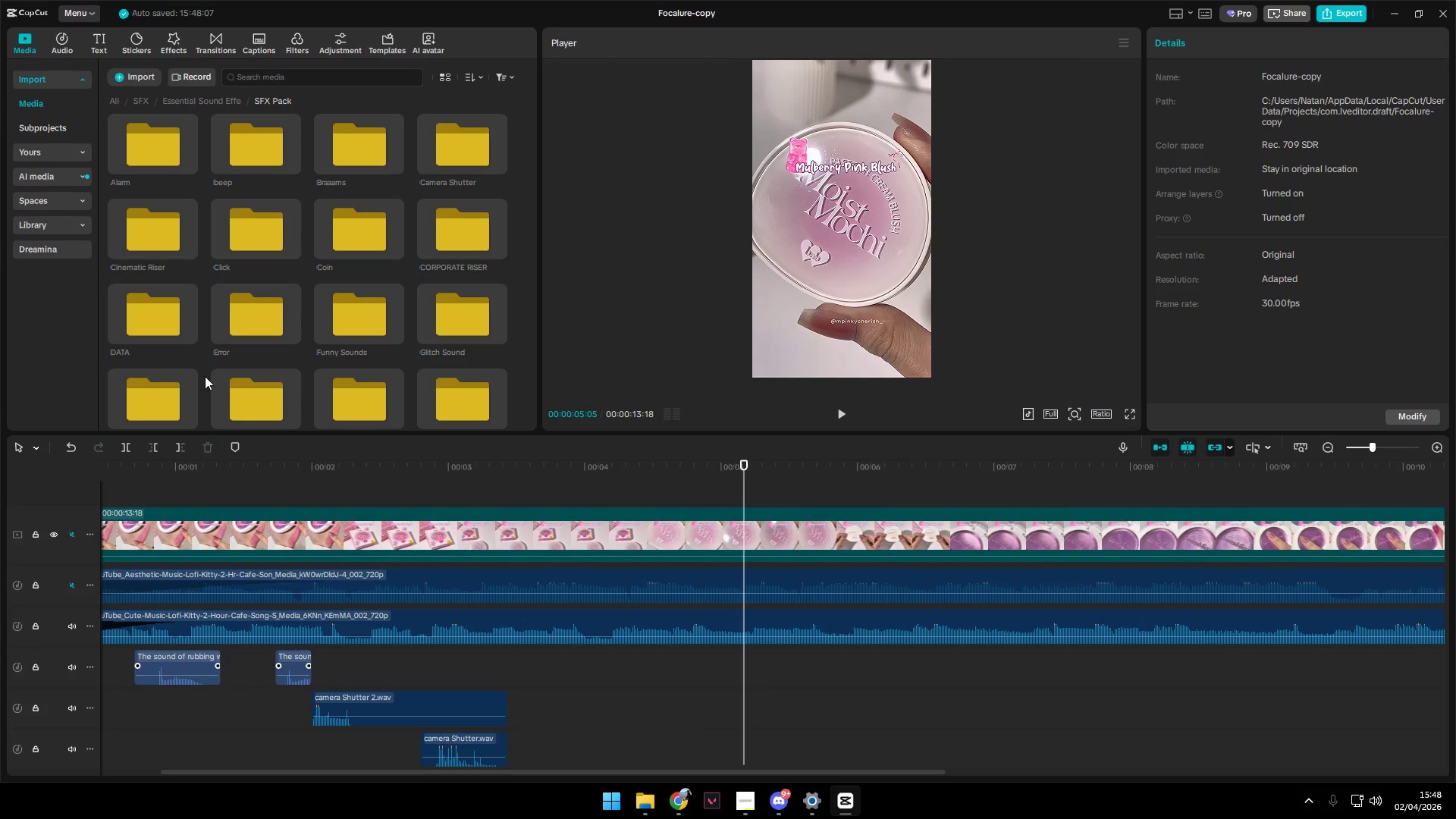 
scroll: coordinate [220, 366], scroll_direction: down, amount: 4.0
 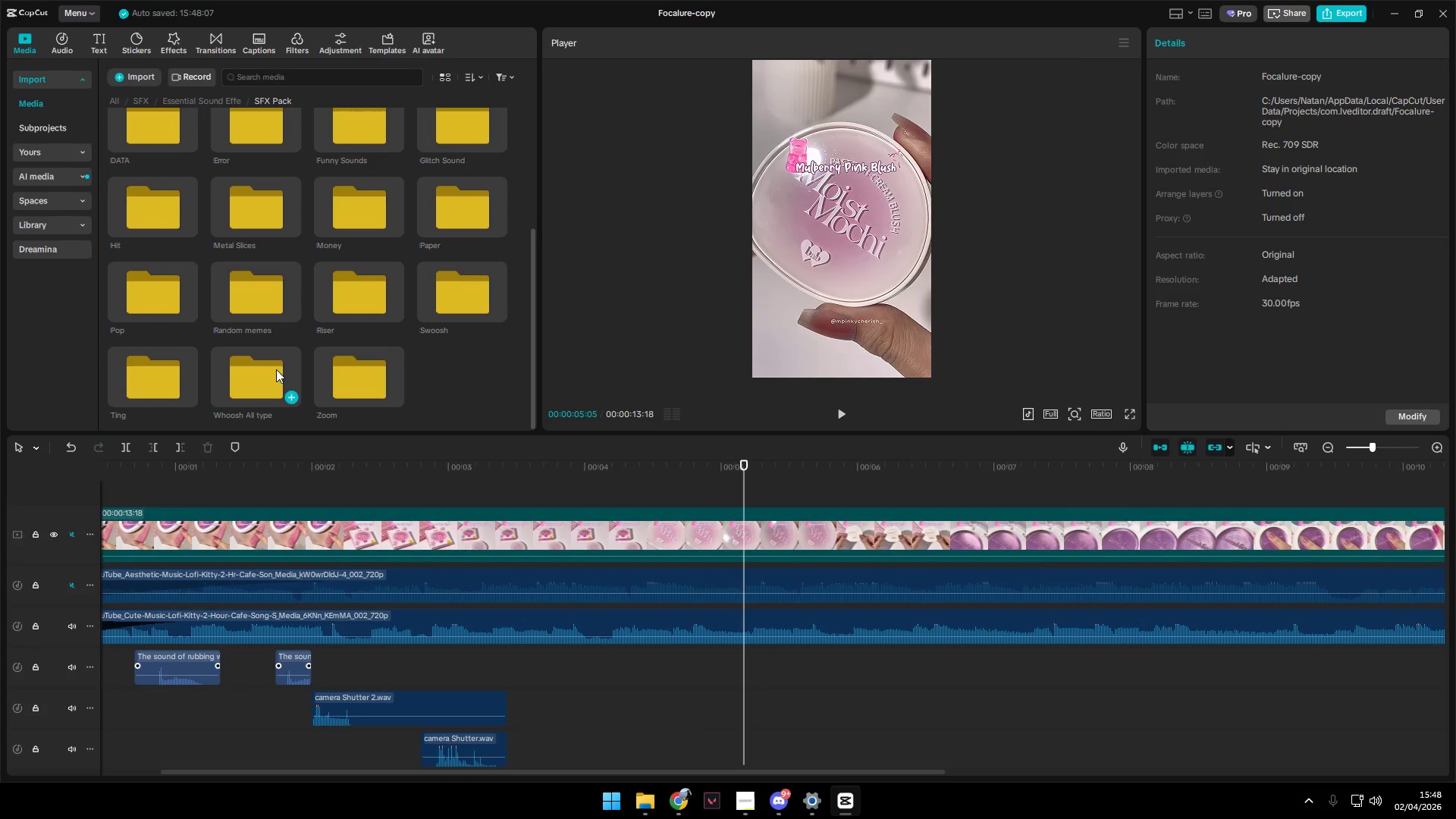 
double_click([276, 369])
 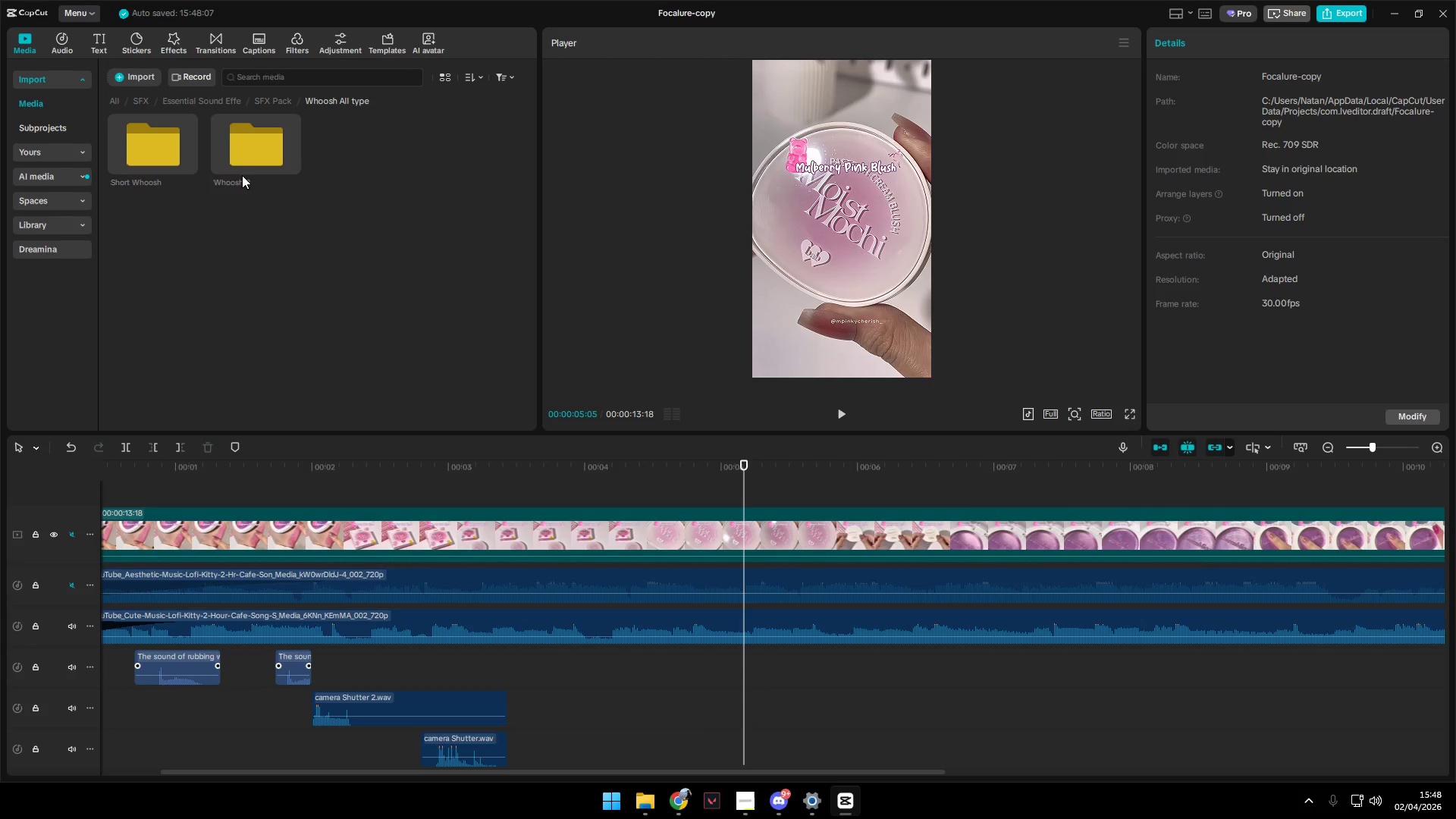 
double_click([240, 153])
 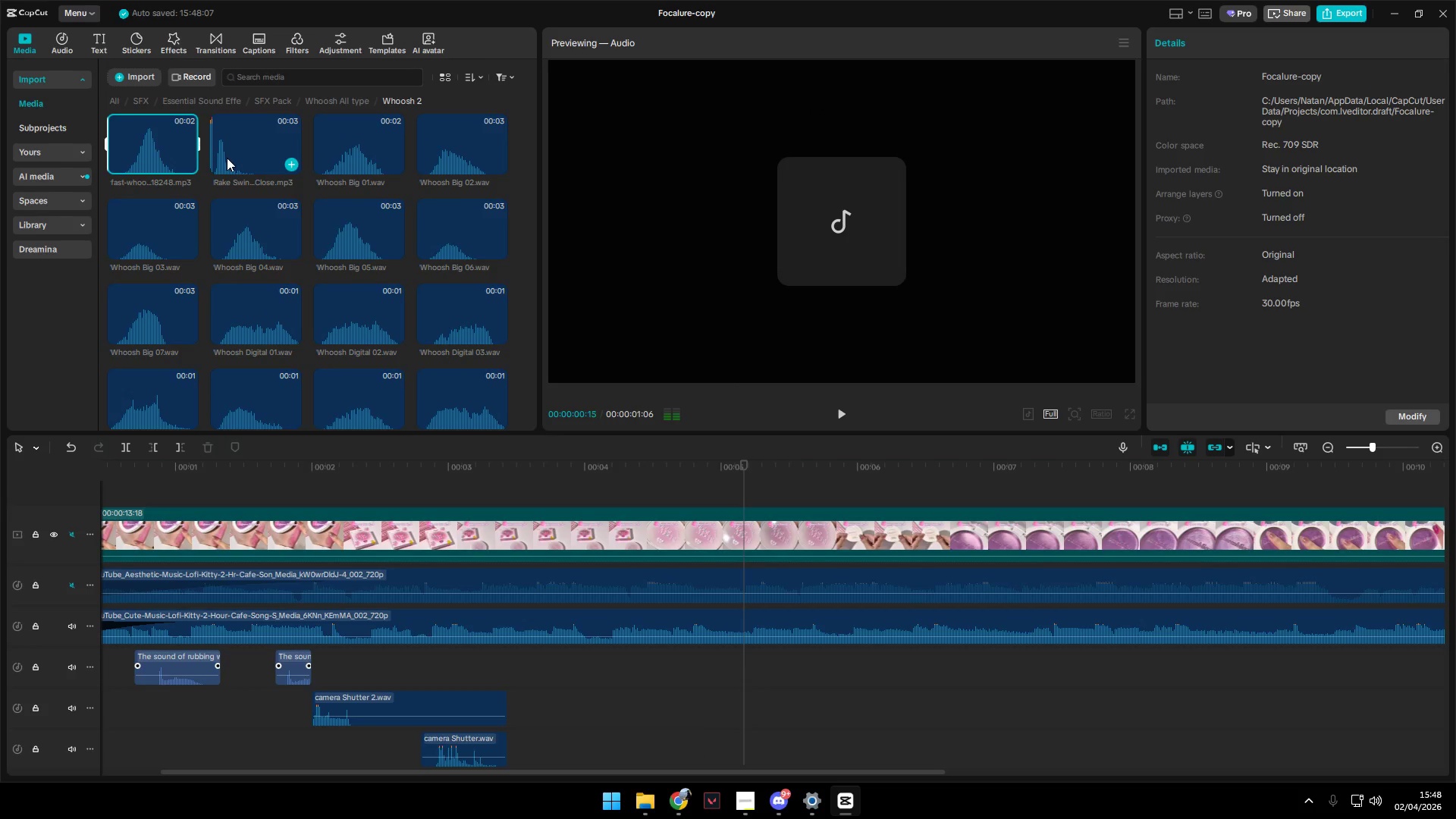 
left_click([234, 155])
 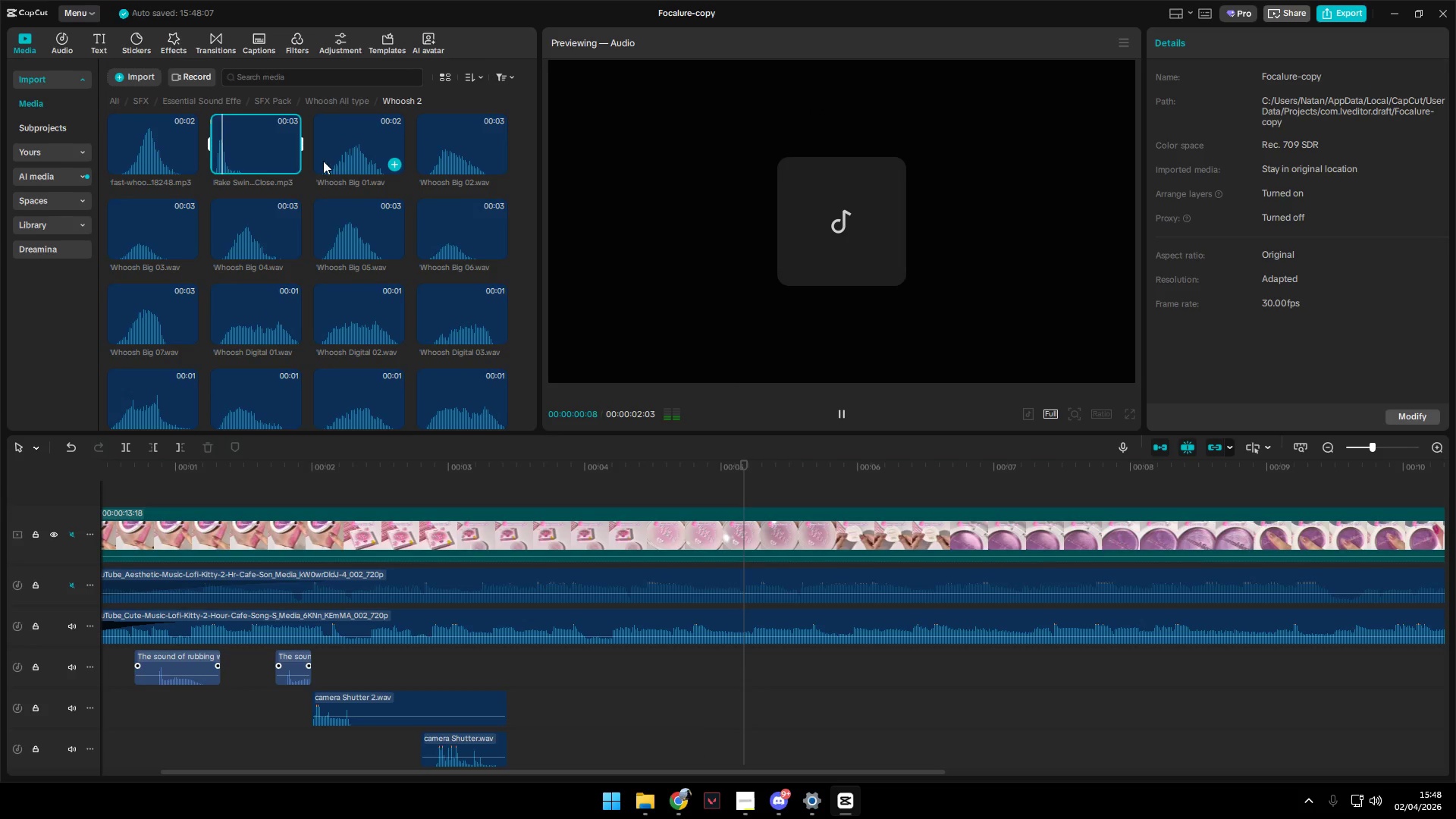 
left_click([350, 153])
 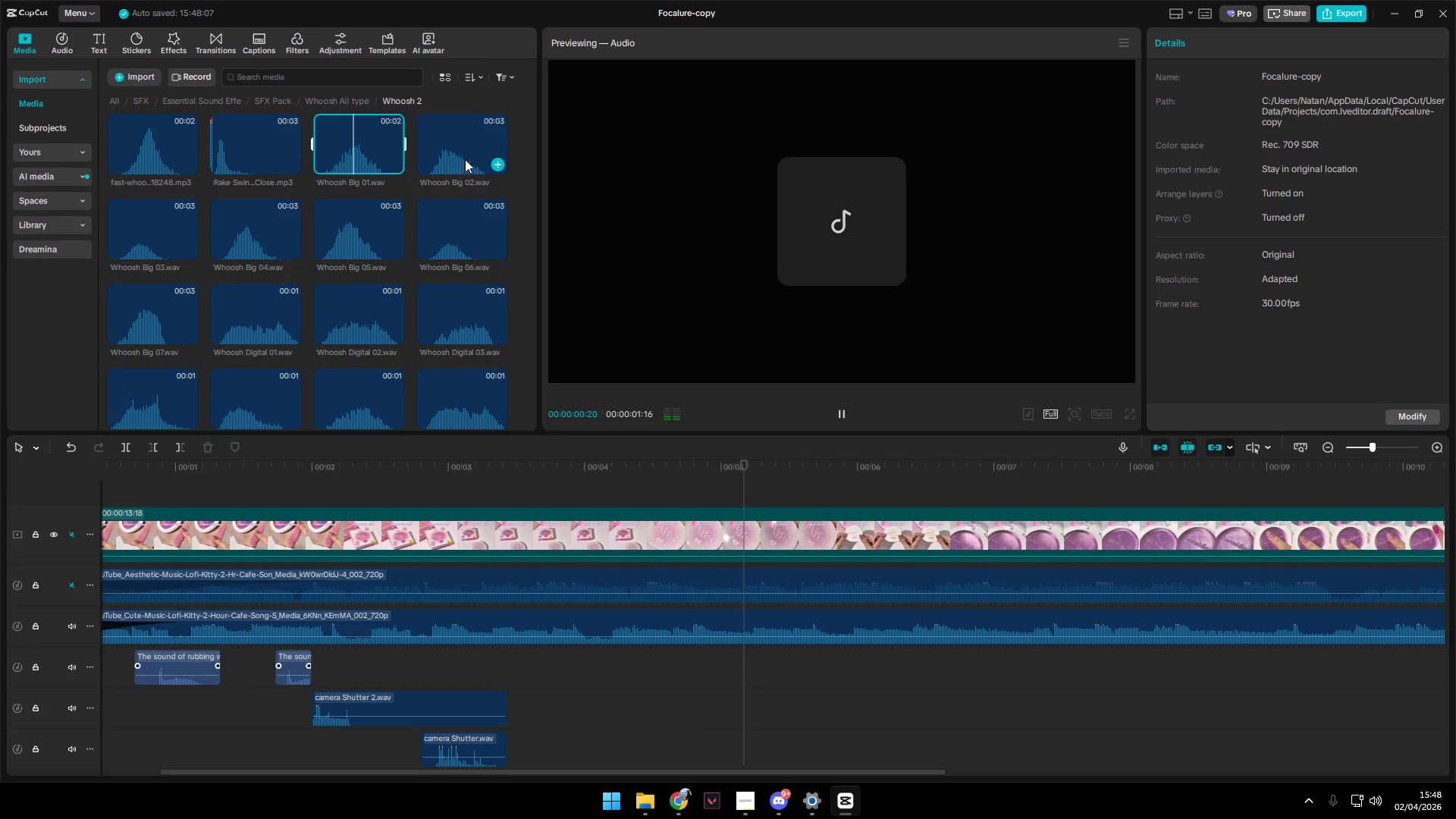 
left_click([463, 158])
 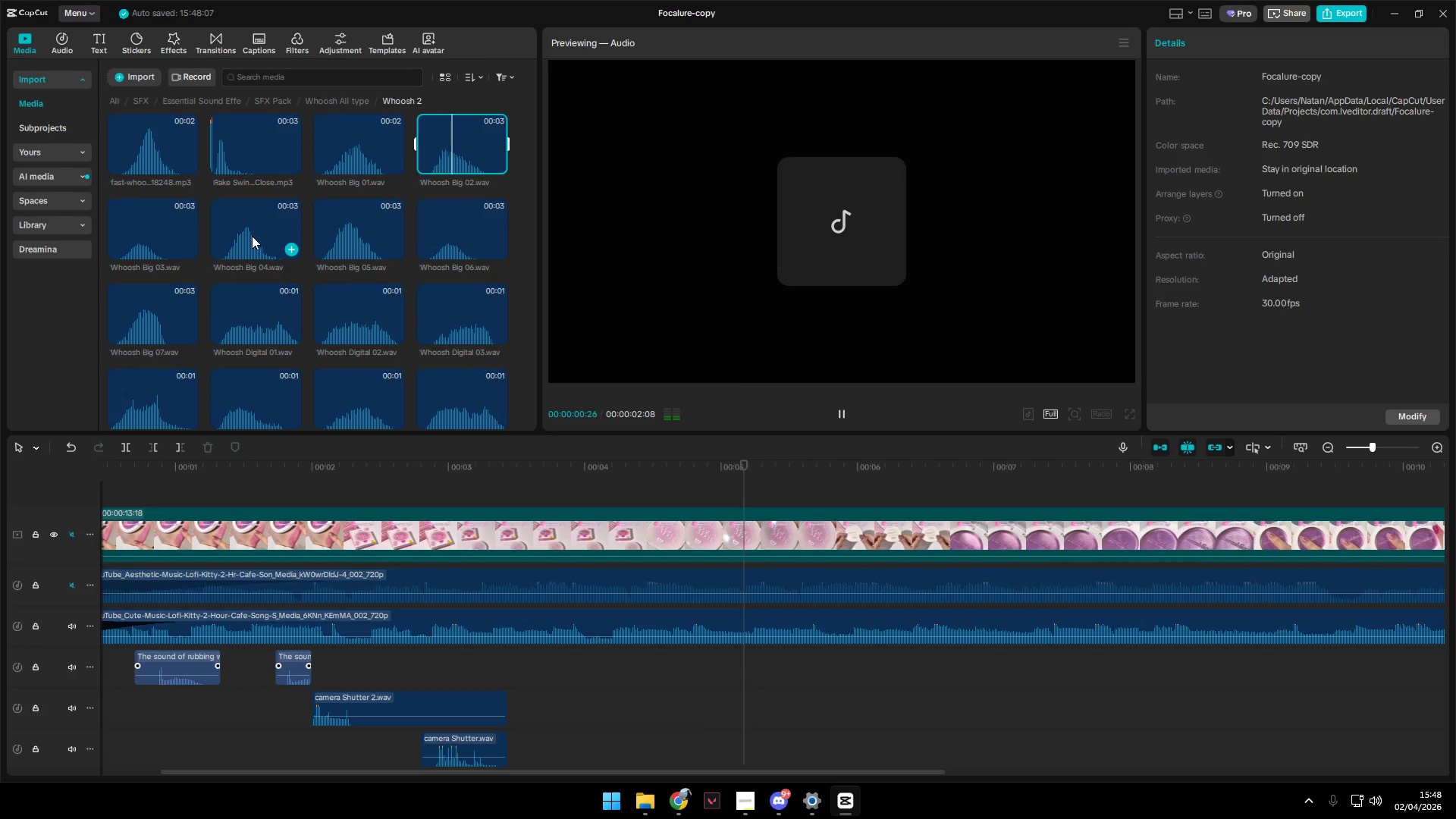 
left_click([252, 236])
 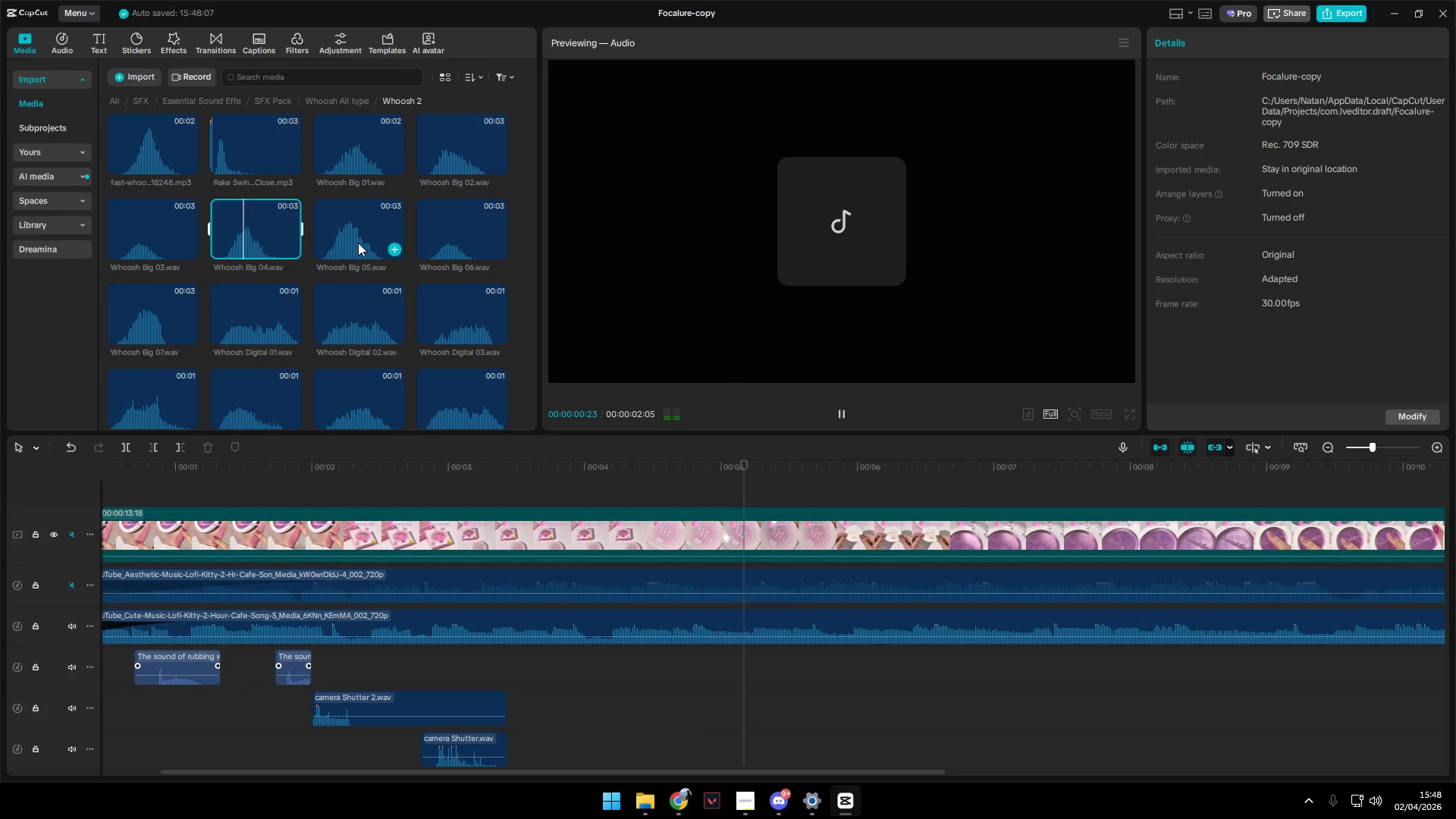 
left_click([359, 231])
 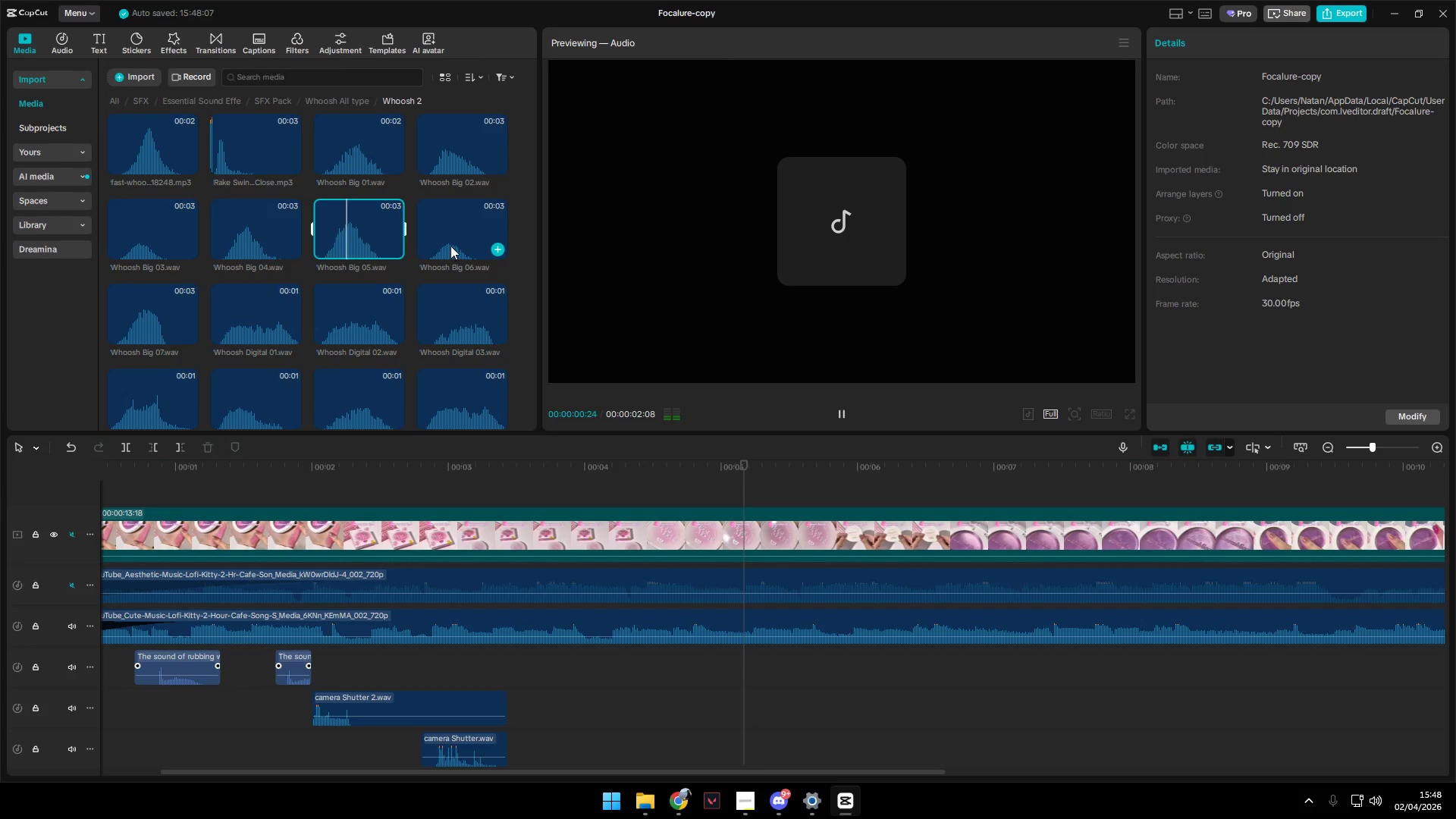 
left_click([454, 243])
 